 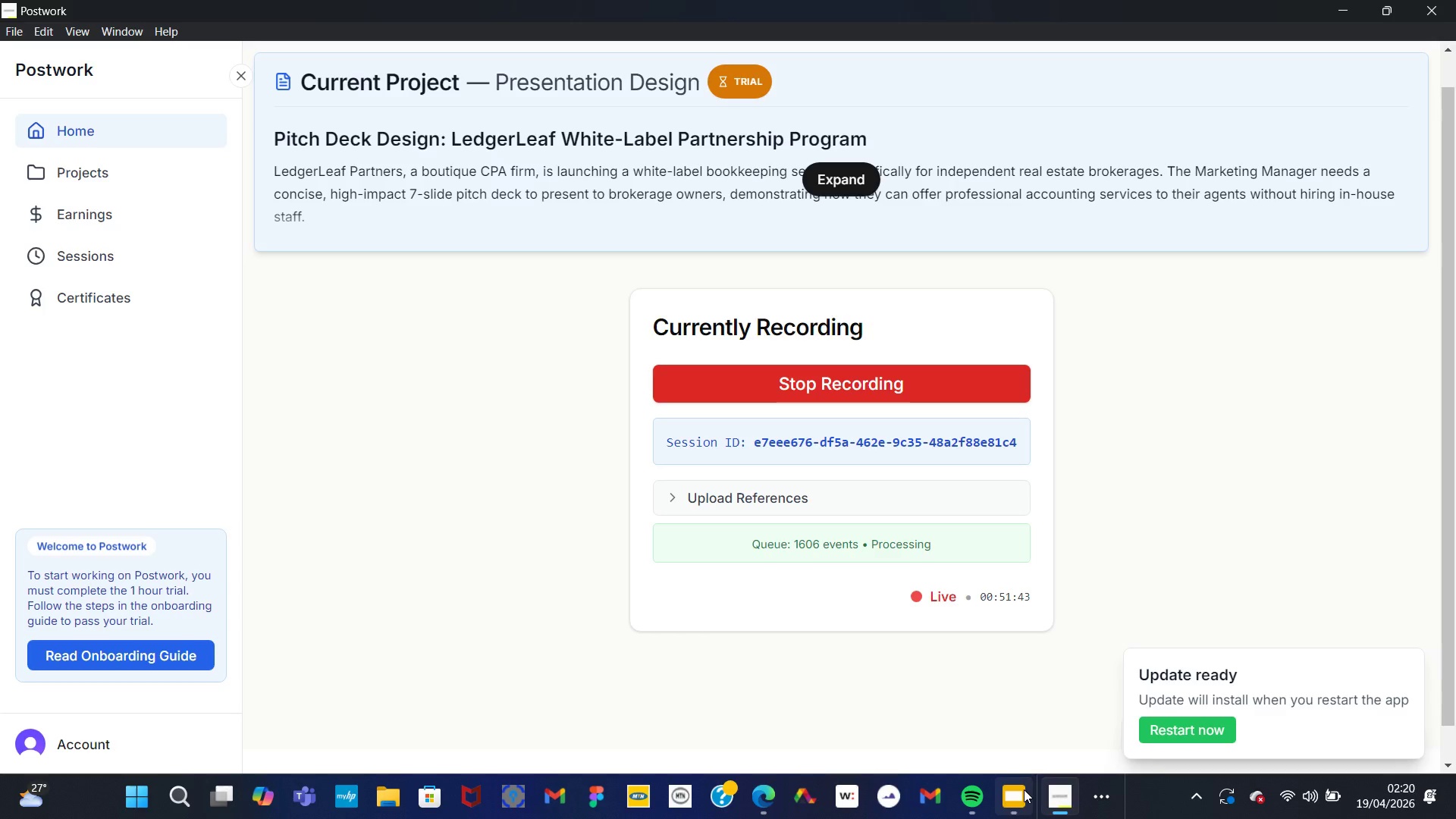 
left_click([314, 339])
 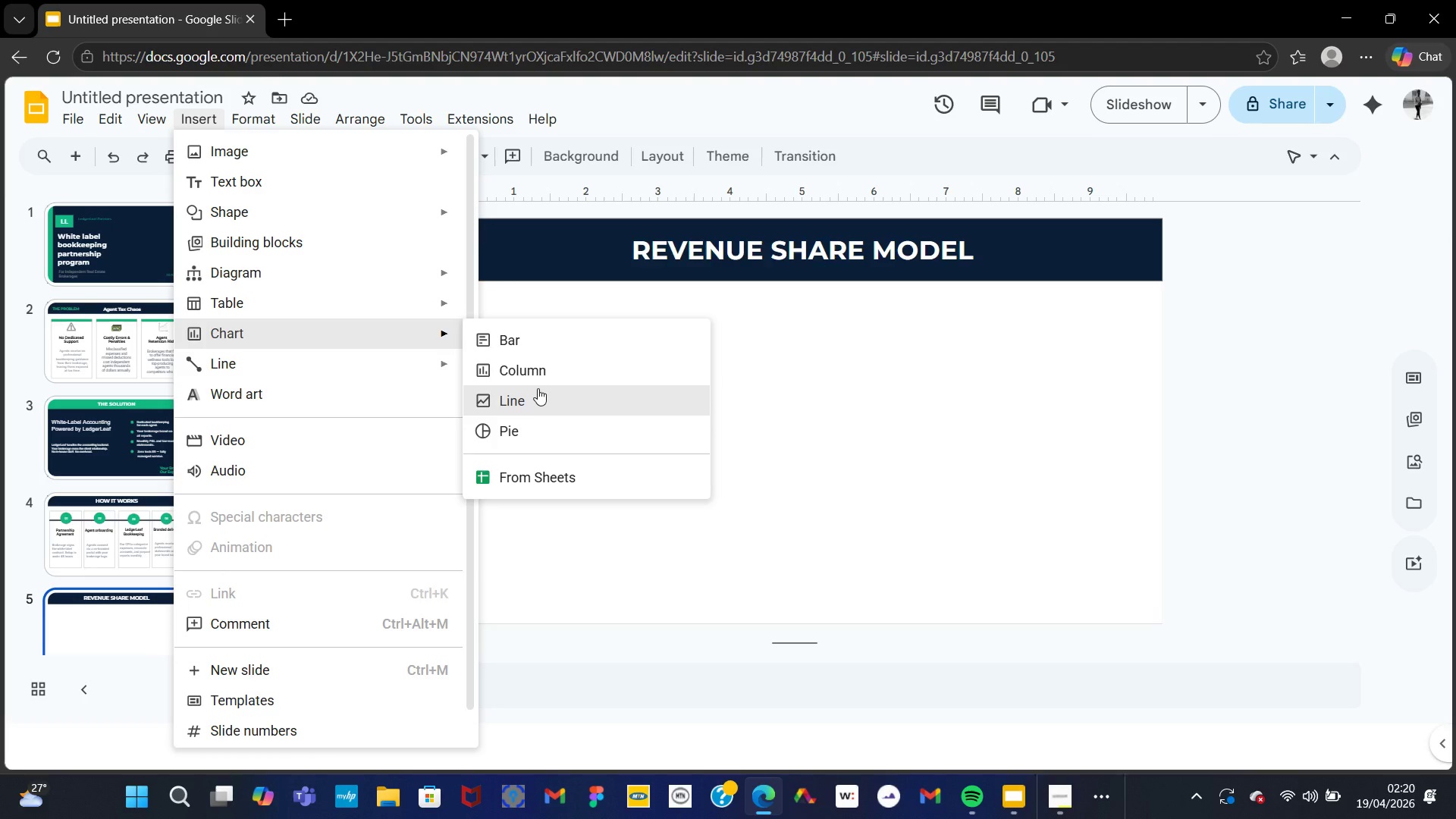 
left_click([529, 377])
 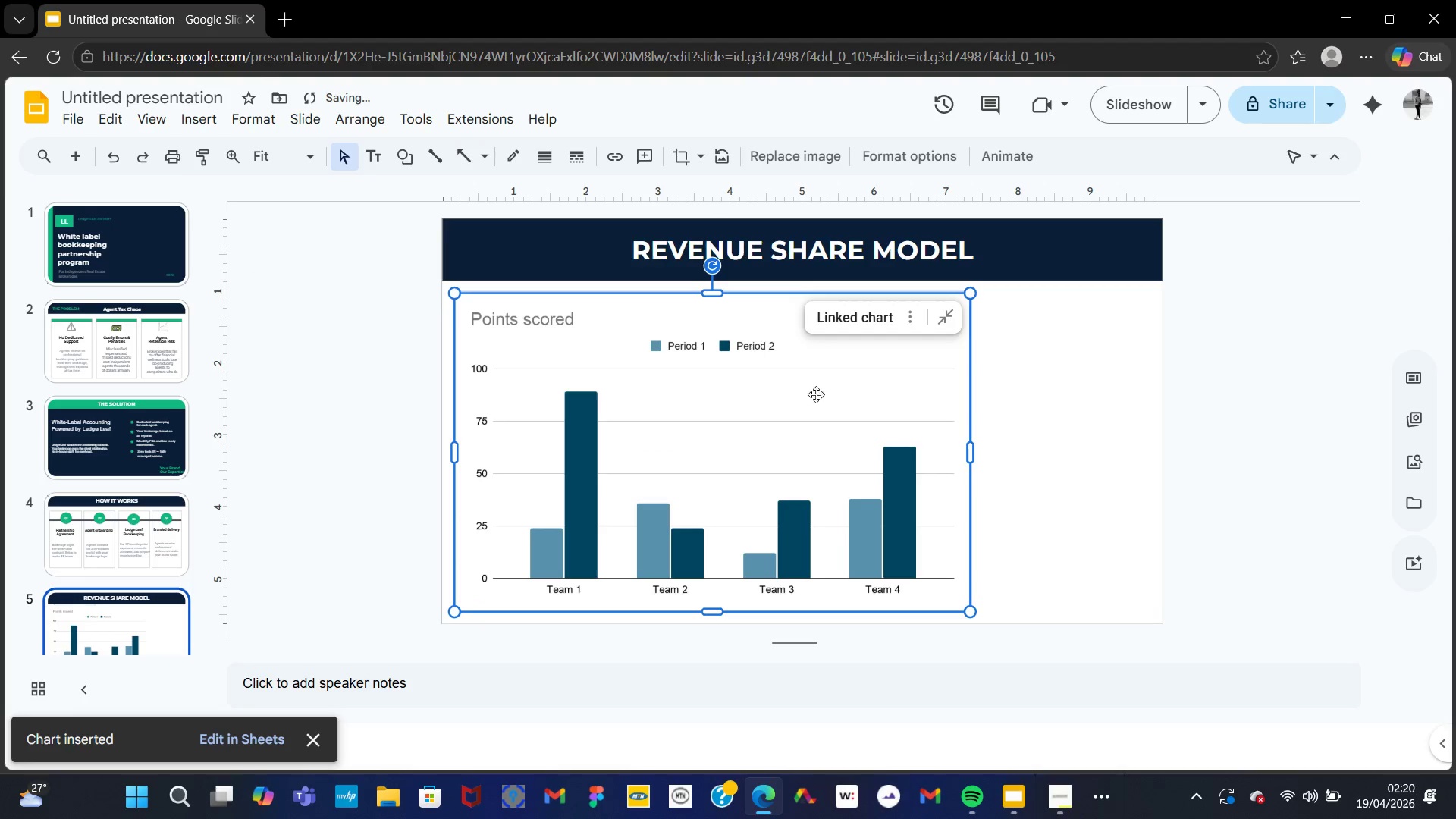 
left_click([907, 315])
 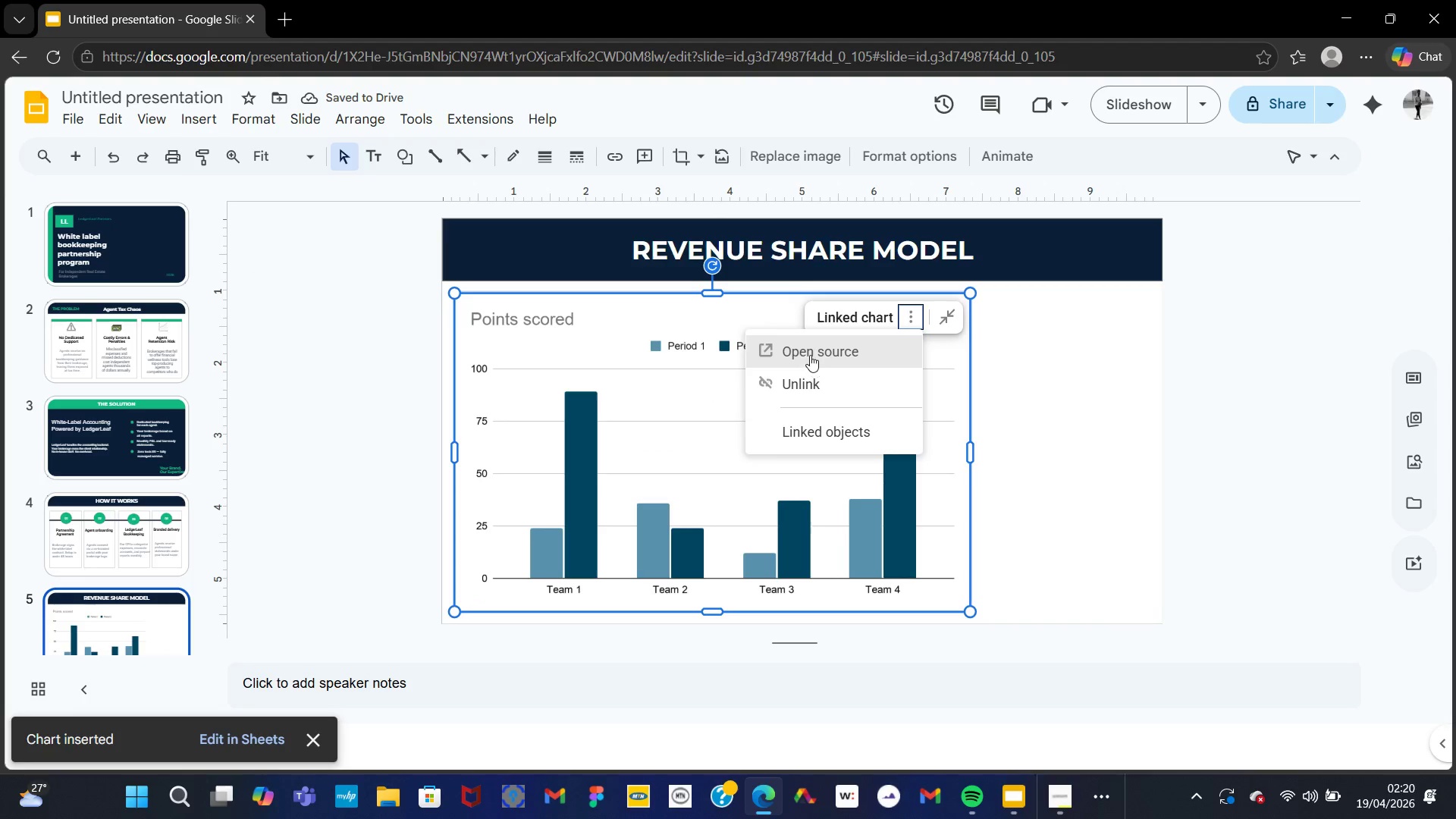 
left_click([810, 355])
 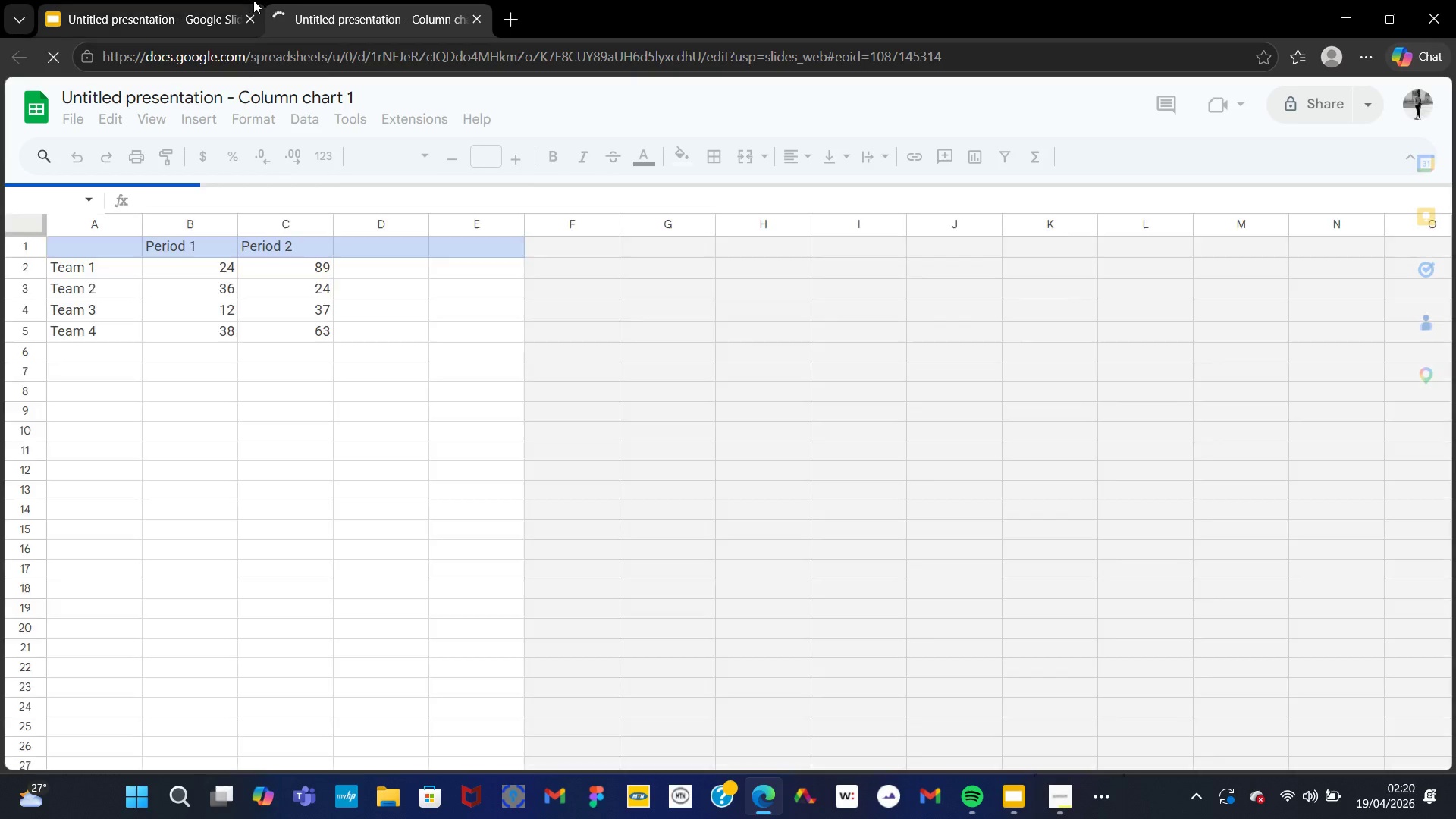 
left_click([124, 261])
 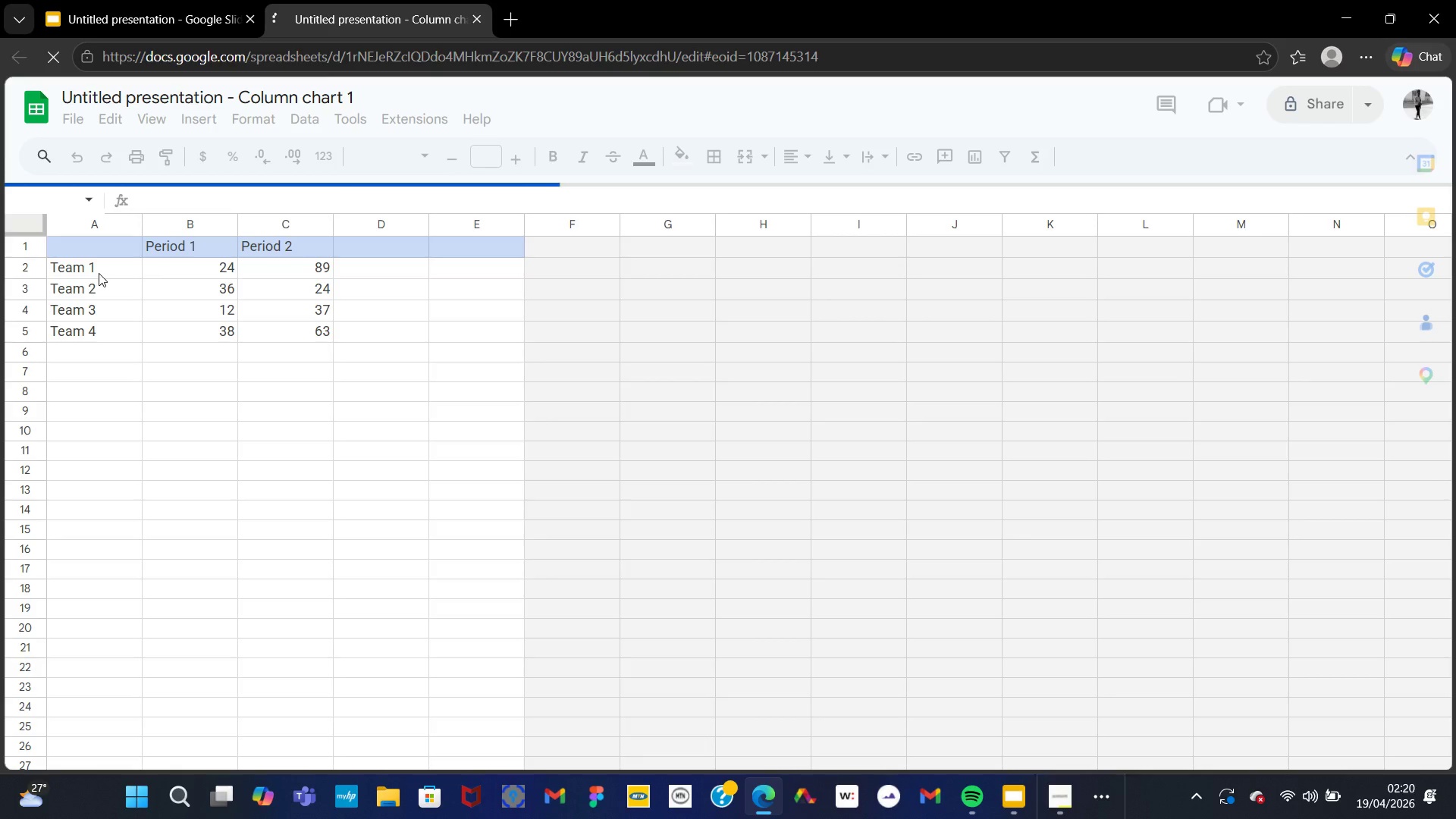 
left_click([99, 273])
 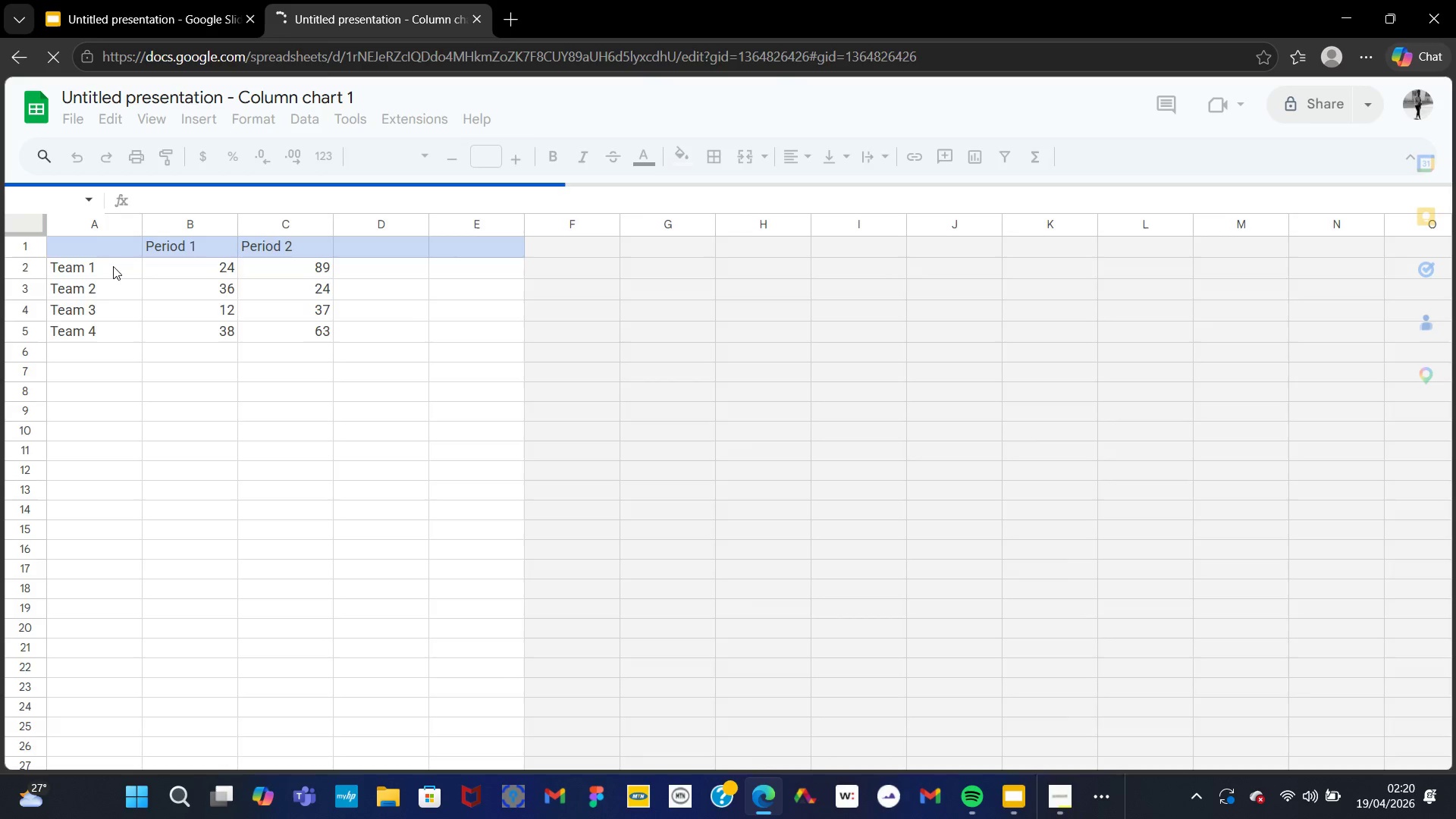 
left_click([113, 266])
 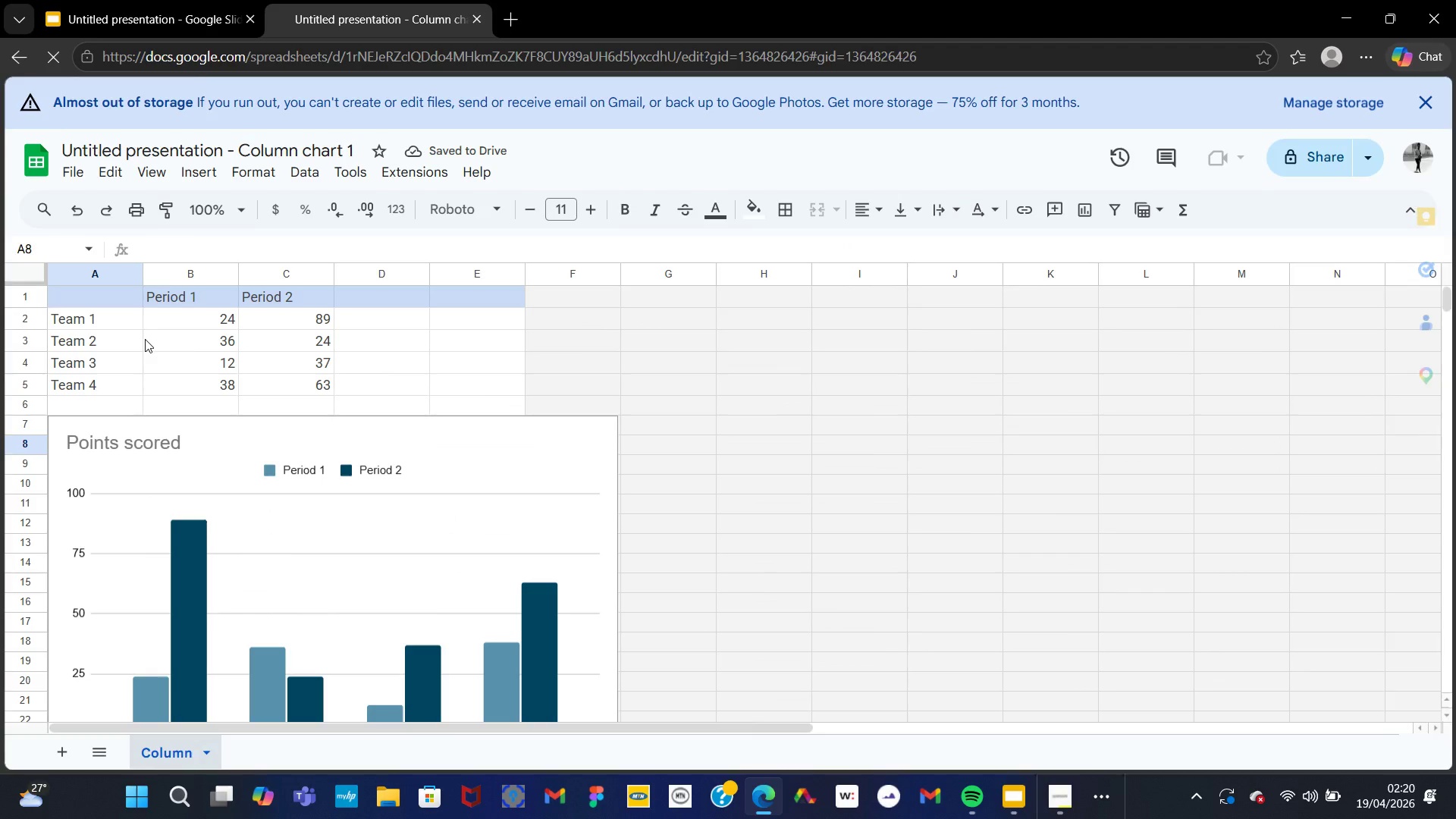 
left_click([105, 316])
 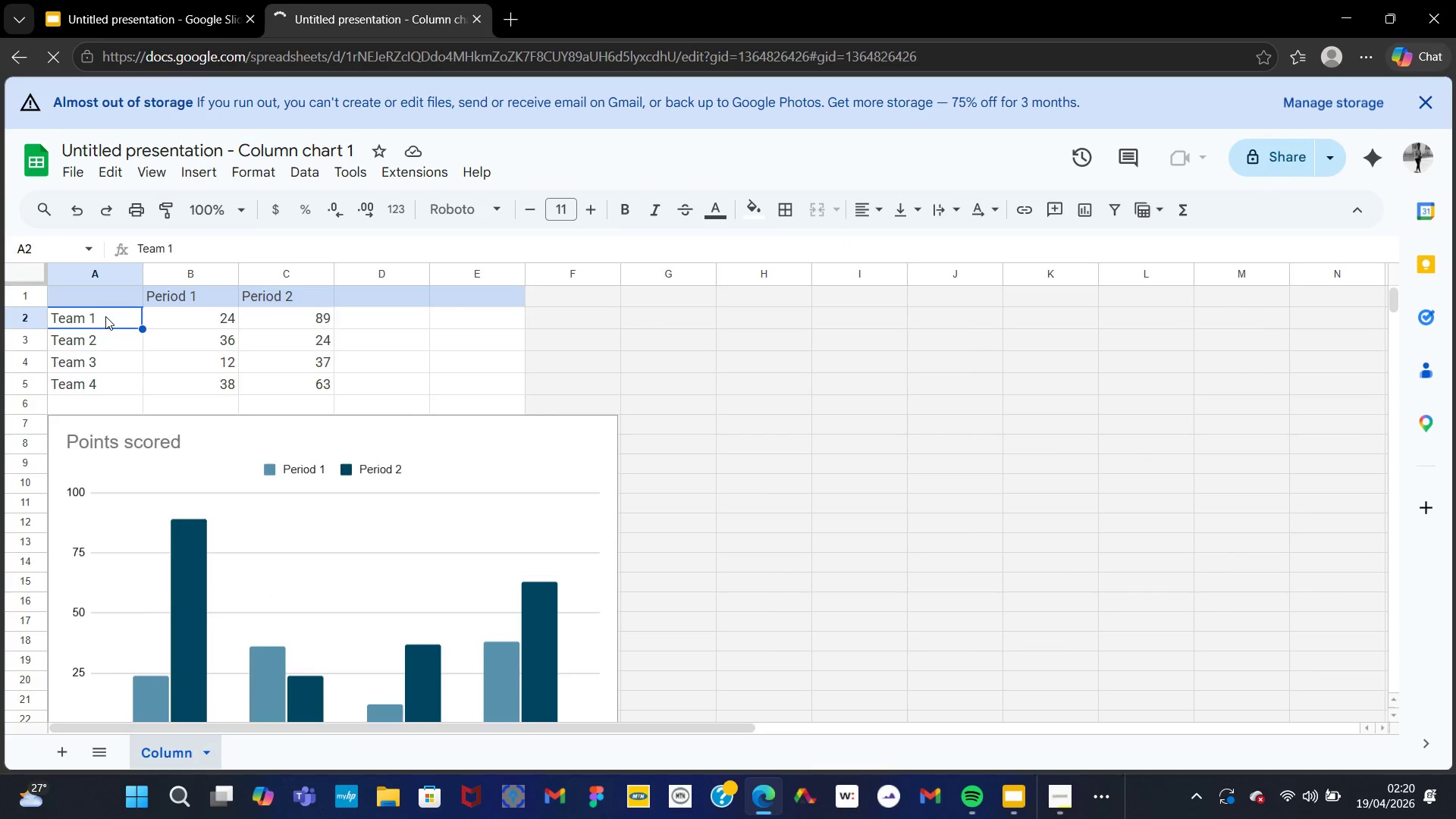 
key(Backspace)
 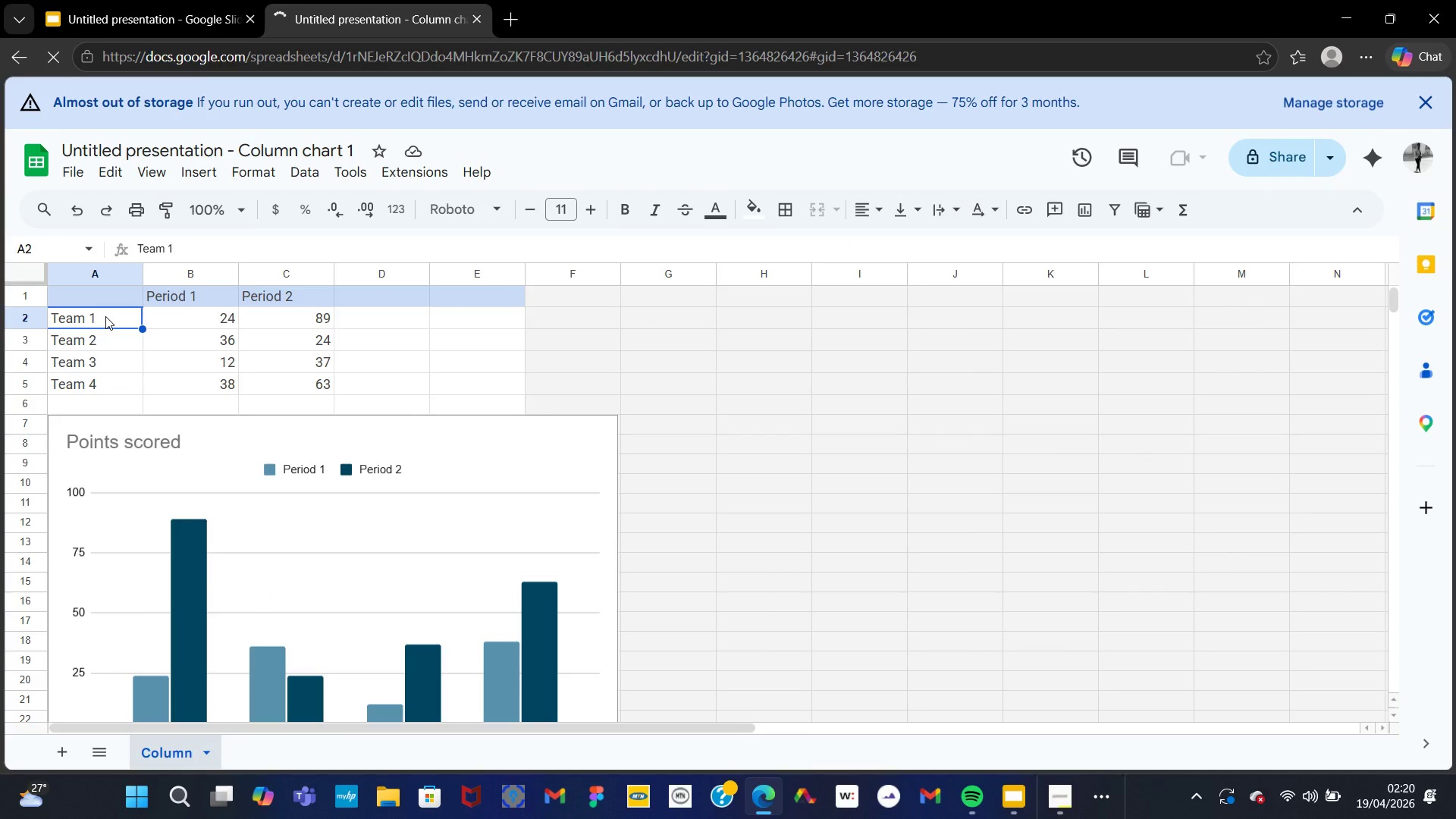 
key(Backspace)
 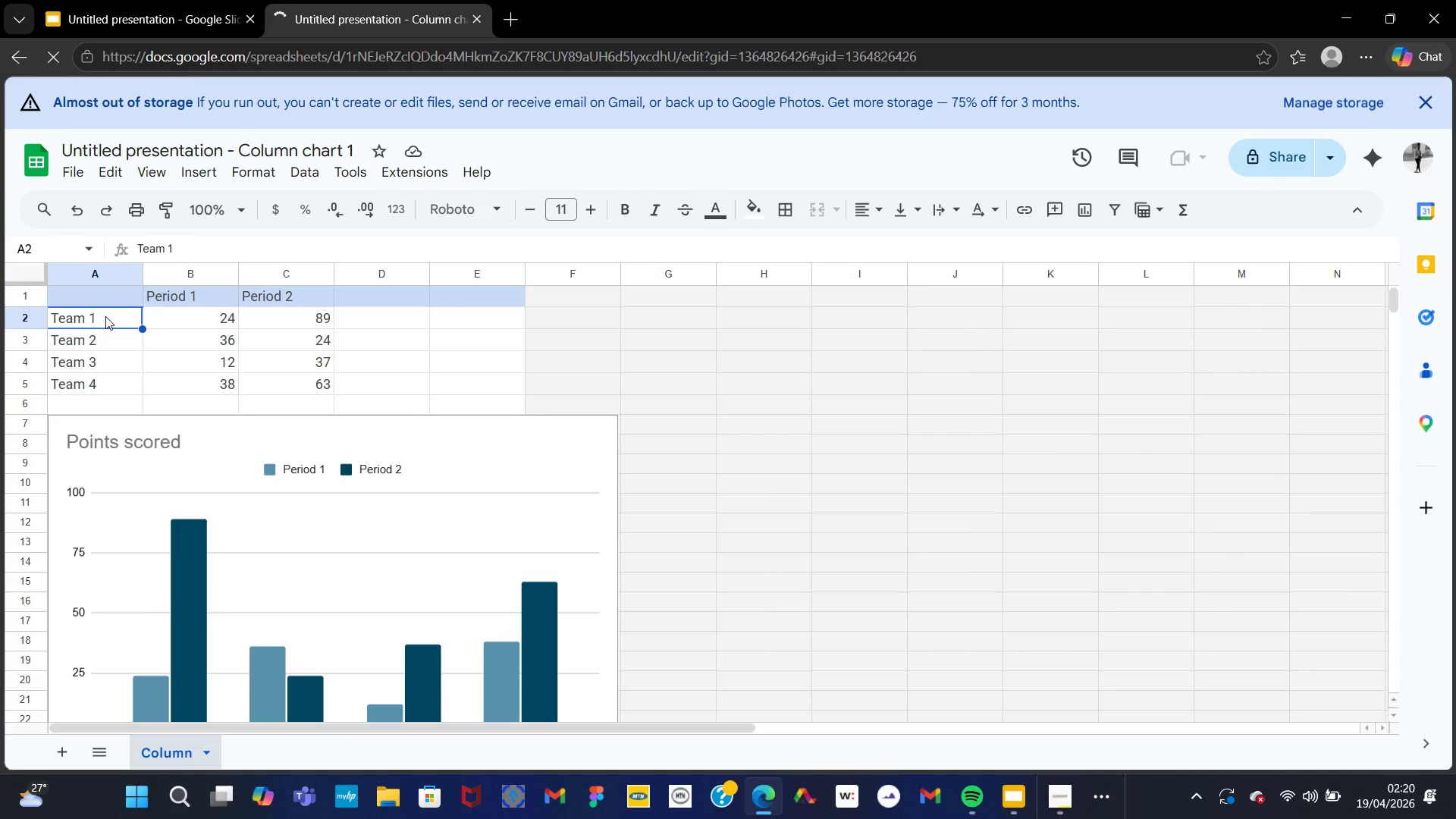 
key(Backspace)
 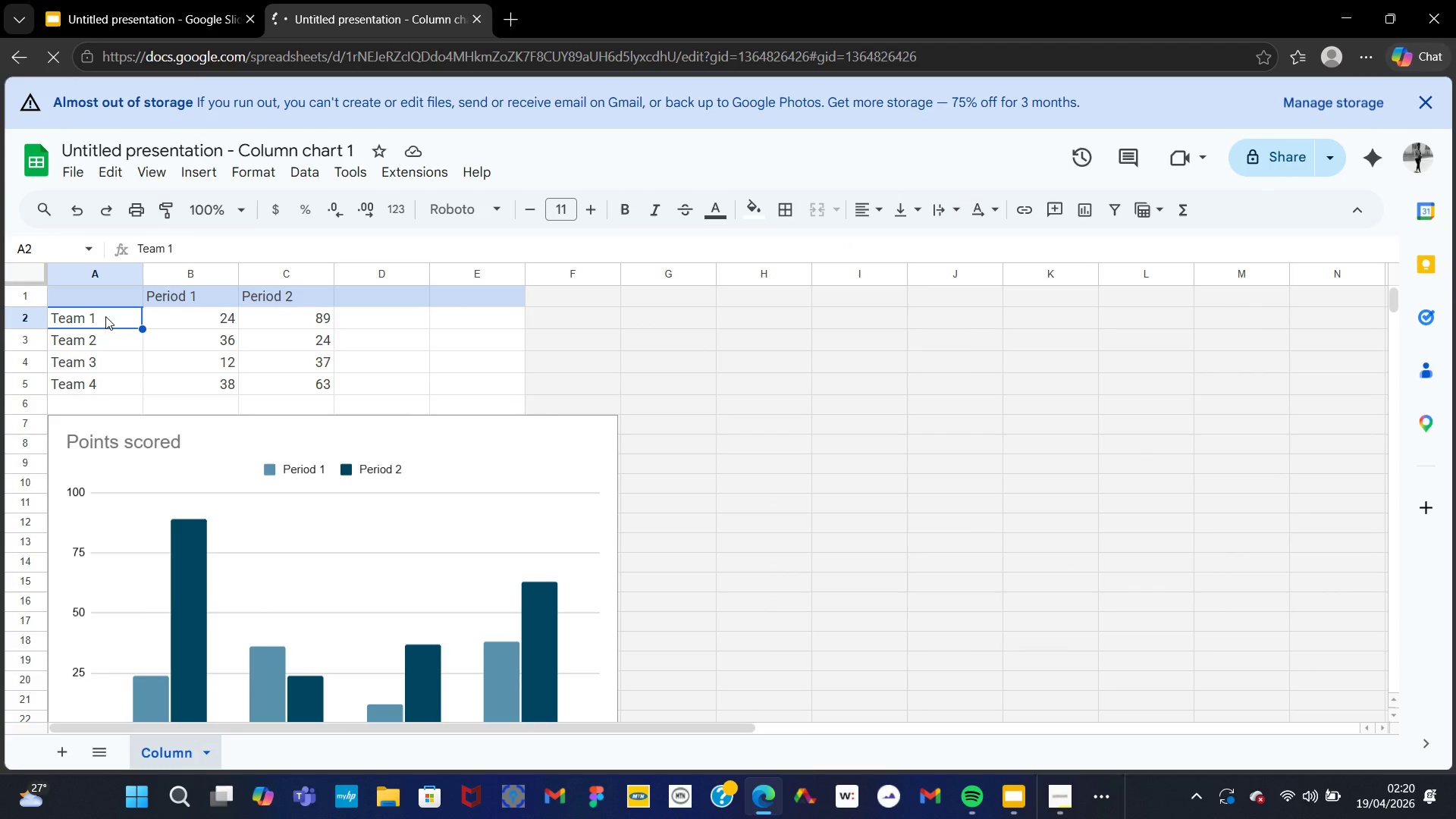 
key(Backspace)
 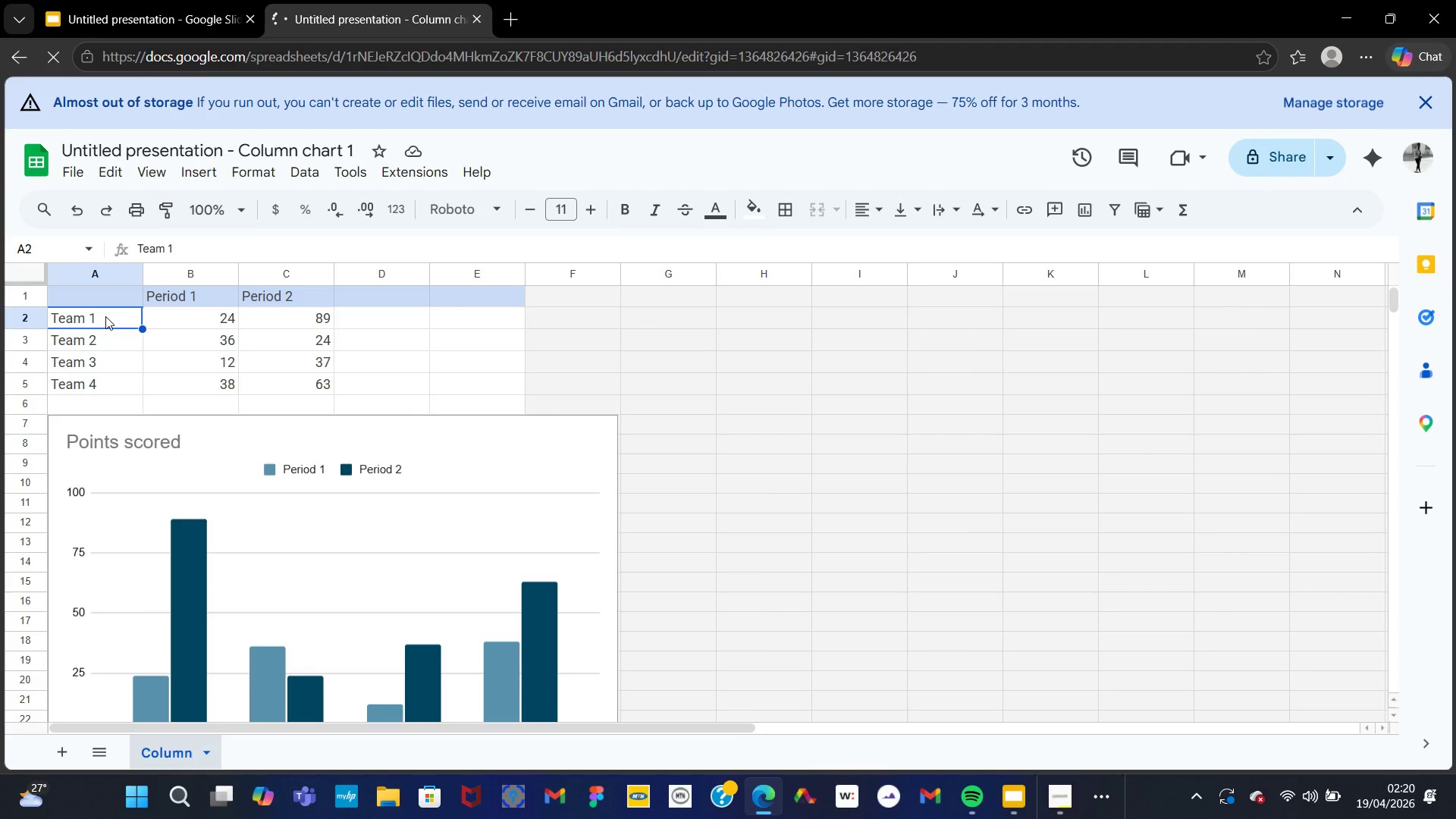 
key(Backspace)
 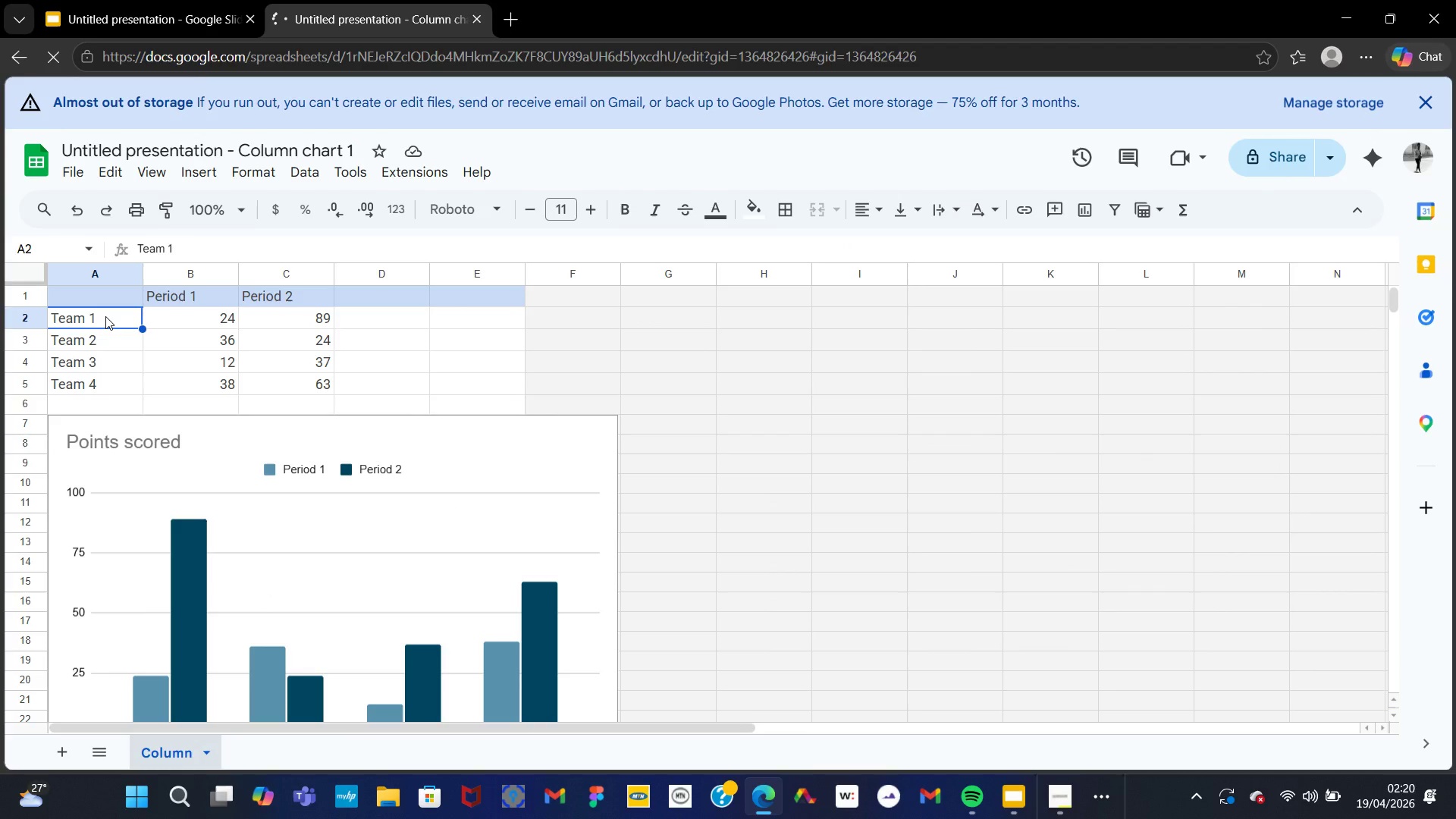 
key(Backspace)
 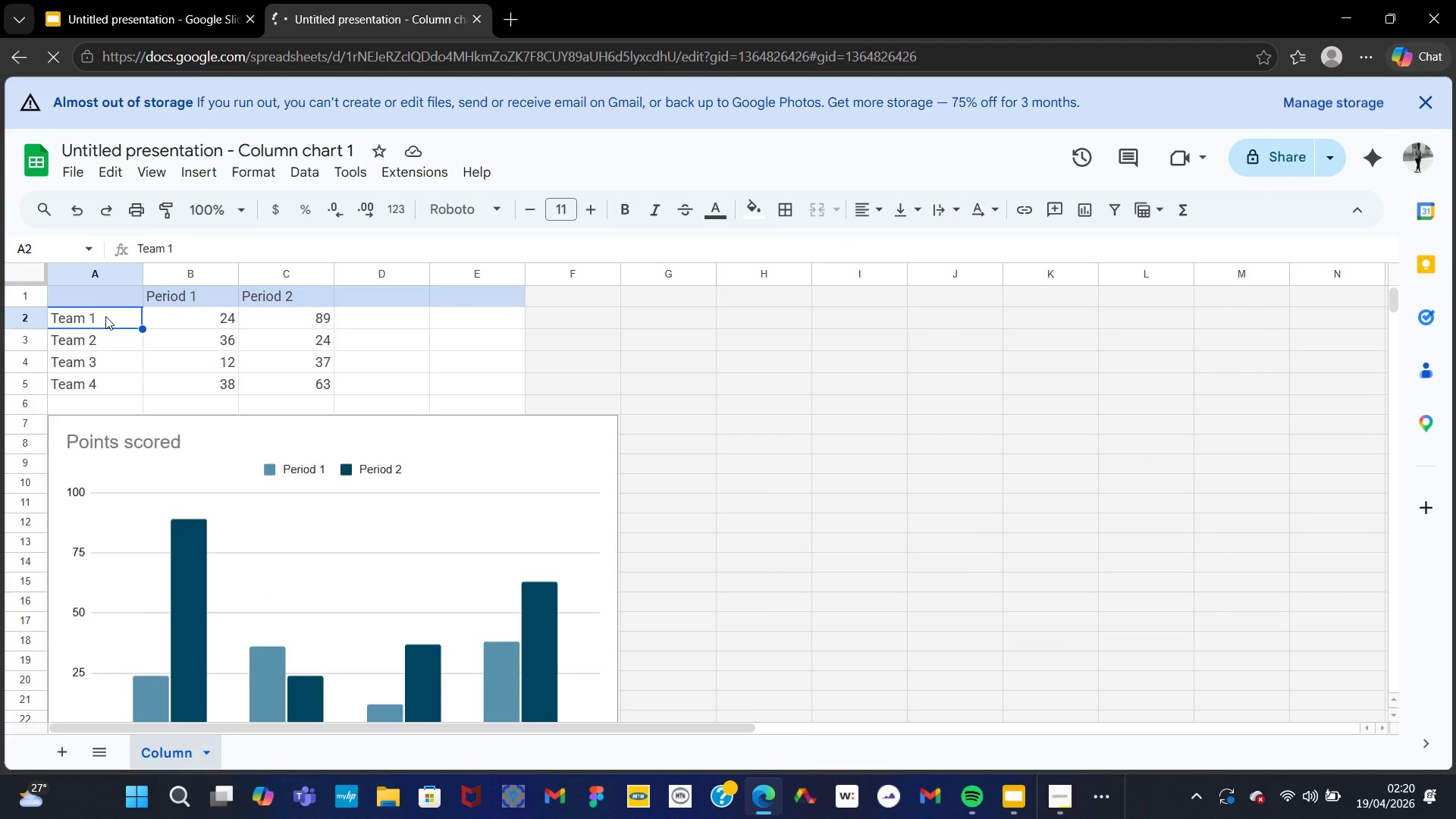 
key(Backspace)
 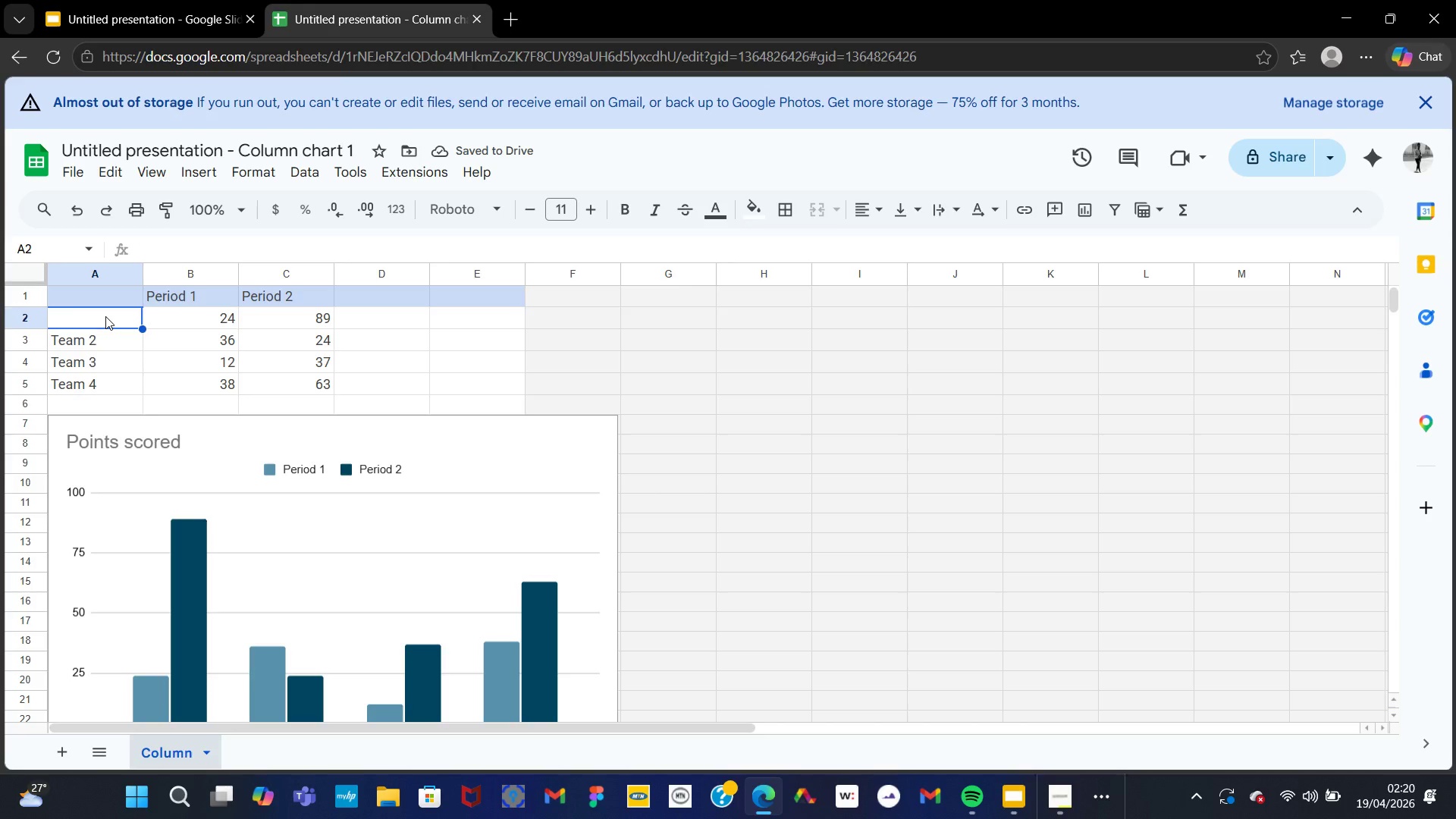 
type(10 Agenta)
key(Backspace)
type(s)
 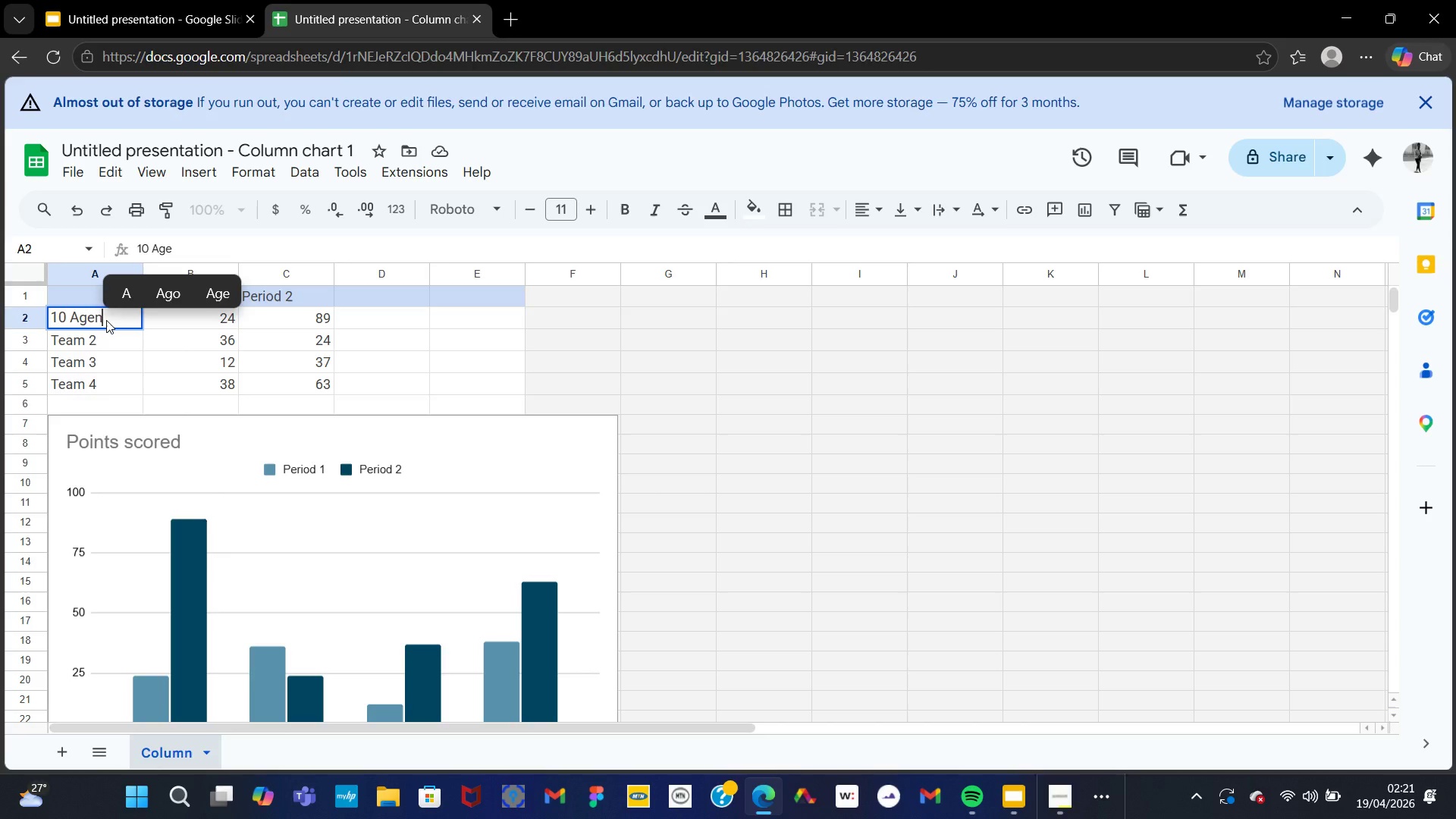 
mouse_move([126, 355])
 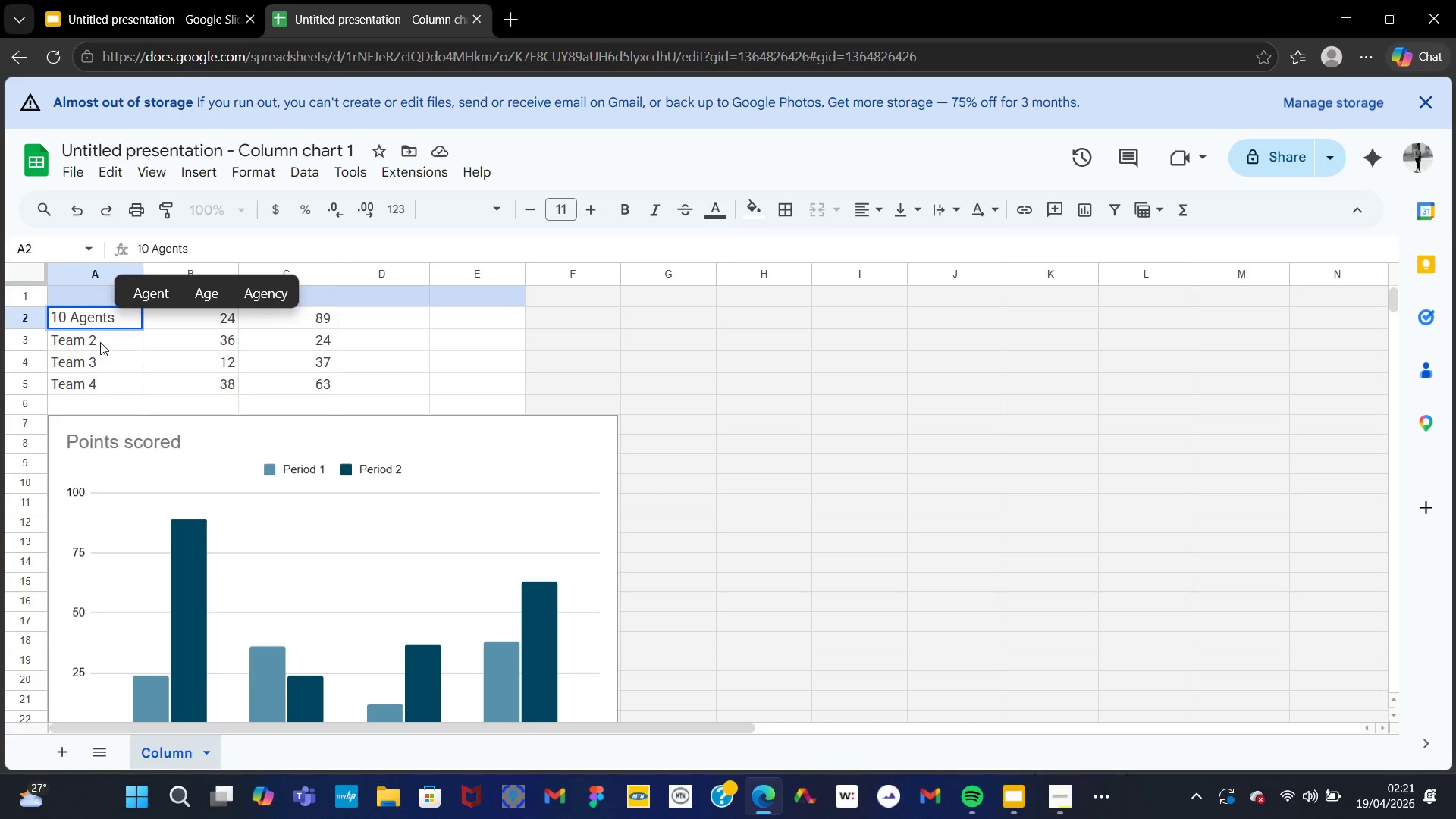 
left_click([100, 342])
 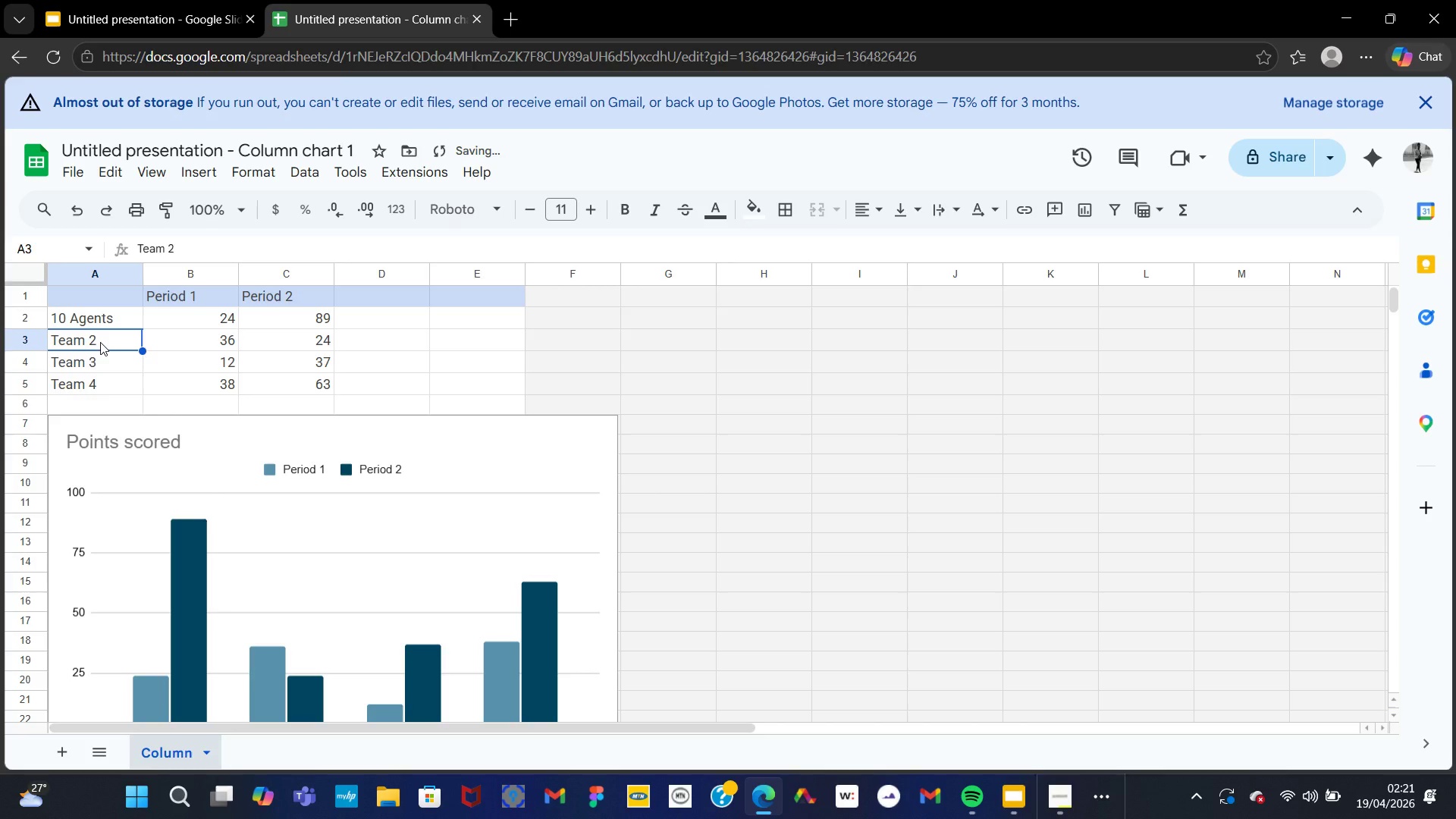 
key(Backspace)
key(Backspace)
key(Backspace)
type(25 Agents)
 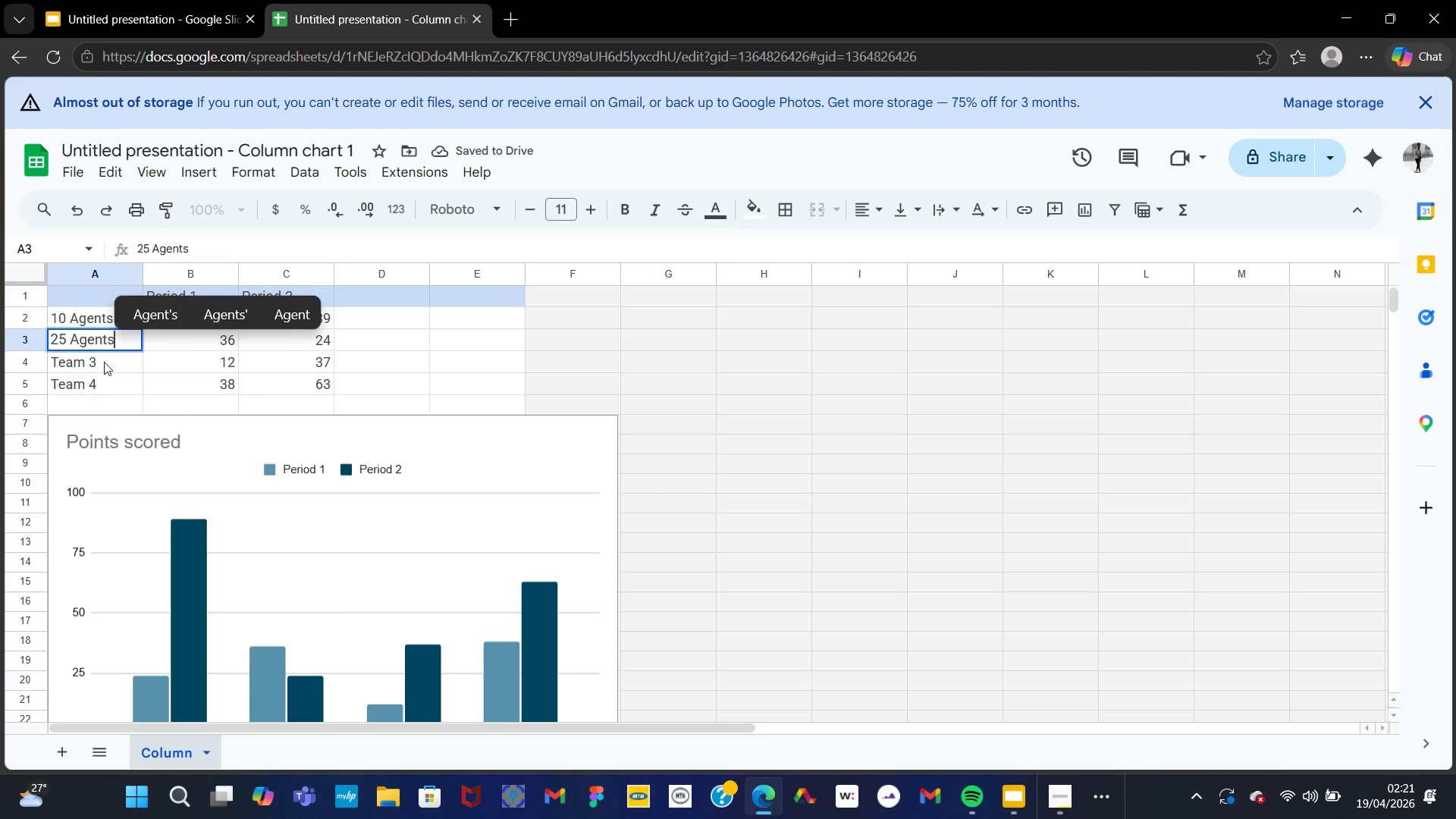 
left_click([105, 362])
 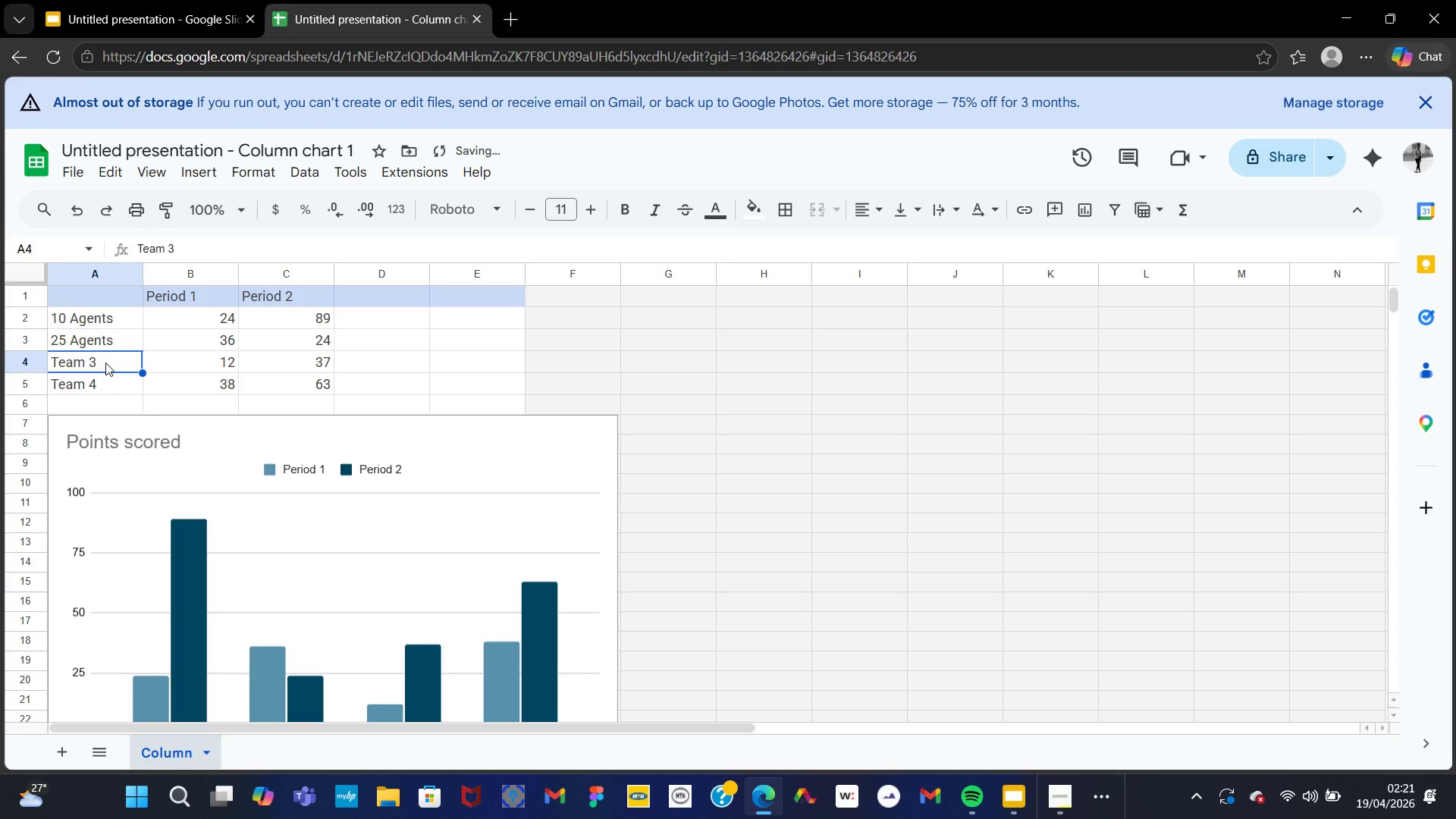 
key(Backspace)
key(Backspace)
key(Backspace)
key(Backspace)
key(Backspace)
type(50 Agents)
 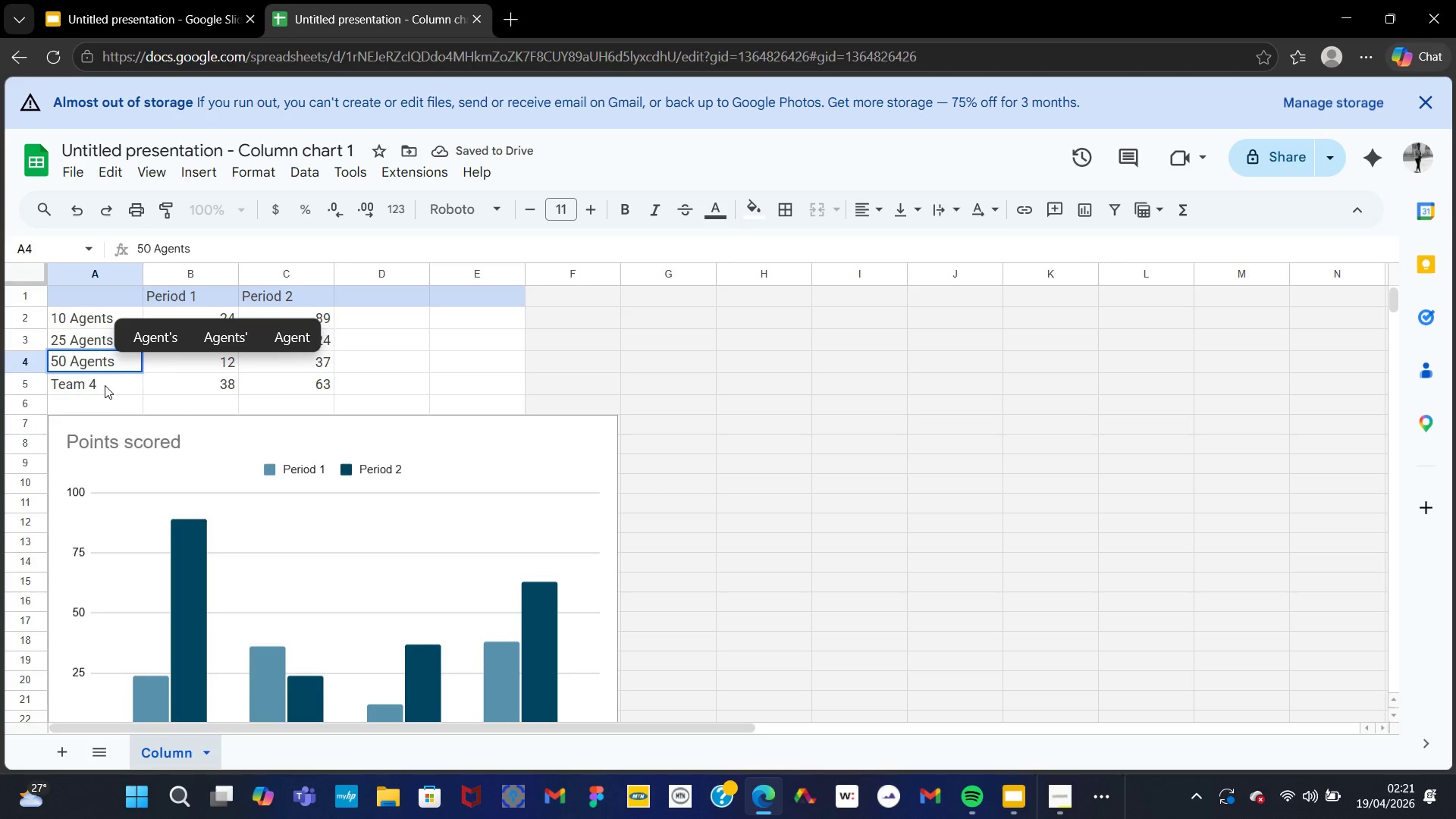 
left_click([105, 385])
 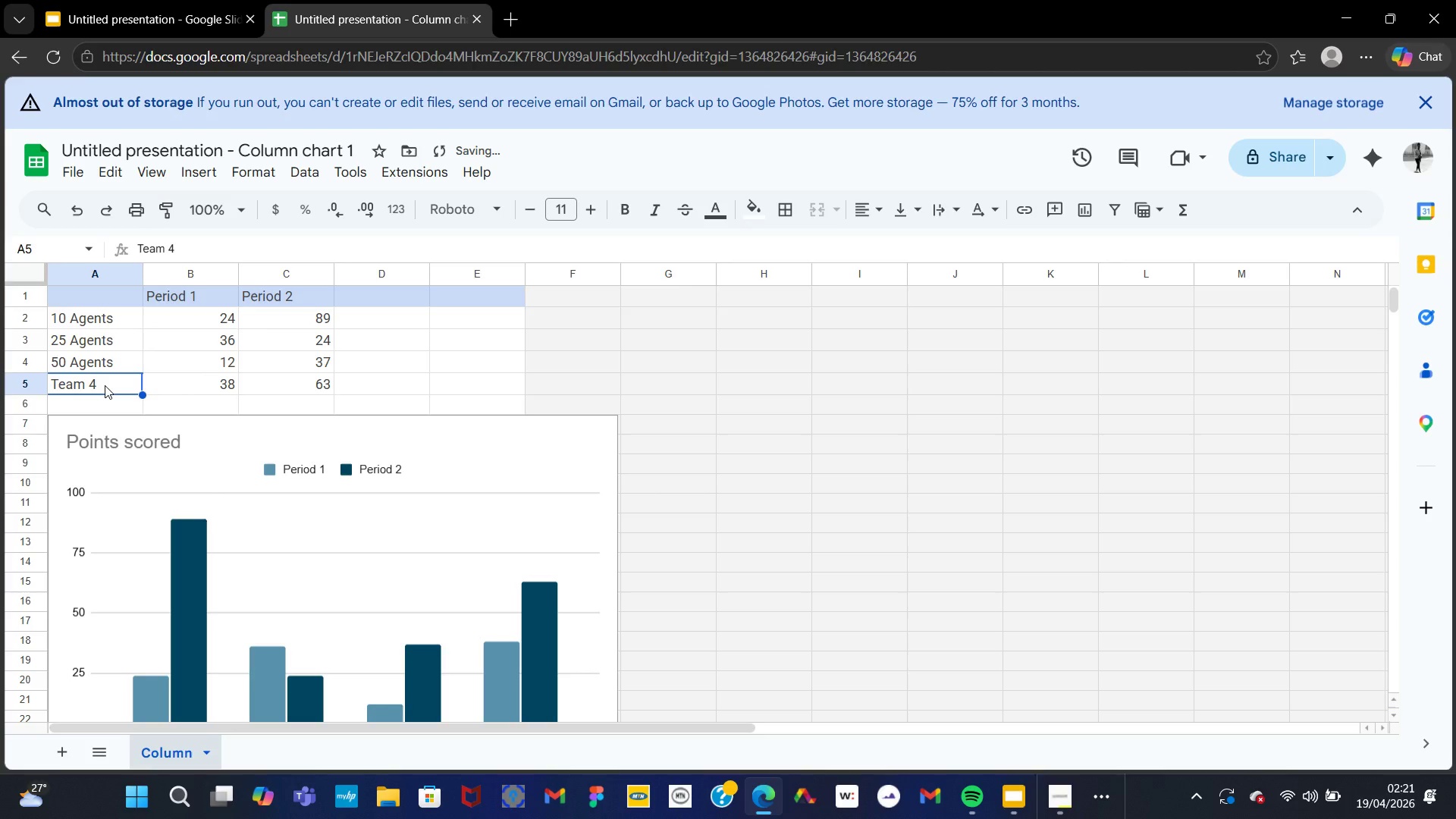 
key(Backspace)
key(Backspace)
type(100 Agents)
 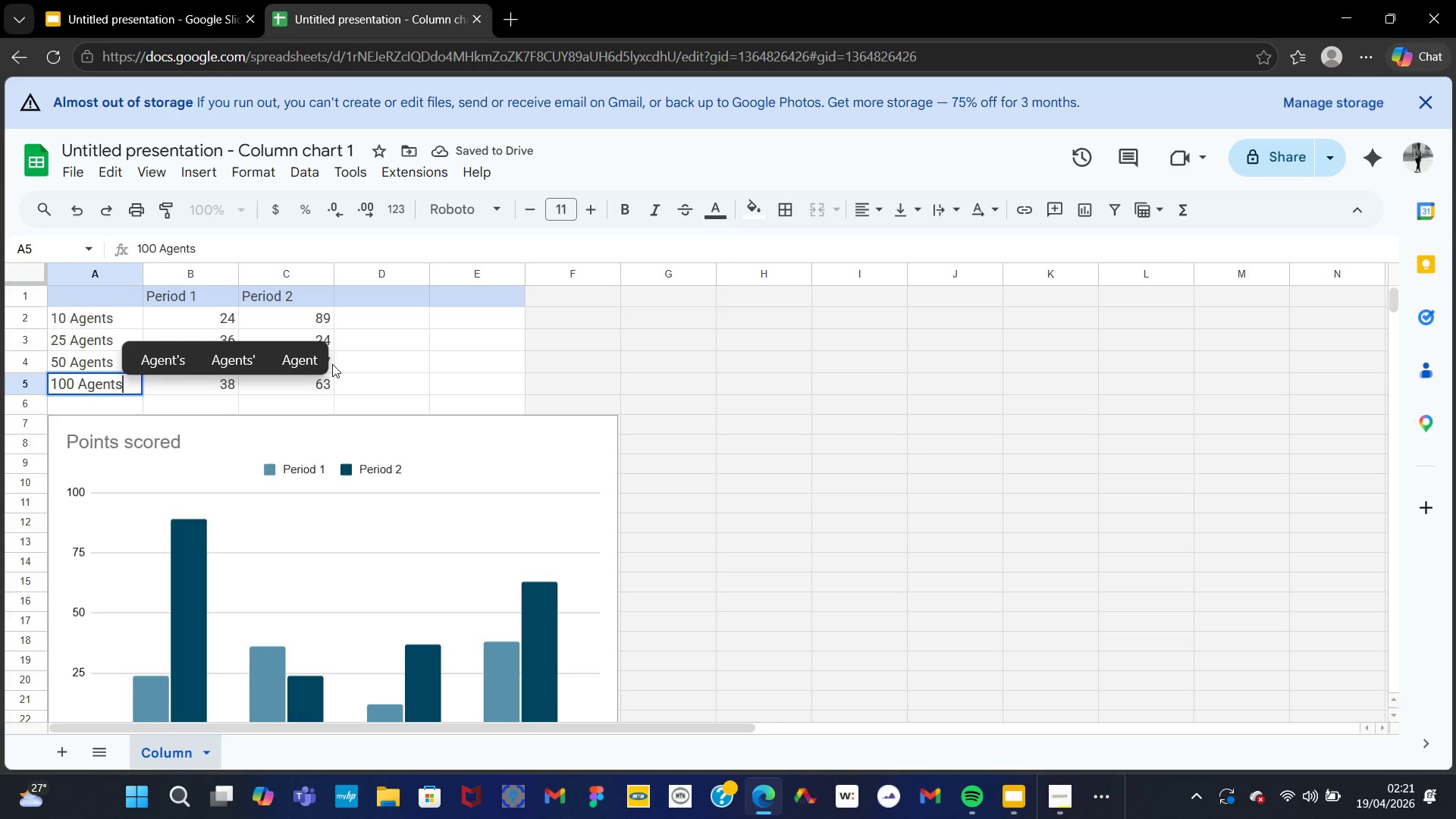 
left_click([383, 342])
 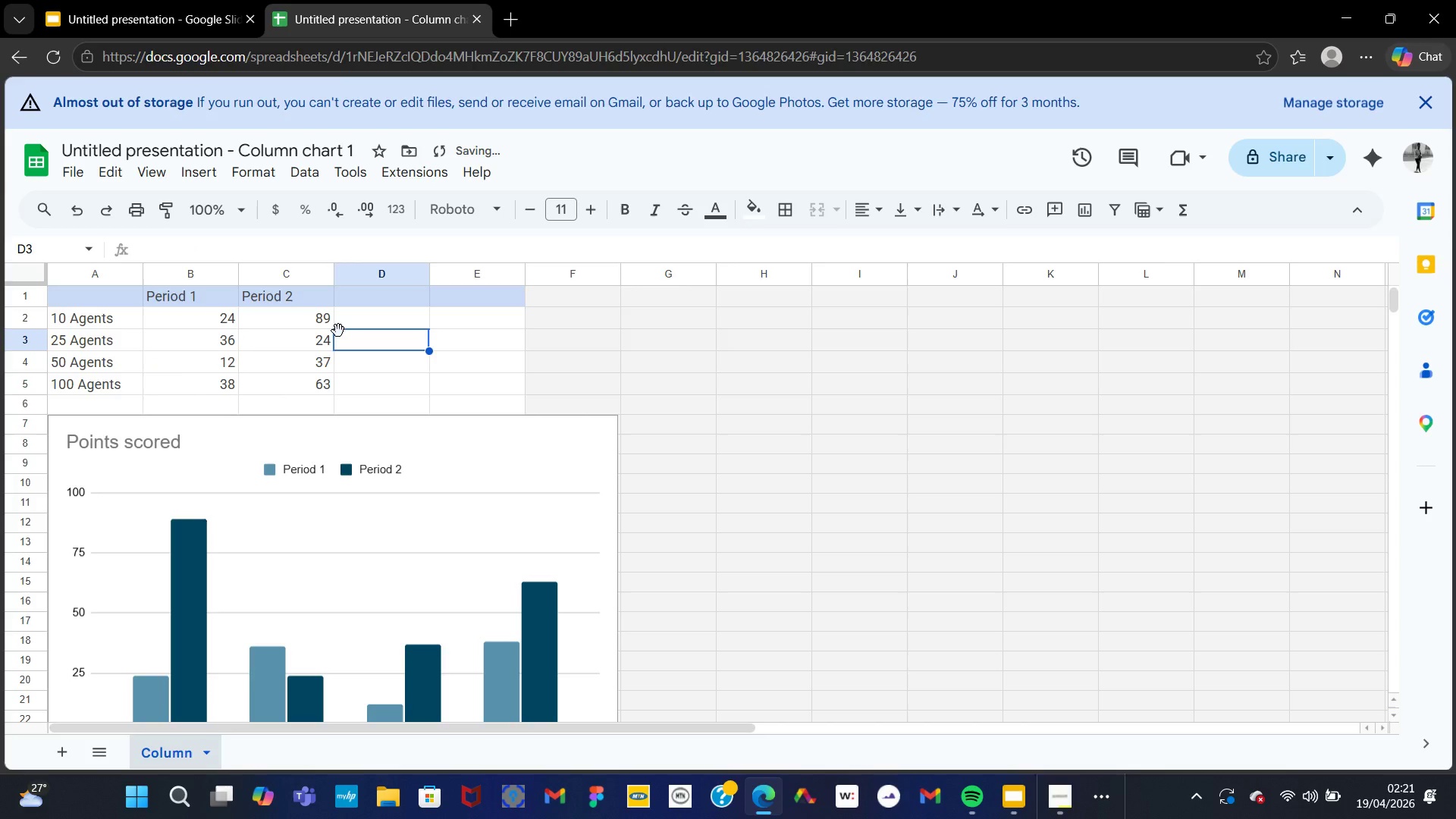 
left_click([338, 331])
 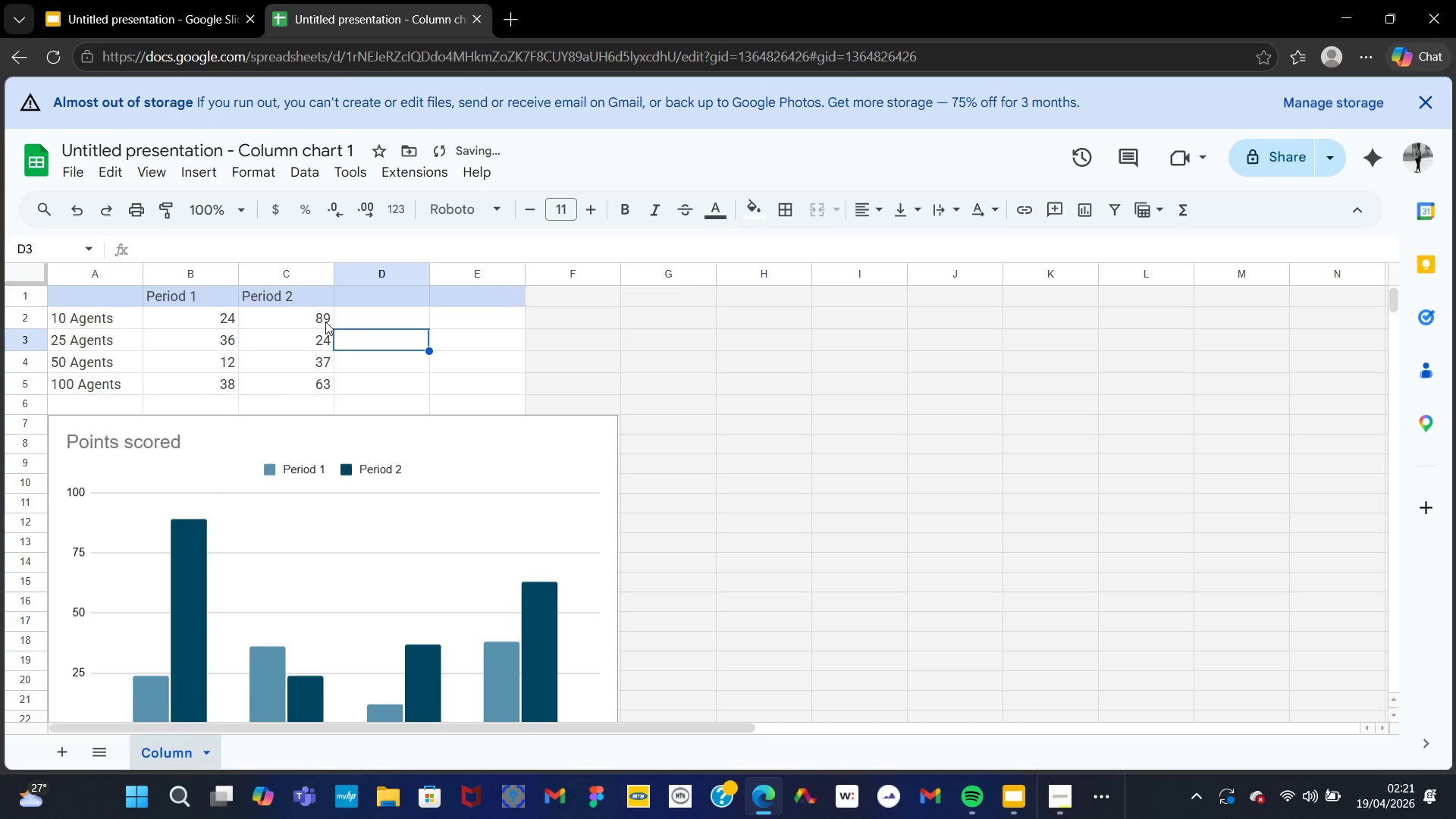 
left_click([325, 321])
 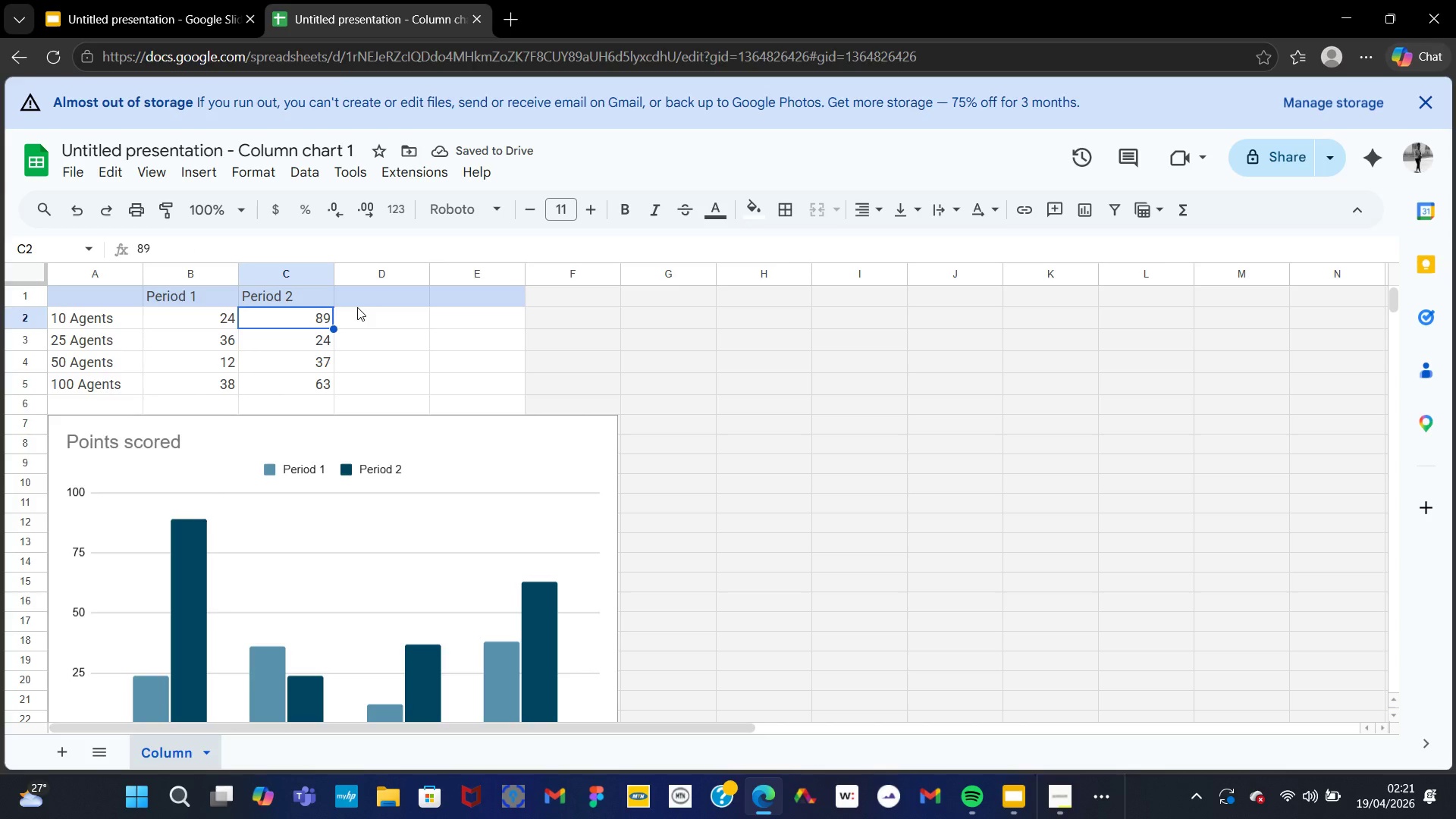 
key(Backspace)
 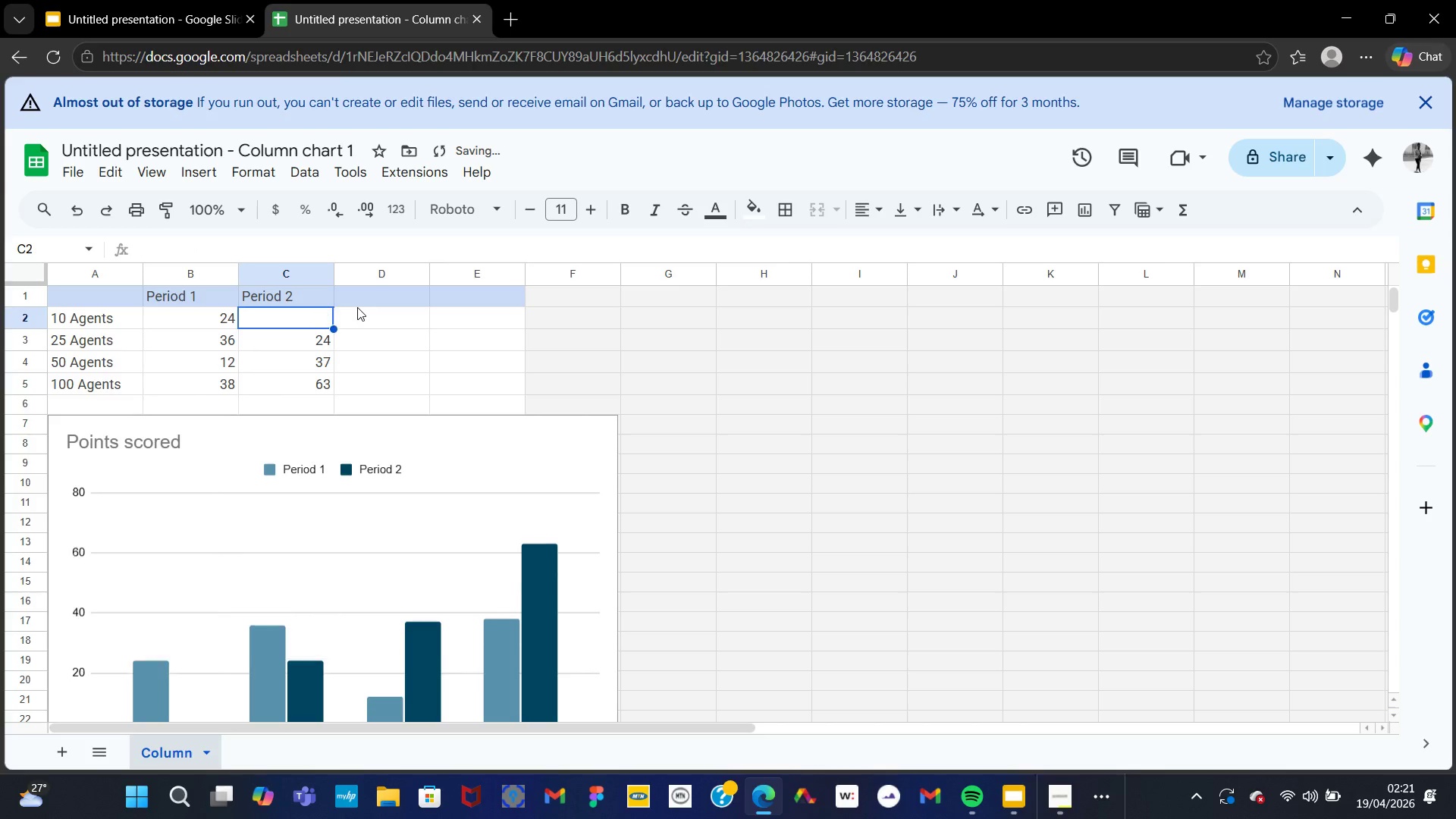 
key(Backspace)
 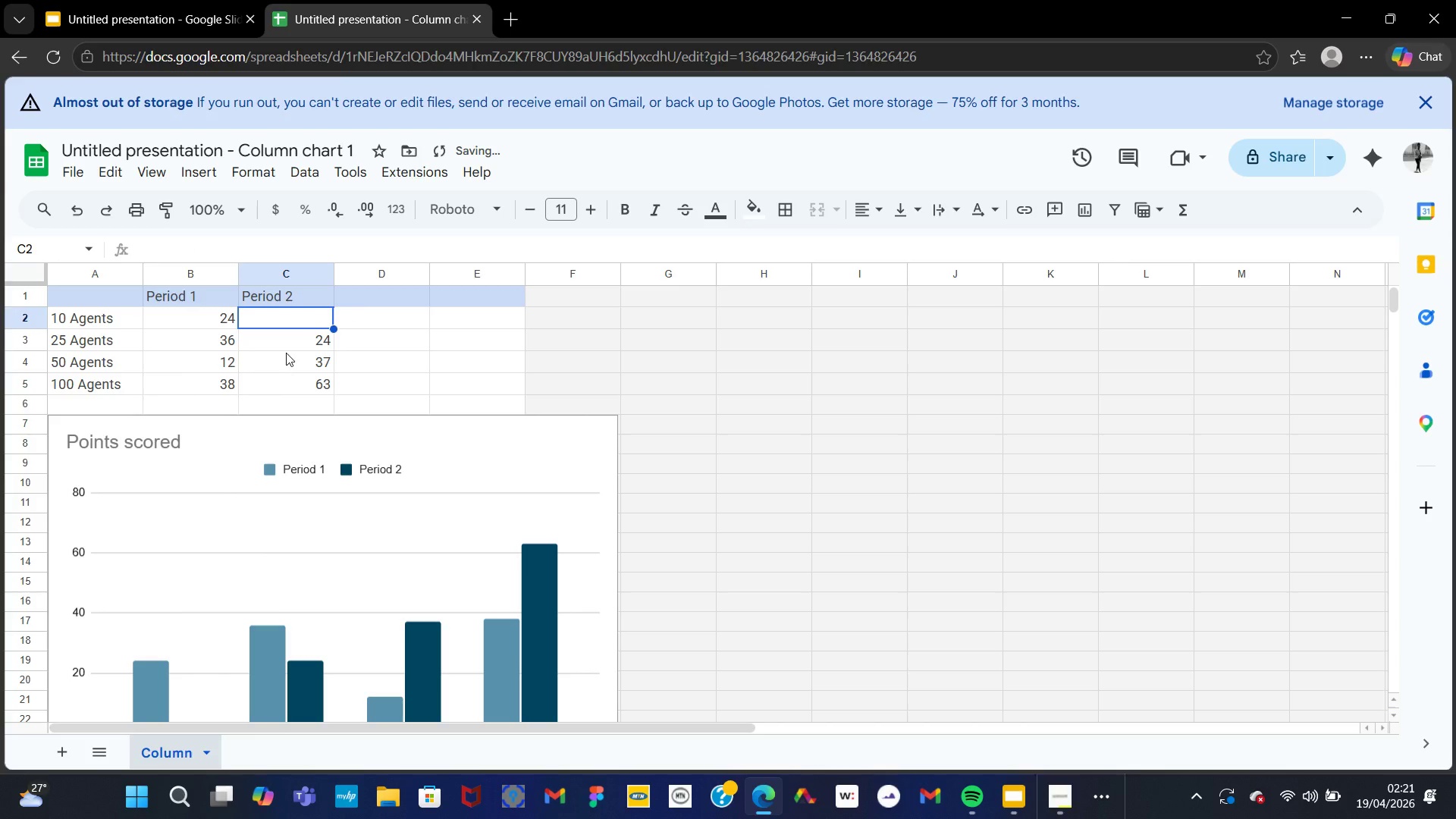 
left_click([289, 350])
 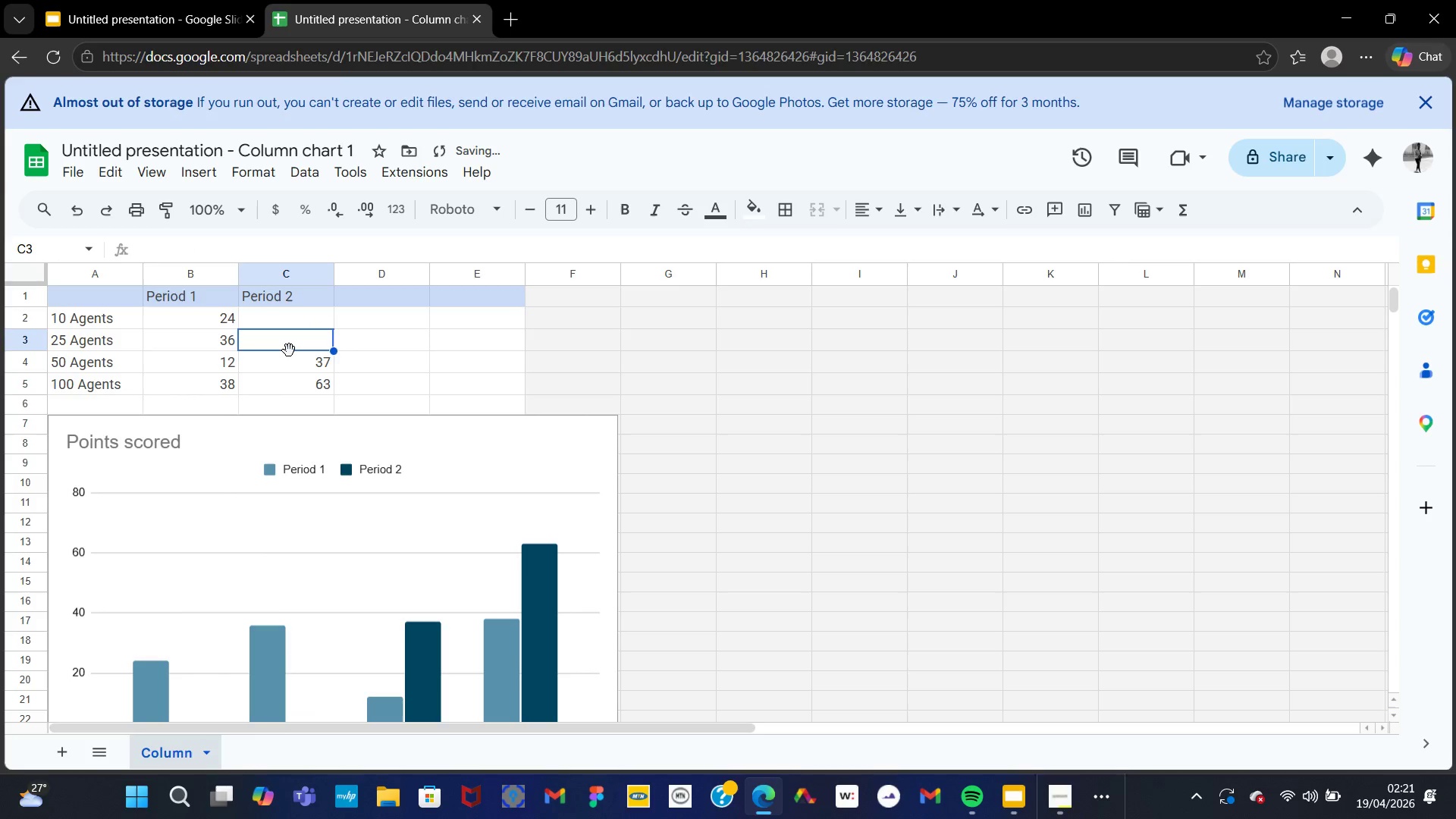 
key(Backspace)
 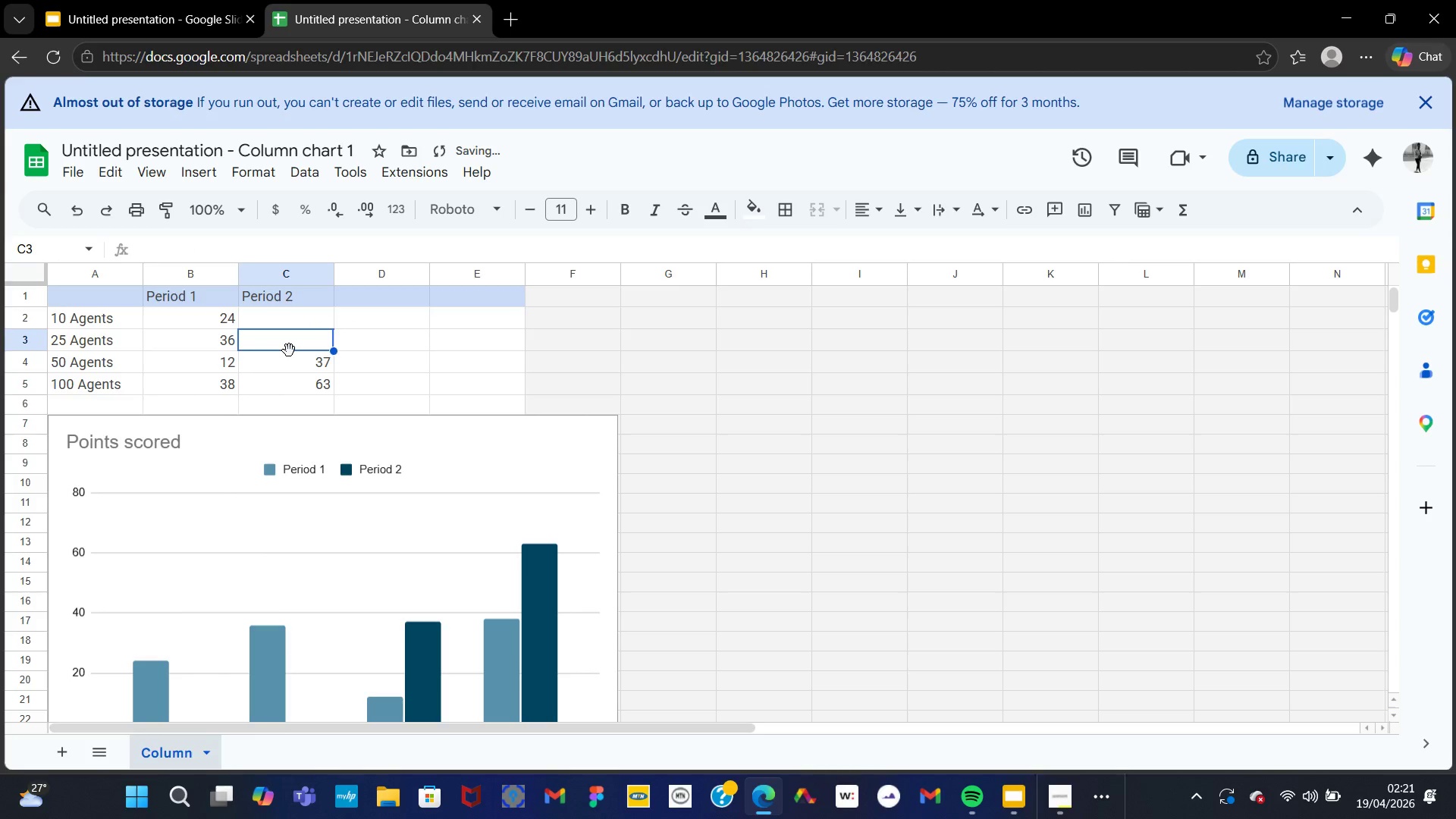 
key(Backspace)
 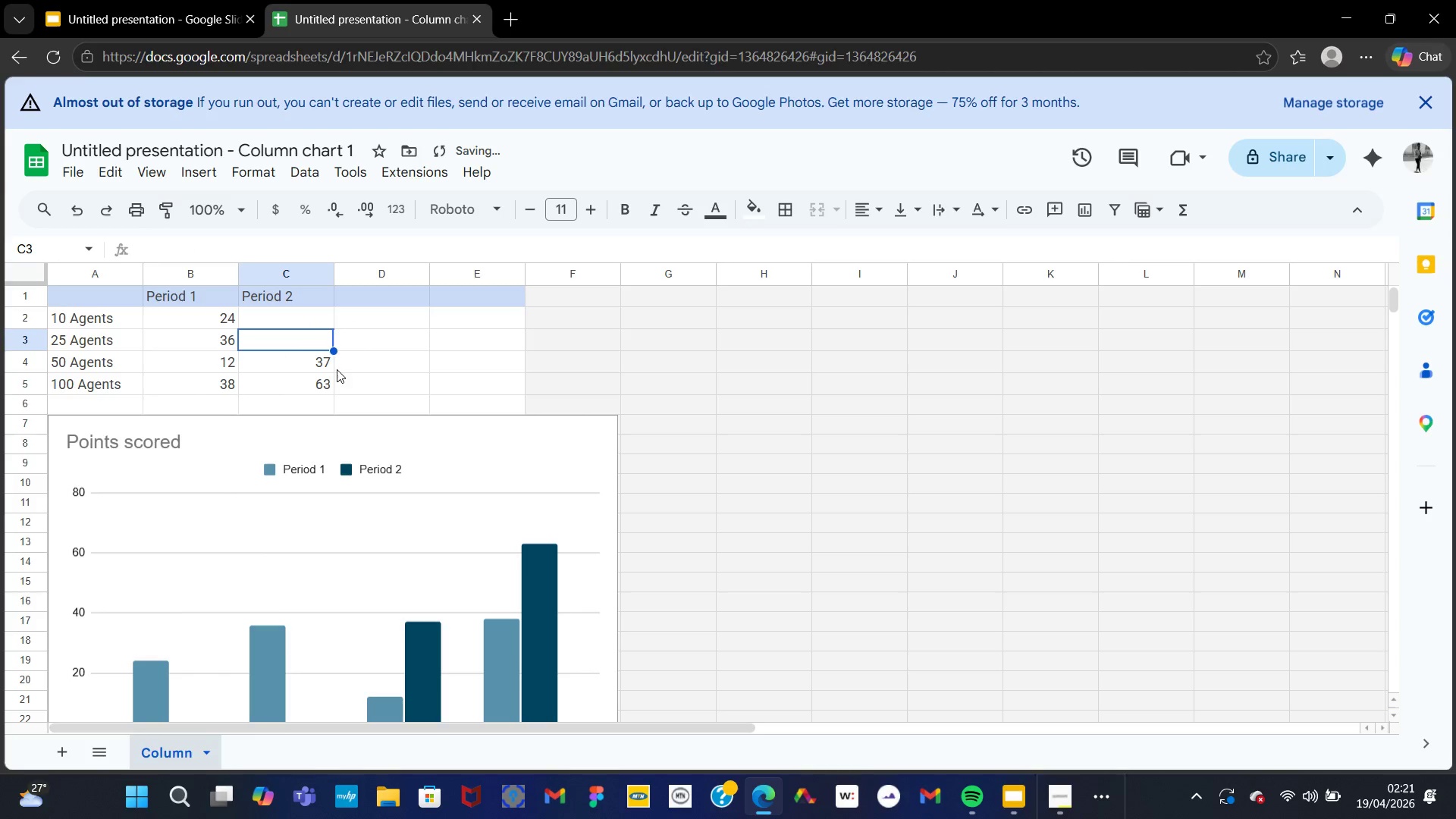 
left_click([323, 362])
 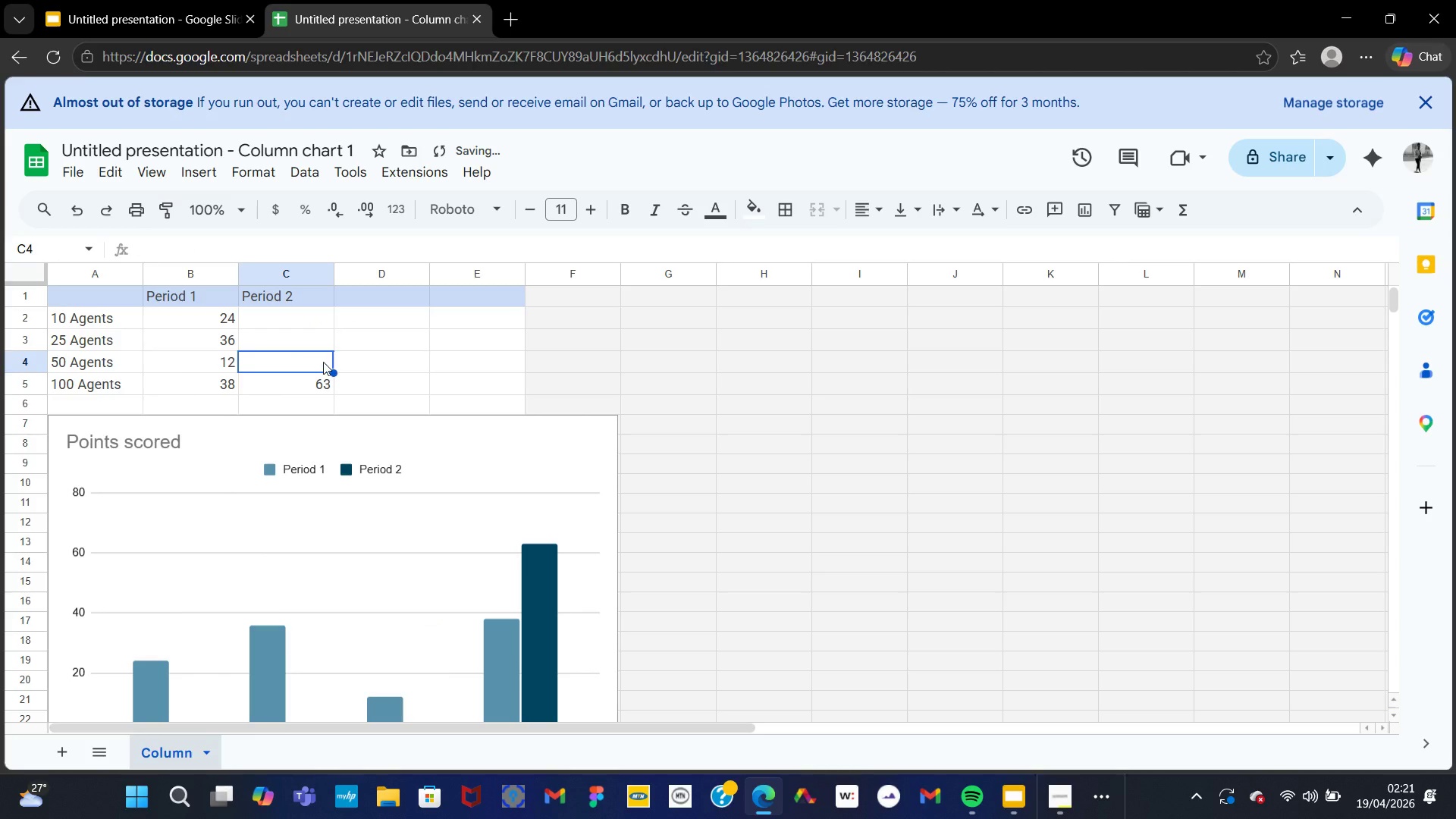 
key(Backspace)
 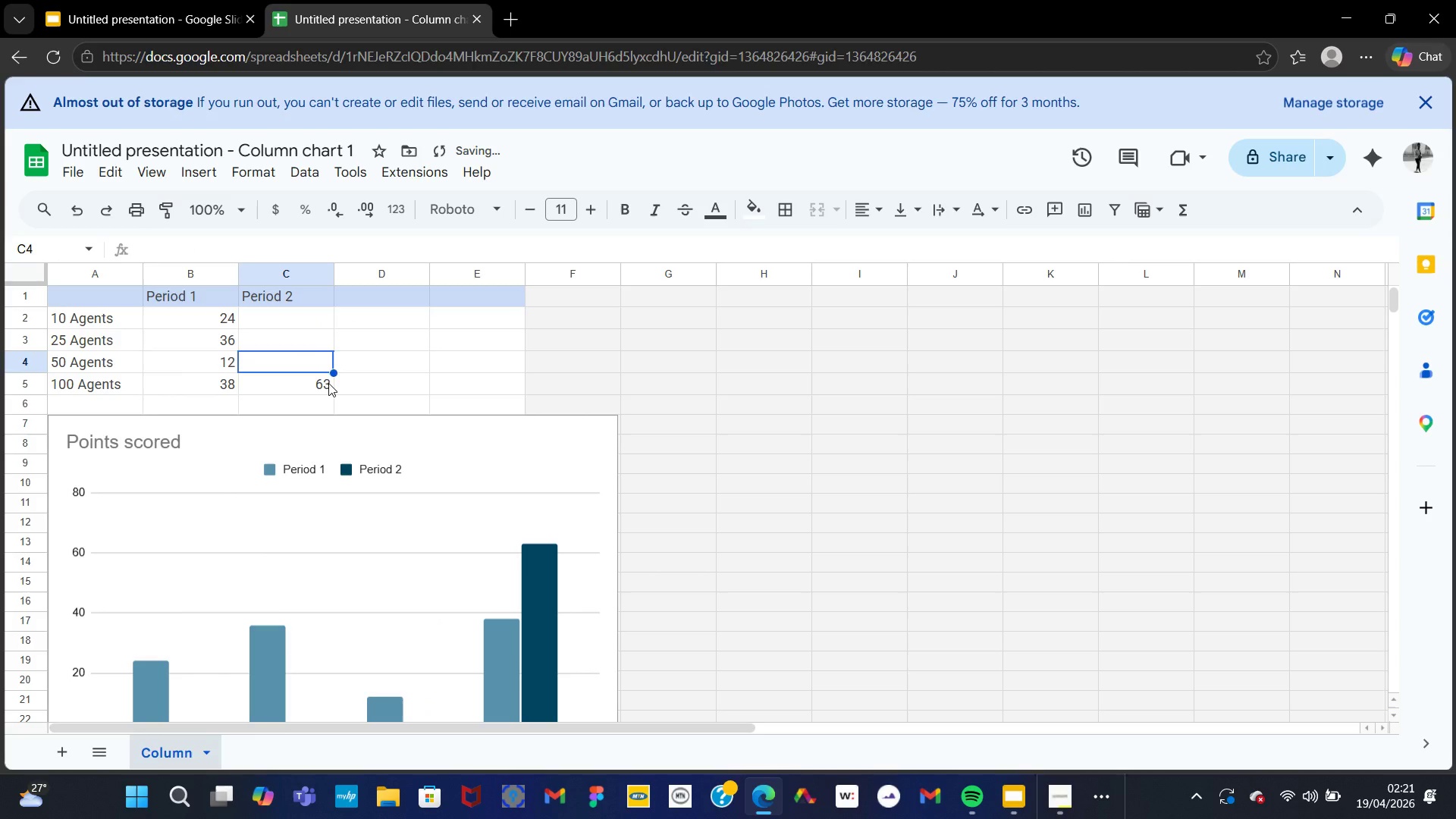 
left_click([328, 383])
 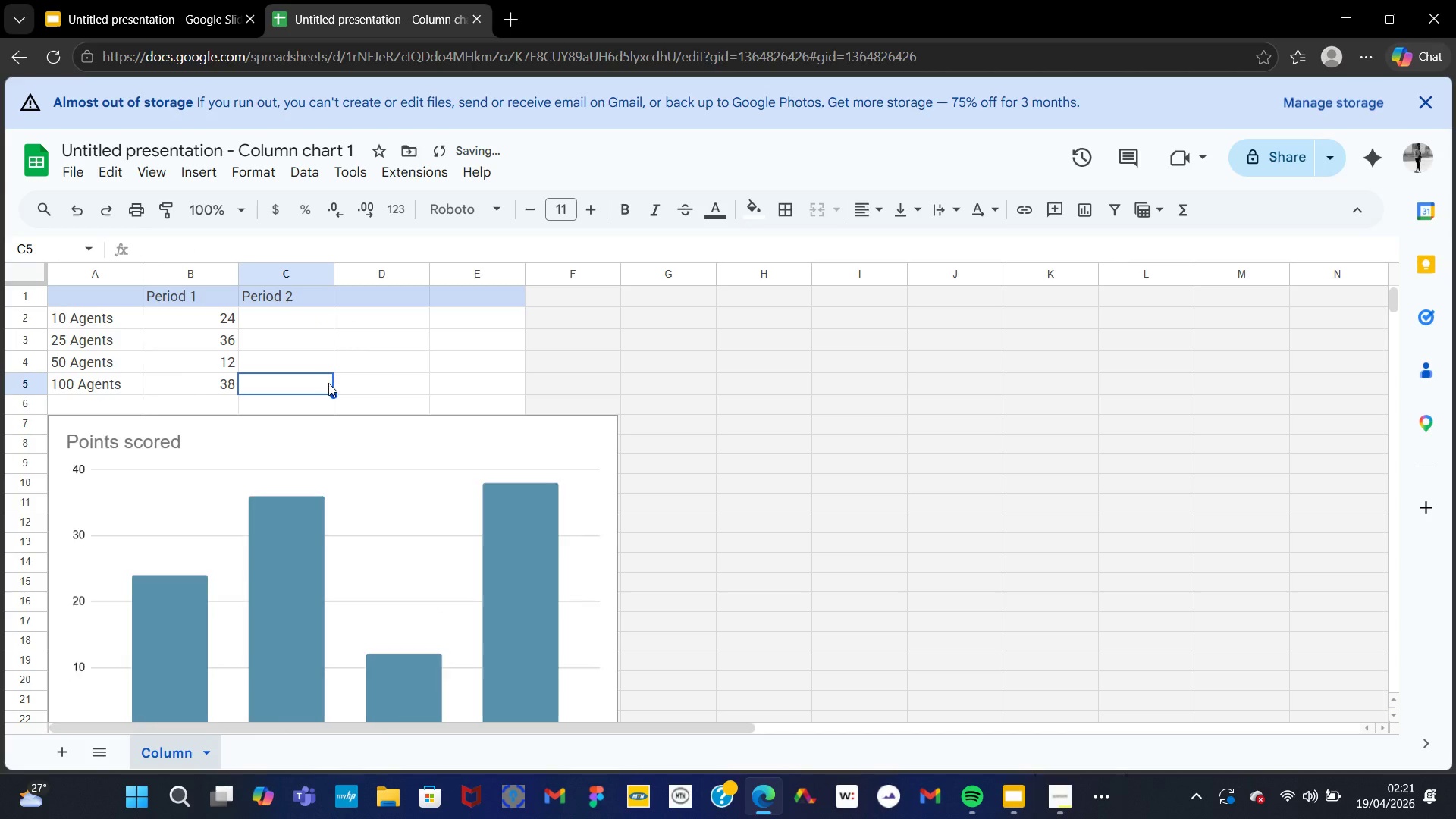 
key(Backspace)
 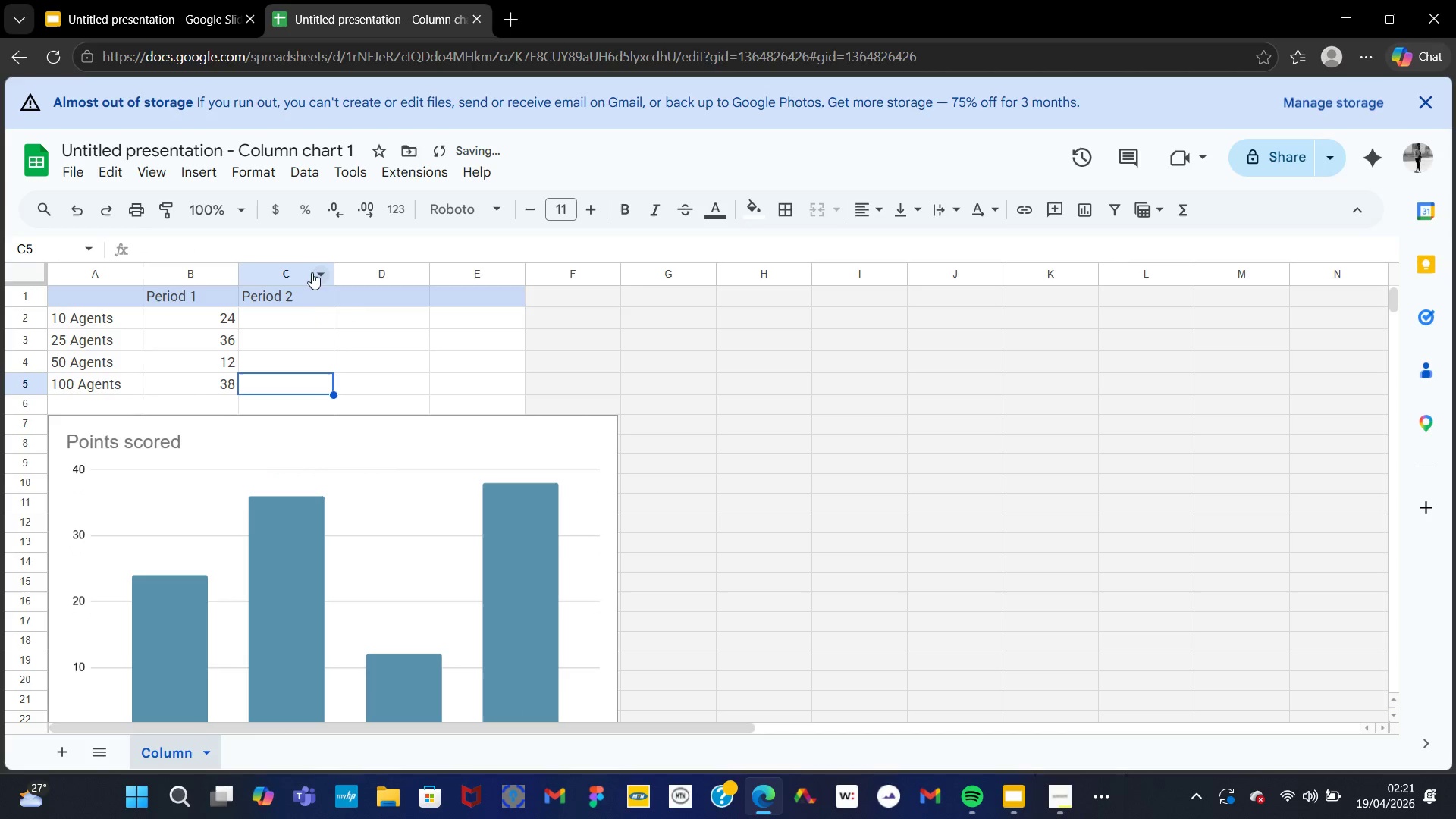 
left_click([310, 291])
 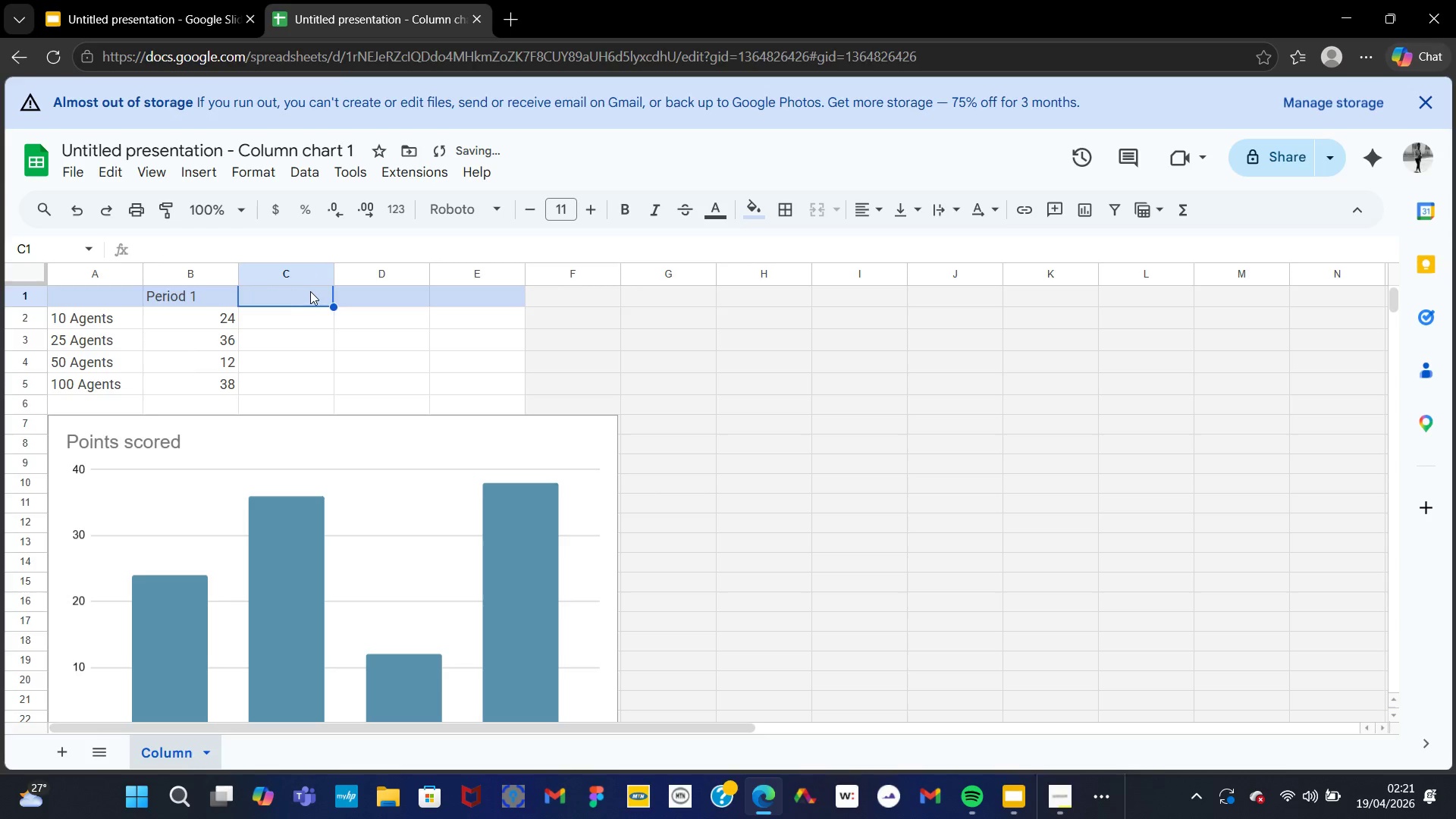 
key(Backspace)
 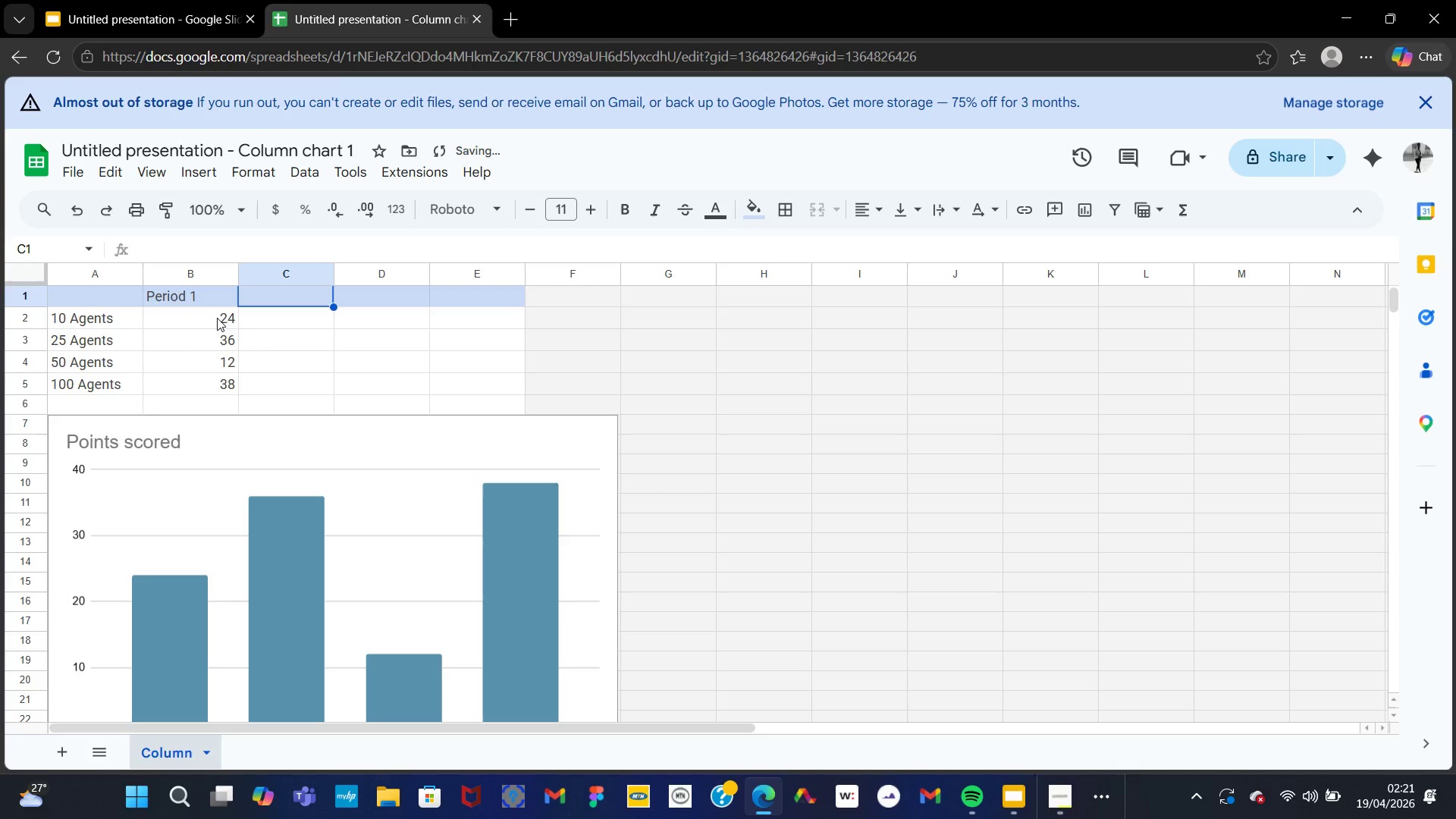 
left_click([217, 318])
 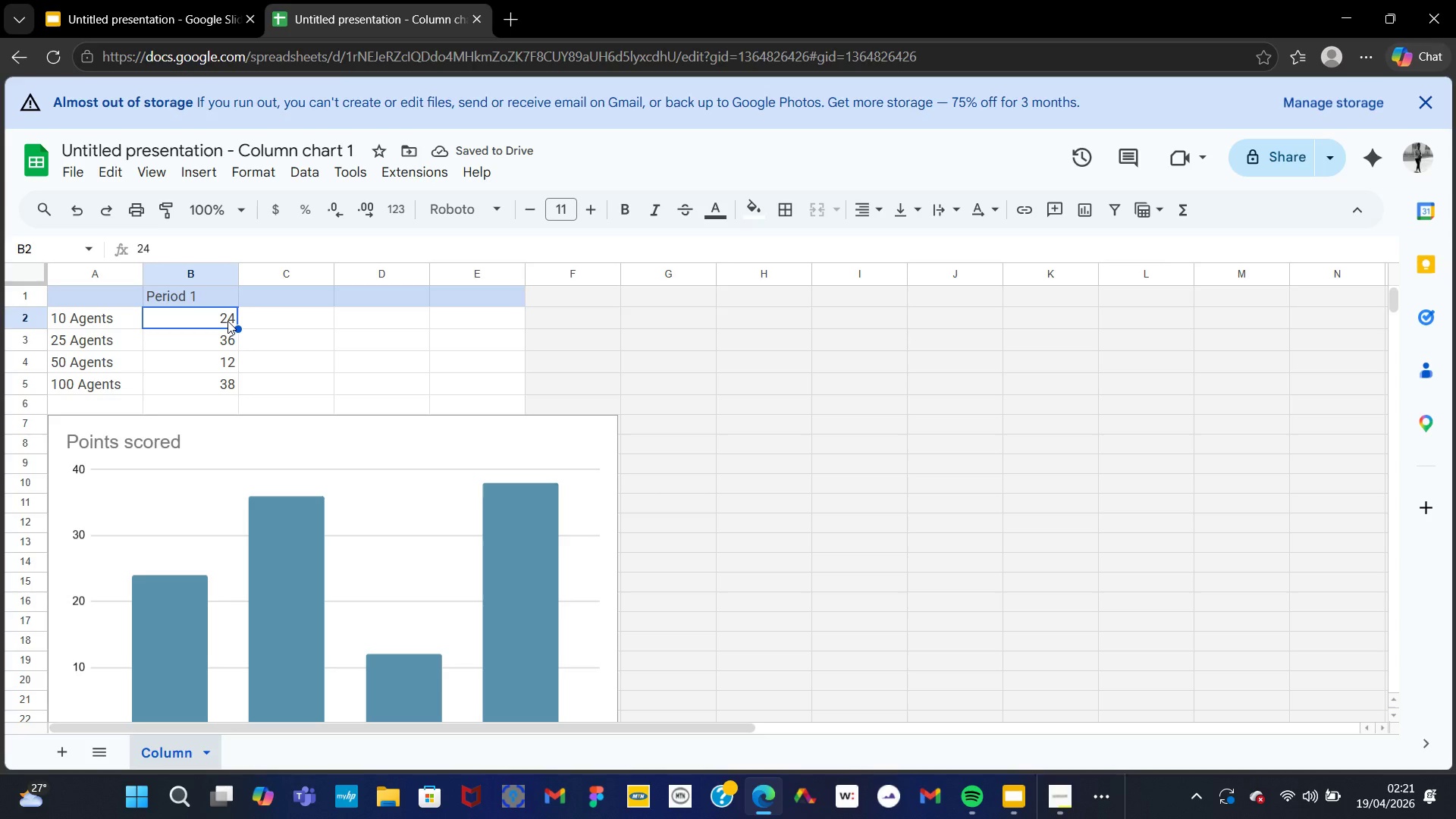 
key(Backspace)
type(1500)
 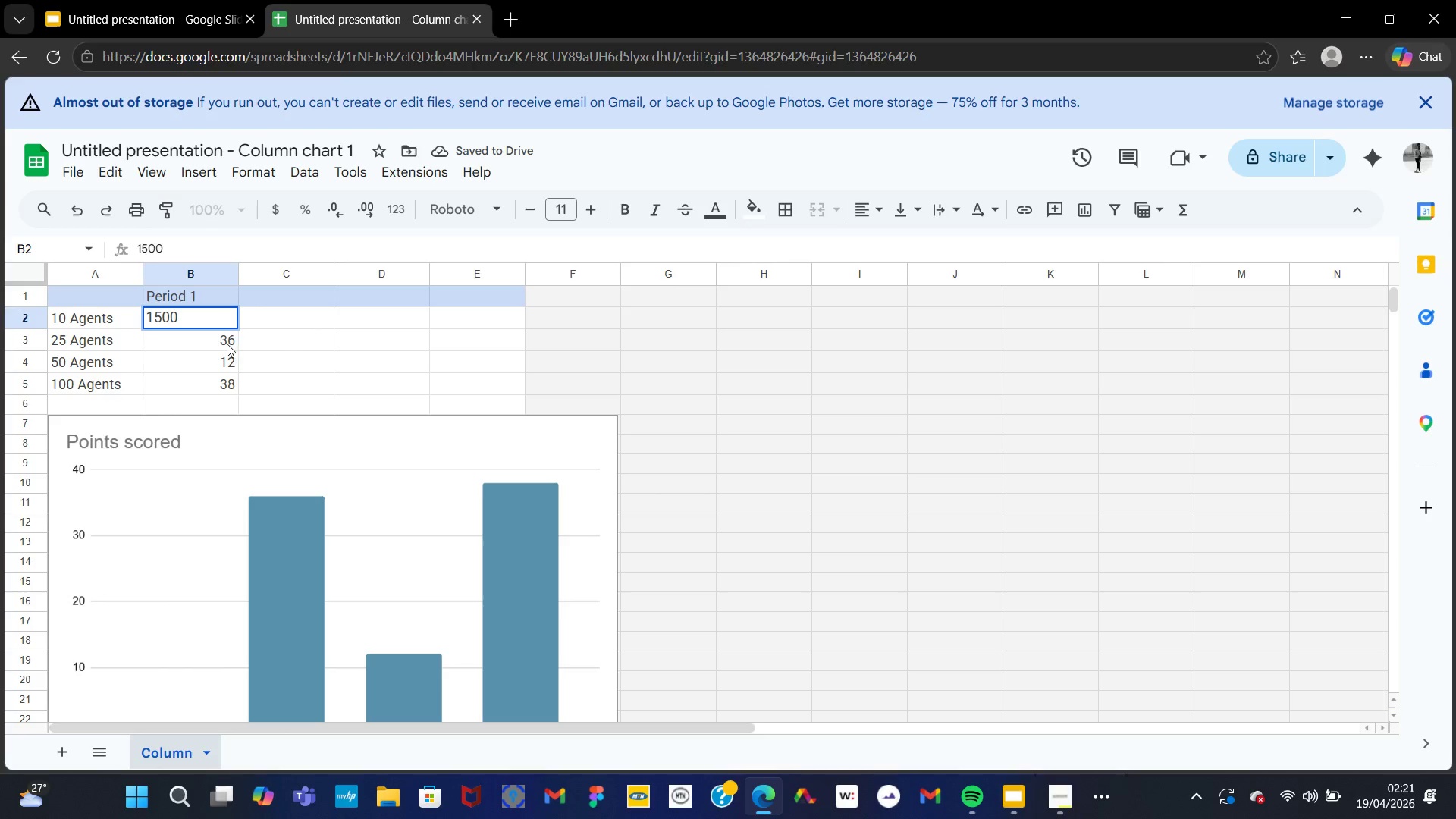 
left_click([227, 344])
 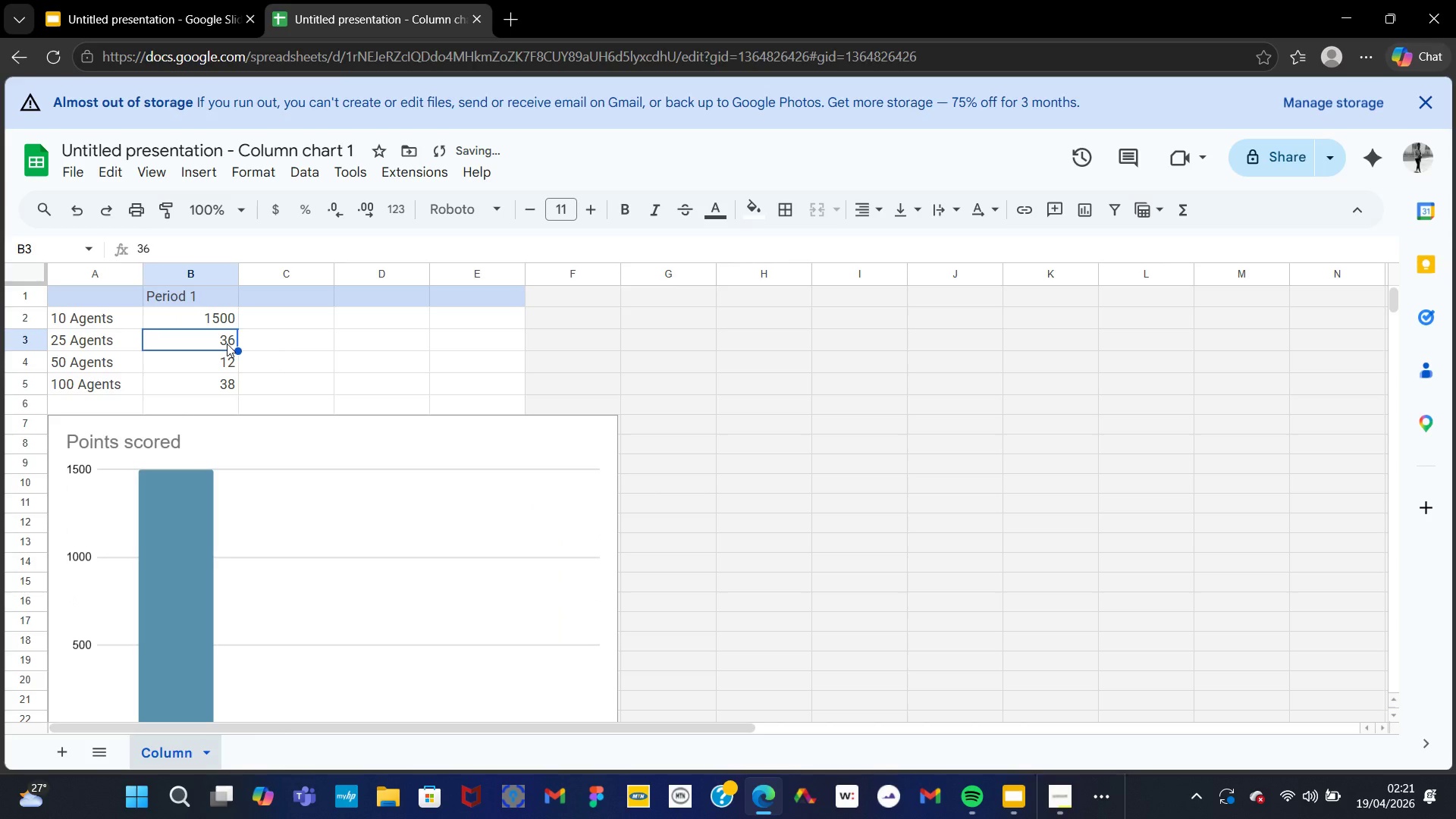 
key(Backspace)
key(Backspace)
key(Backspace)
type(4)
key(Backspace)
type(3700)
 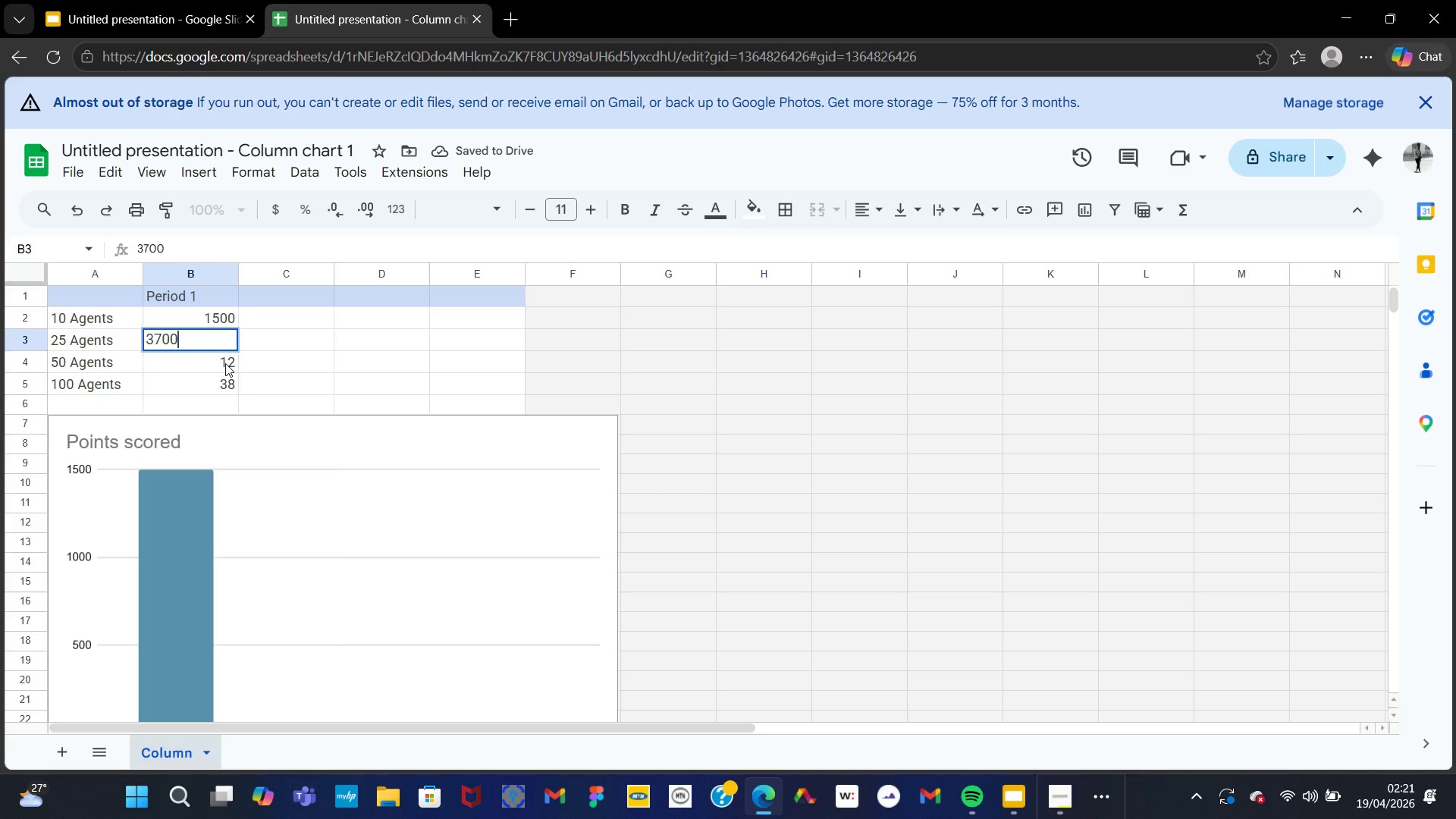 
type(7550)
key(Backspace)
key(Backspace)
key(Backspace)
key(Backspace)
key(NumpadEnter)
key(Backspace)
type(7550)
key(NumpadEnter)
key(Backspace)
type(15000)
 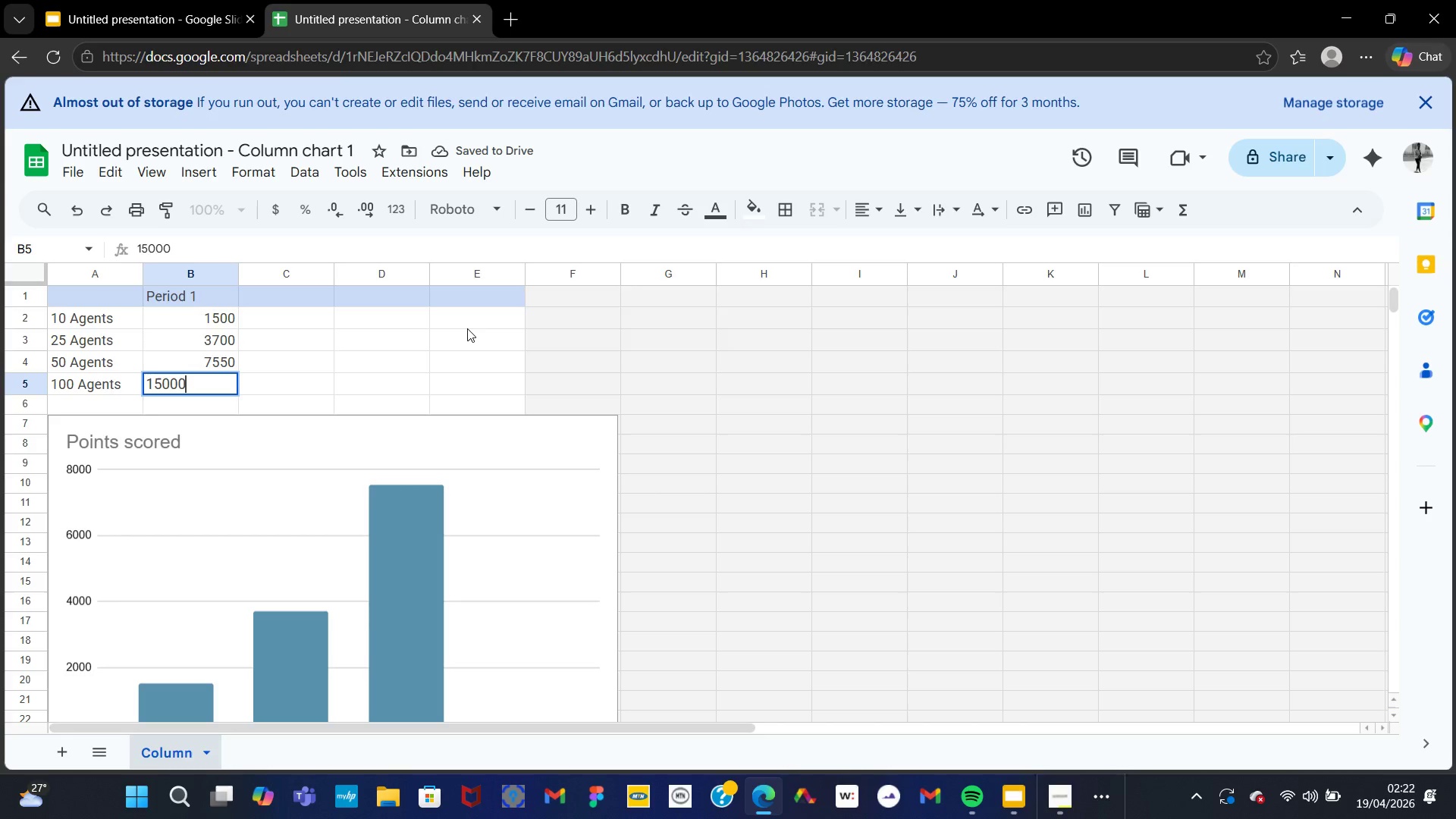 
wait(6.95)
 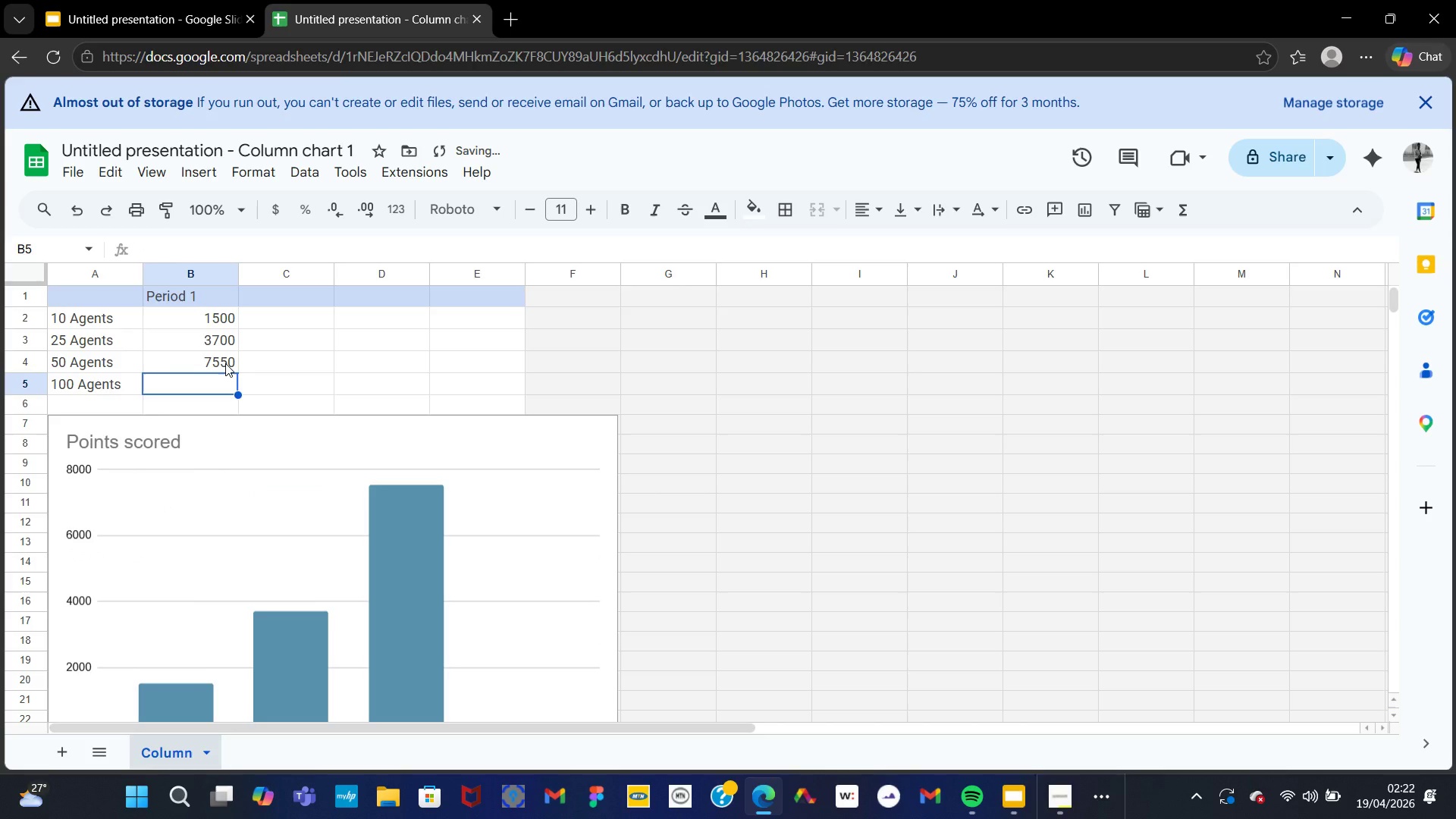 
left_click([353, 379])
 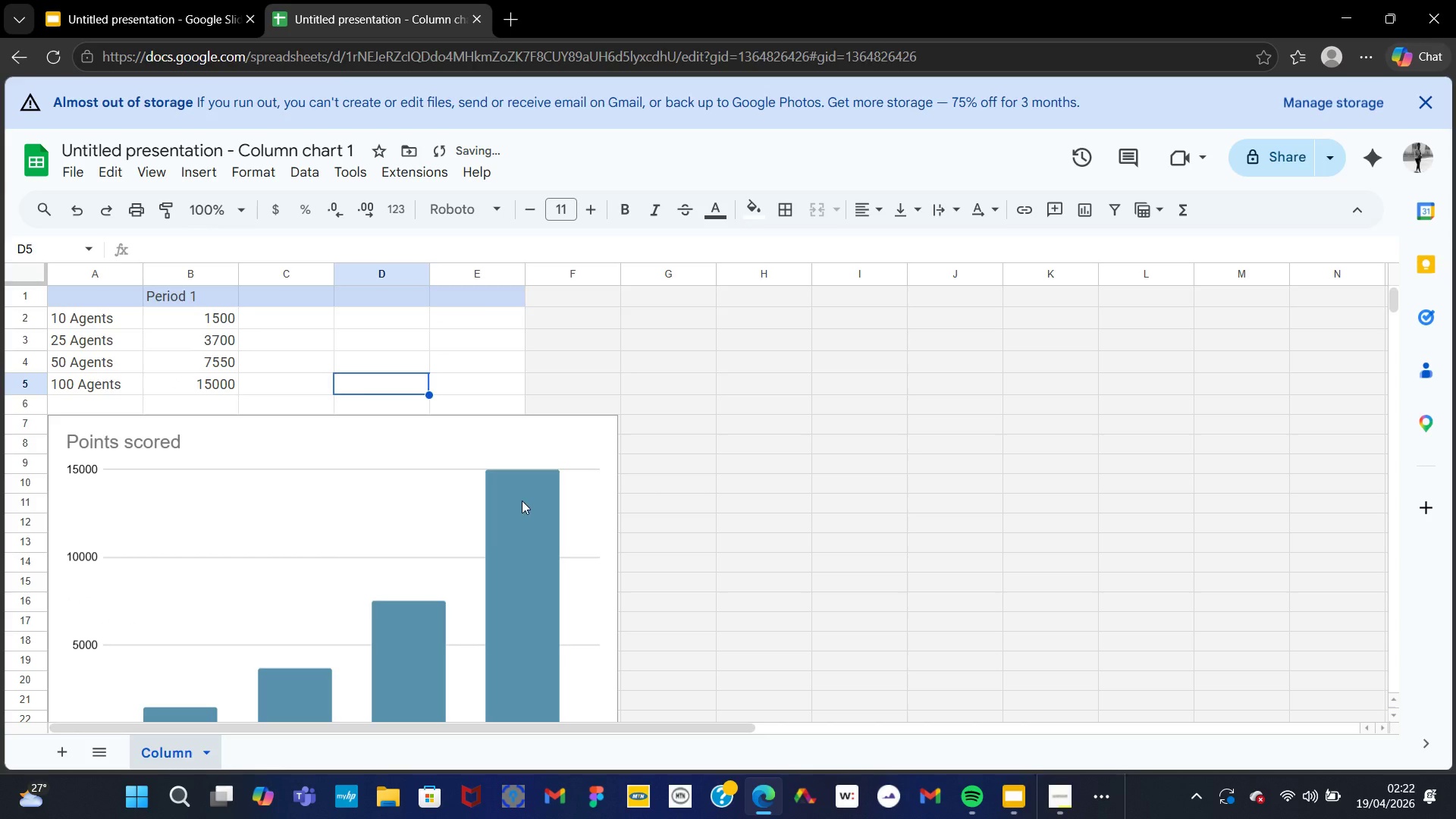 
left_click([523, 500])
 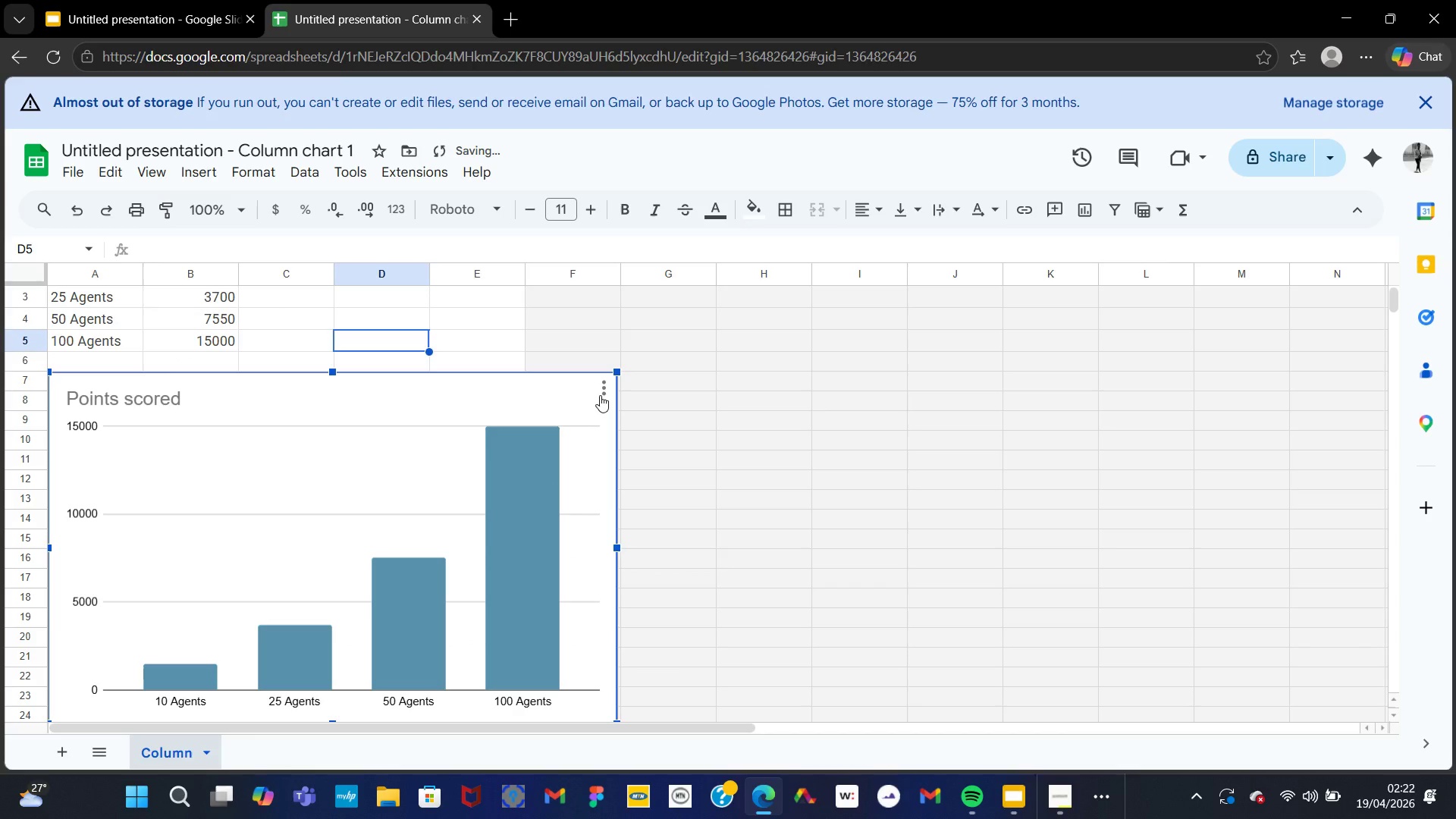 
left_click([607, 394])
 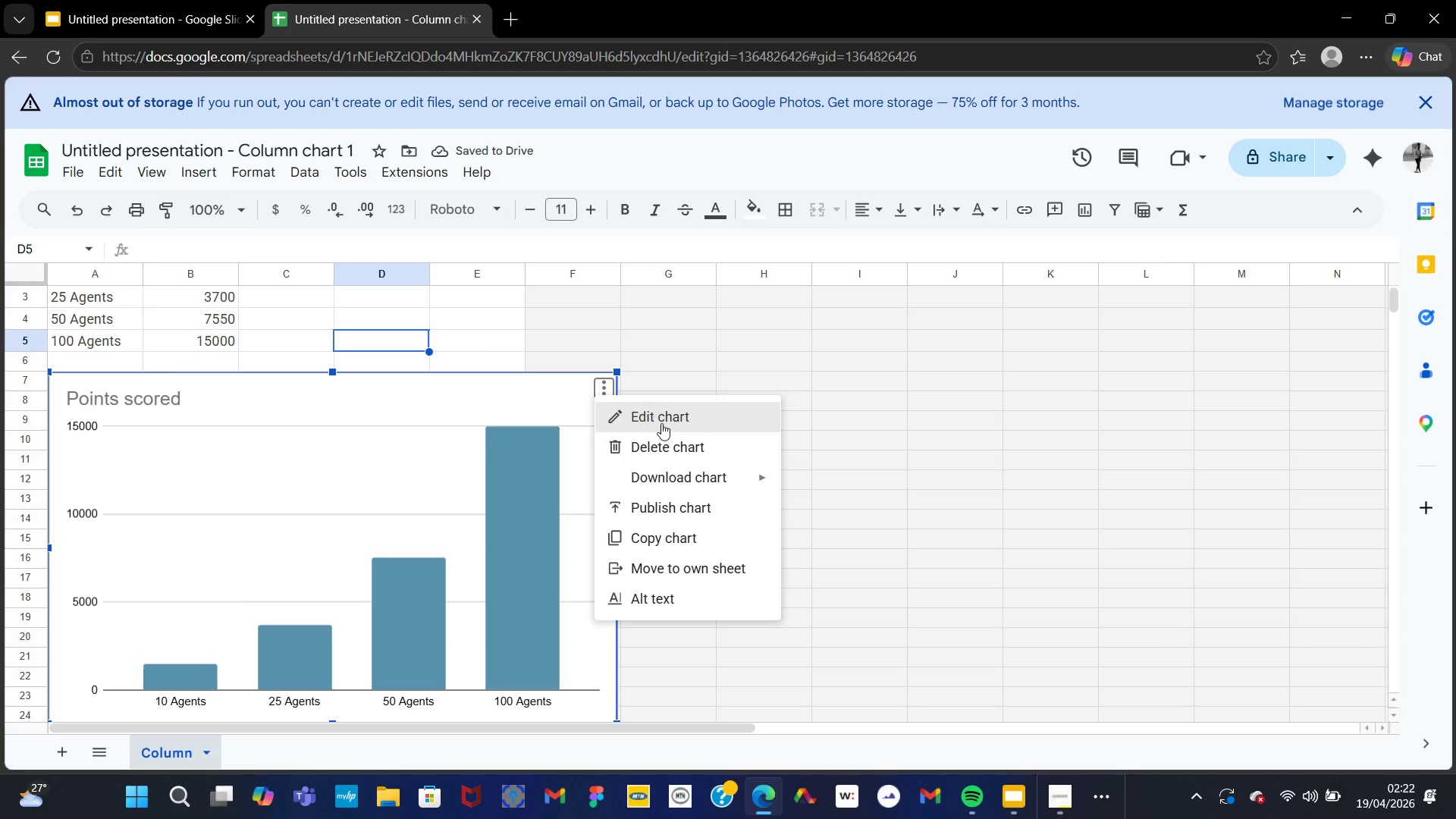 
left_click([661, 419])
 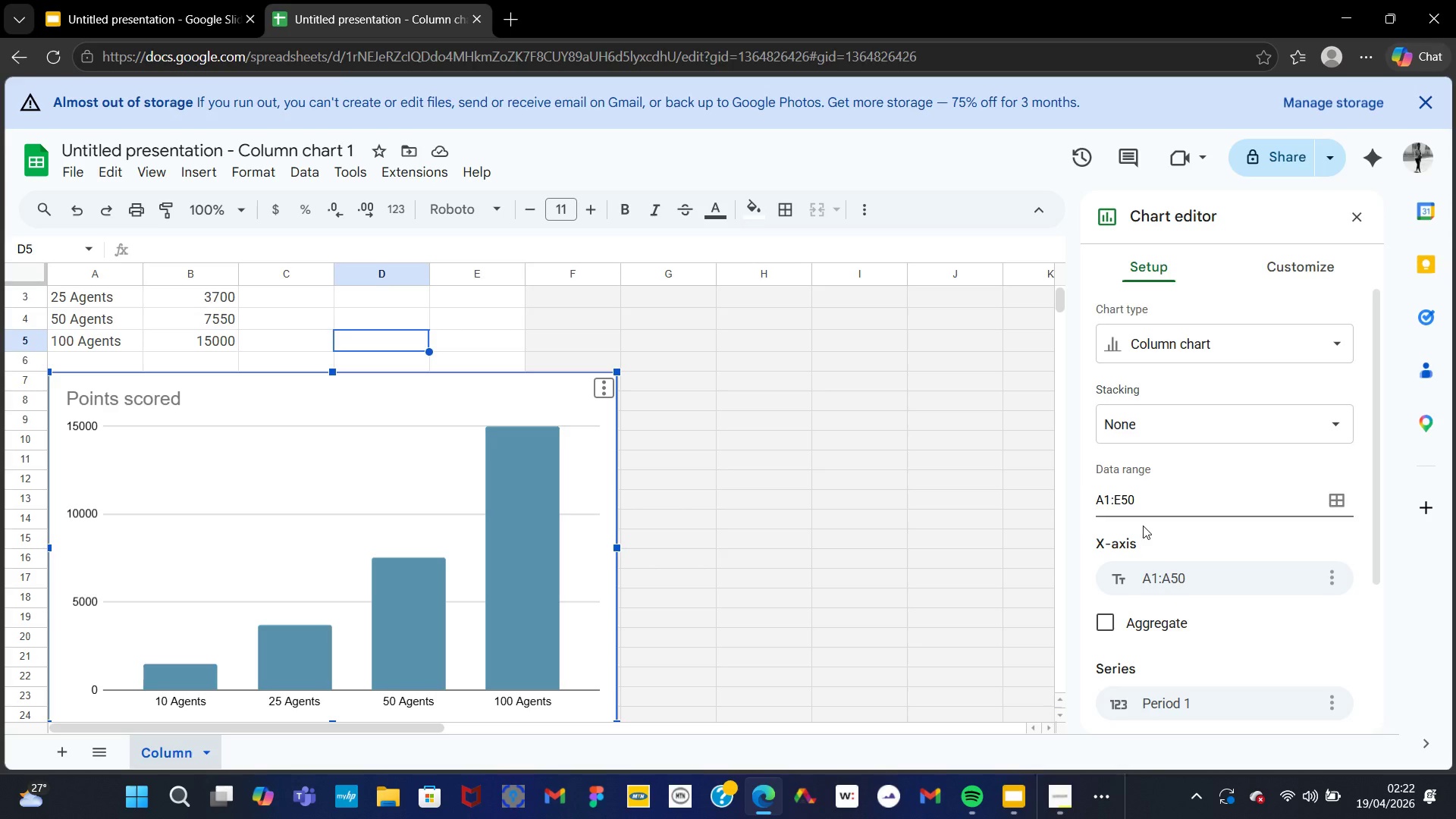 
wait(8.77)
 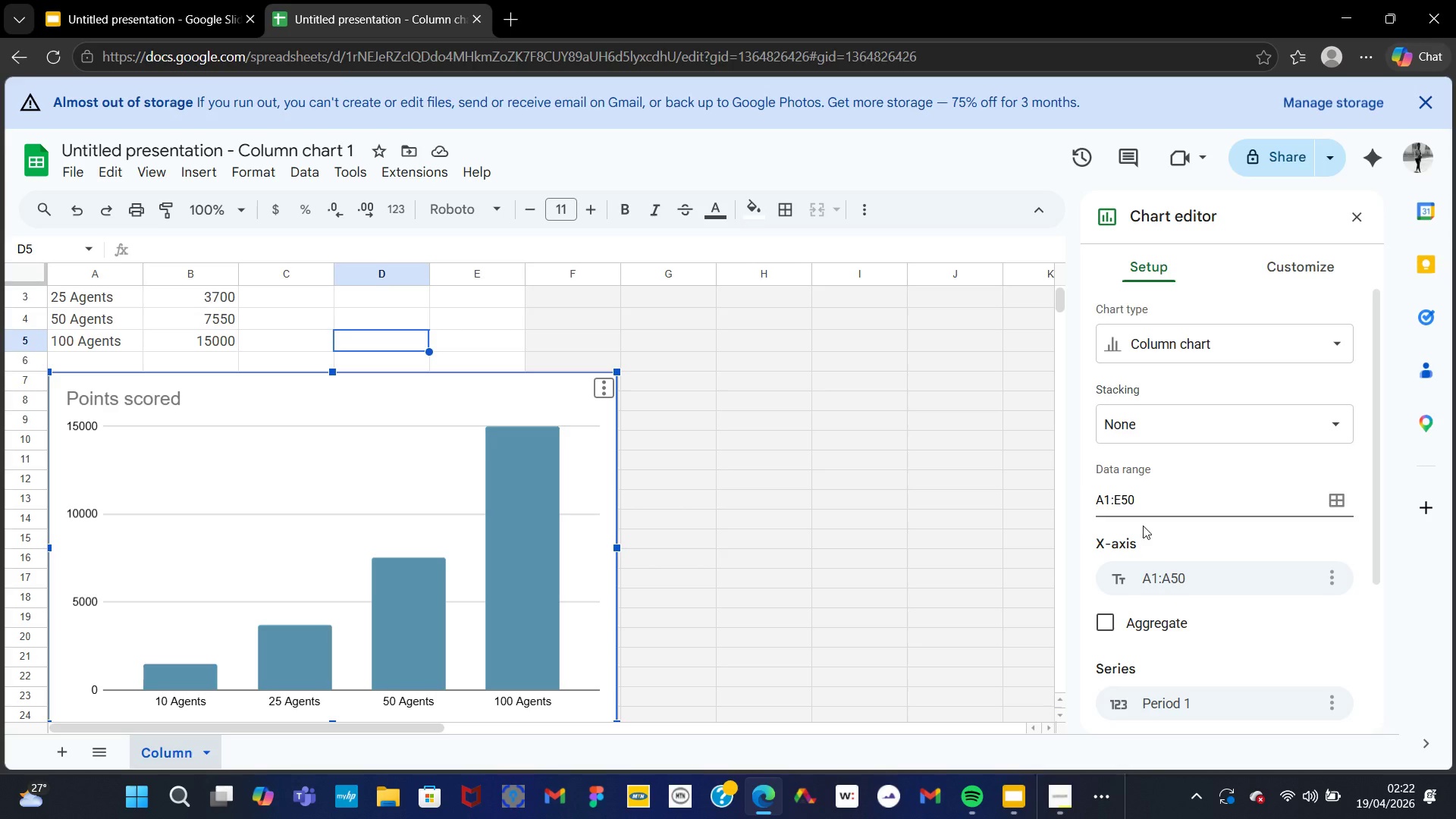 
left_click([1276, 269])
 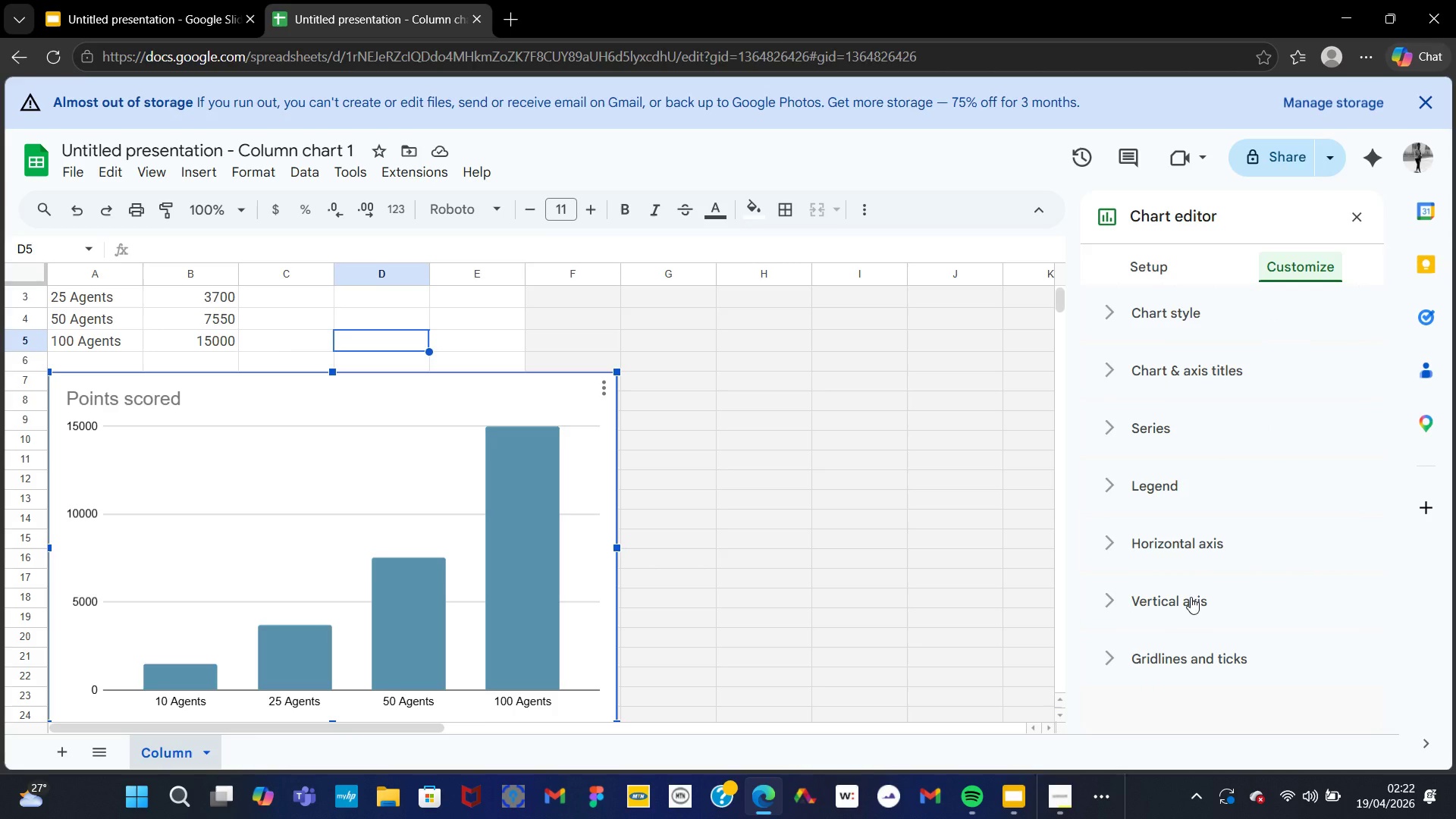 
left_click([1190, 604])
 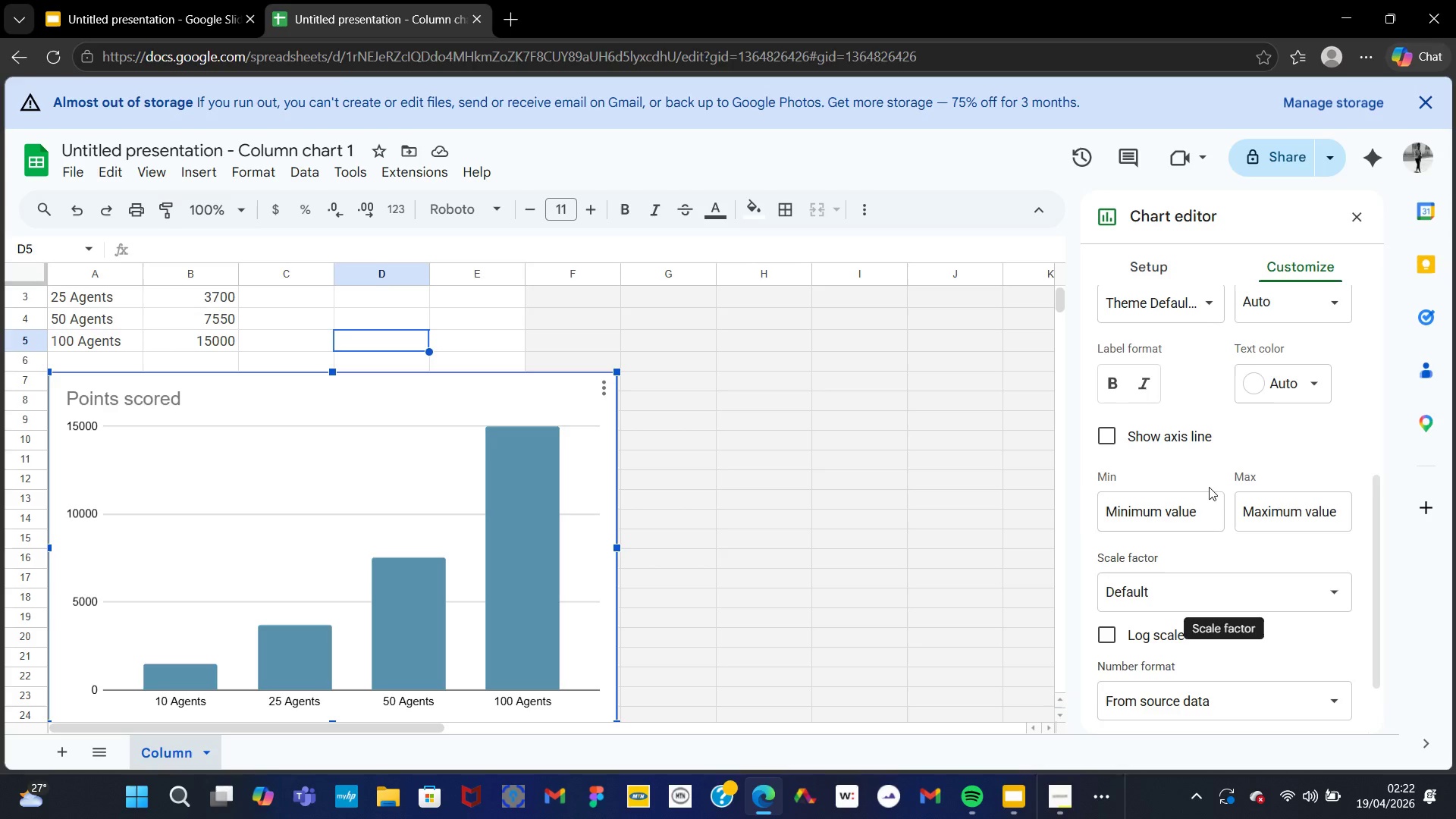 
left_click([1185, 513])
 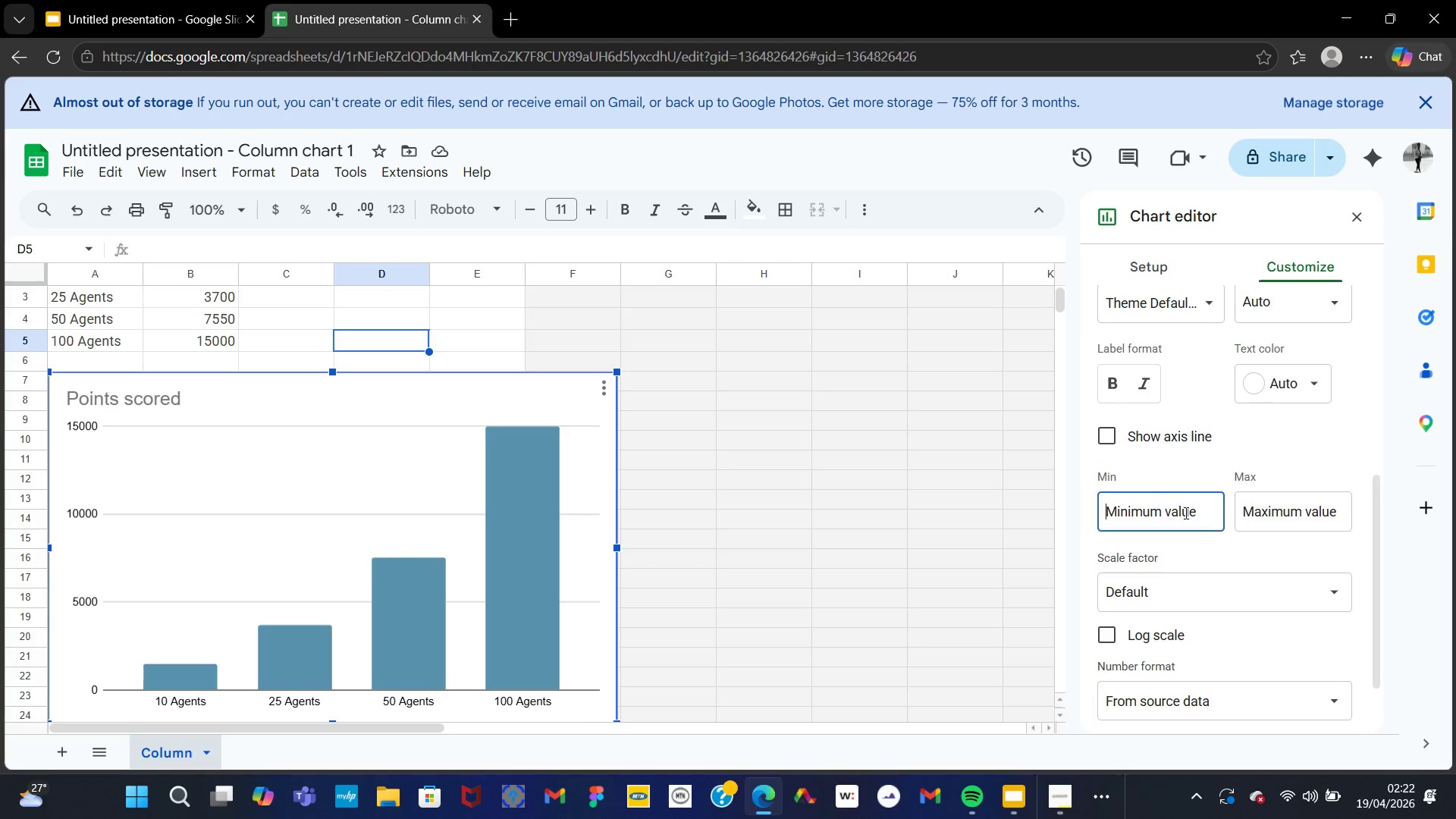 
key(0)
 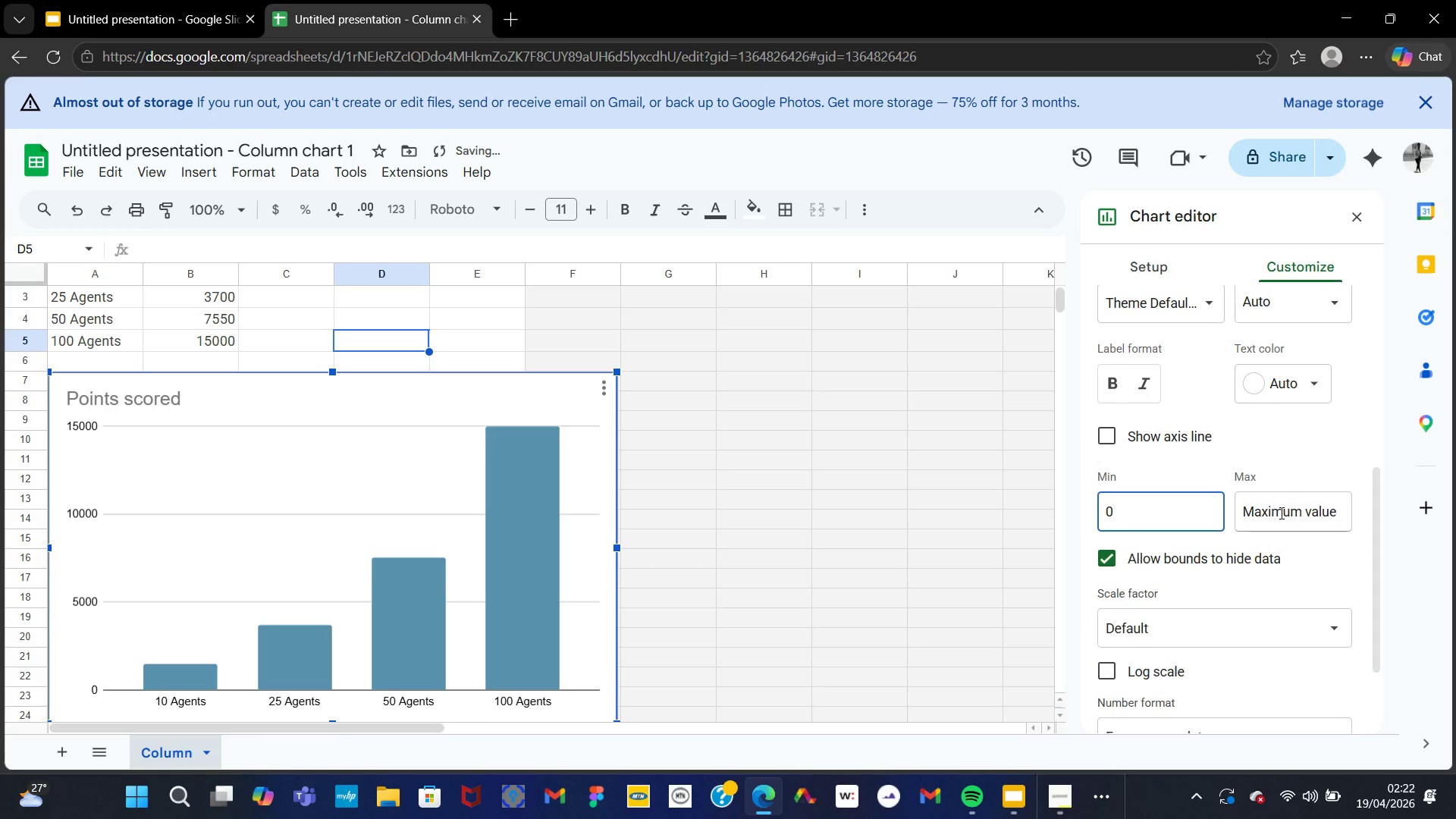 
left_click([1281, 512])
 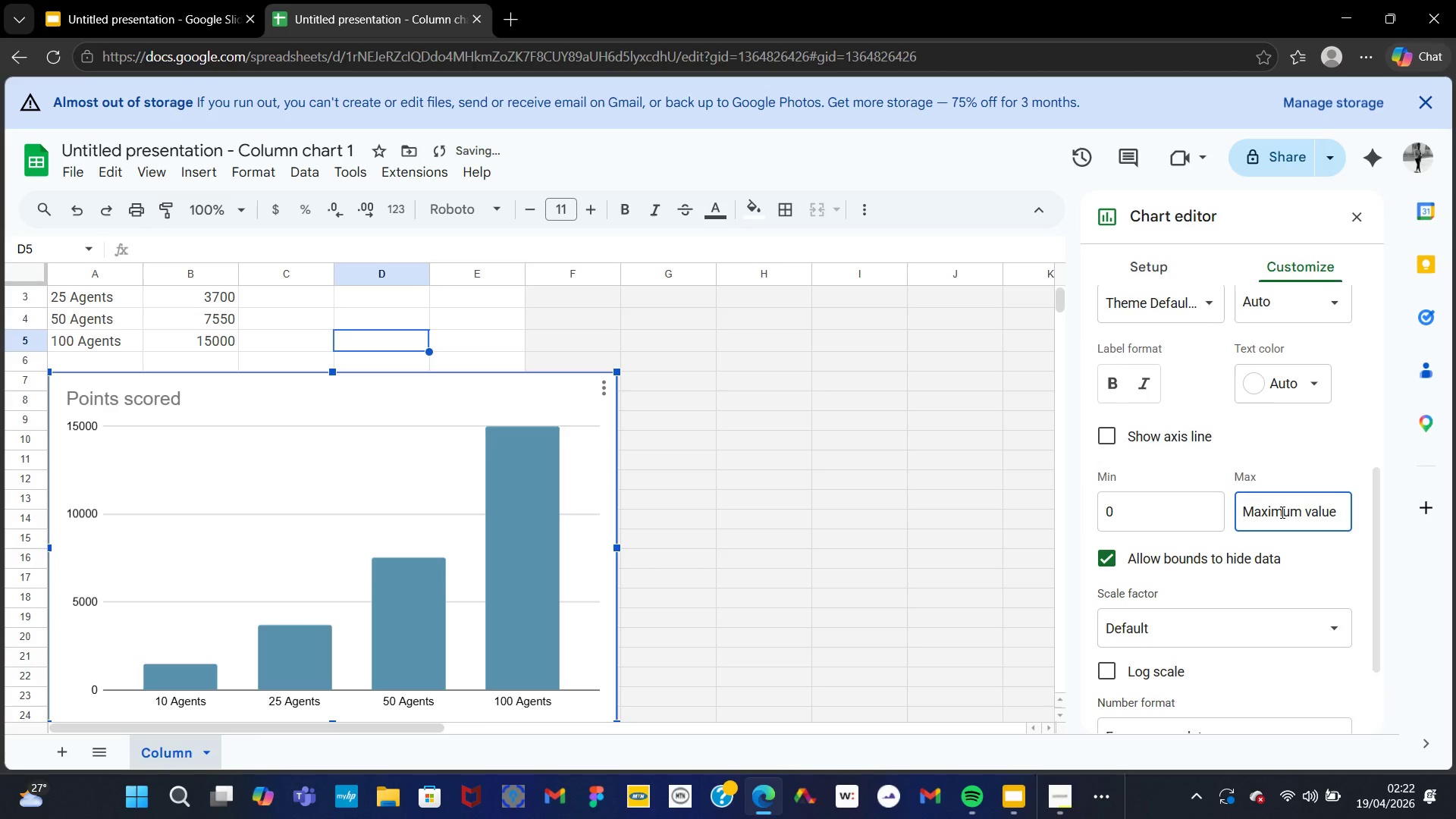 
type(16000)
 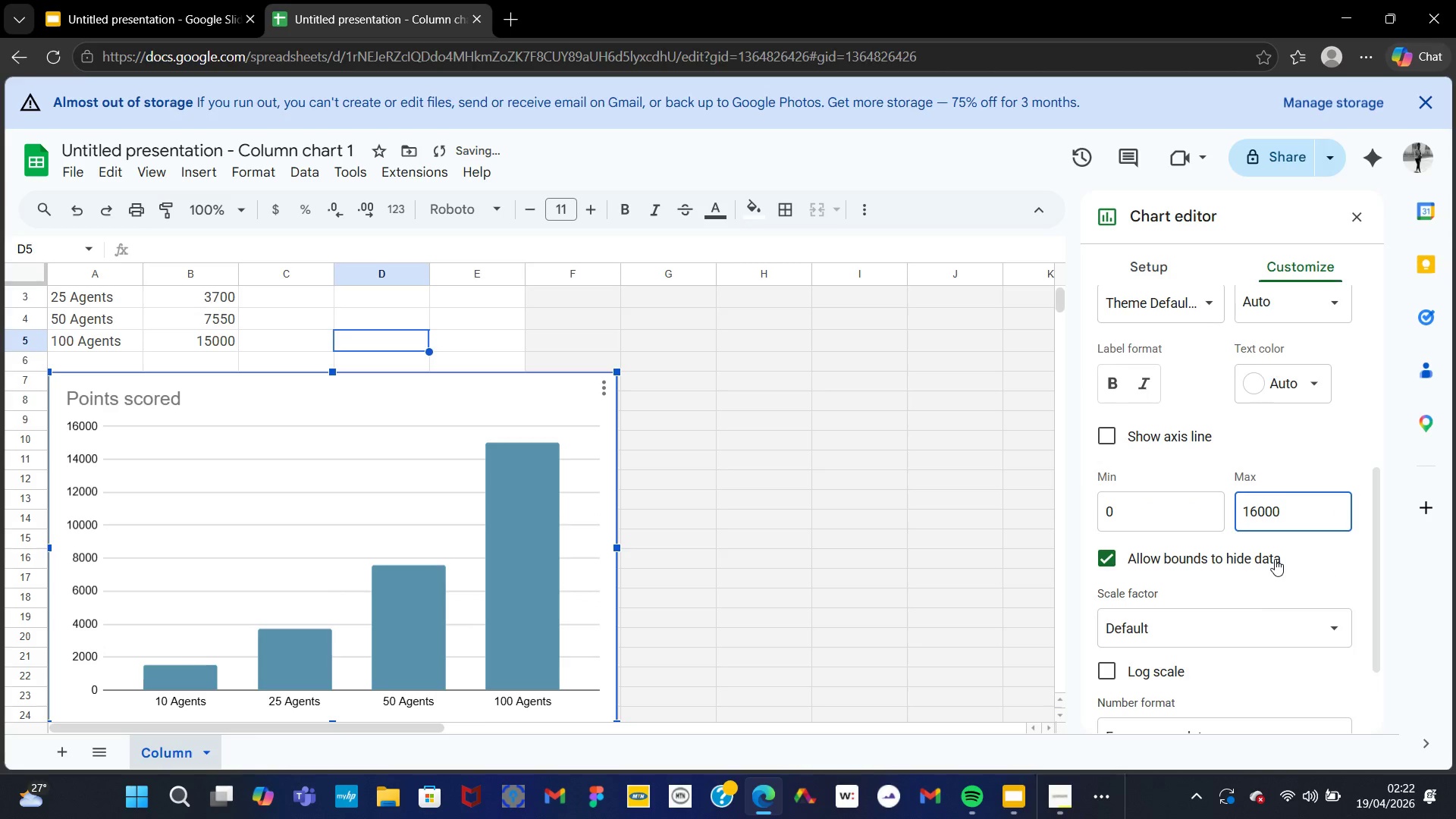 
mouse_move([1232, 656])
 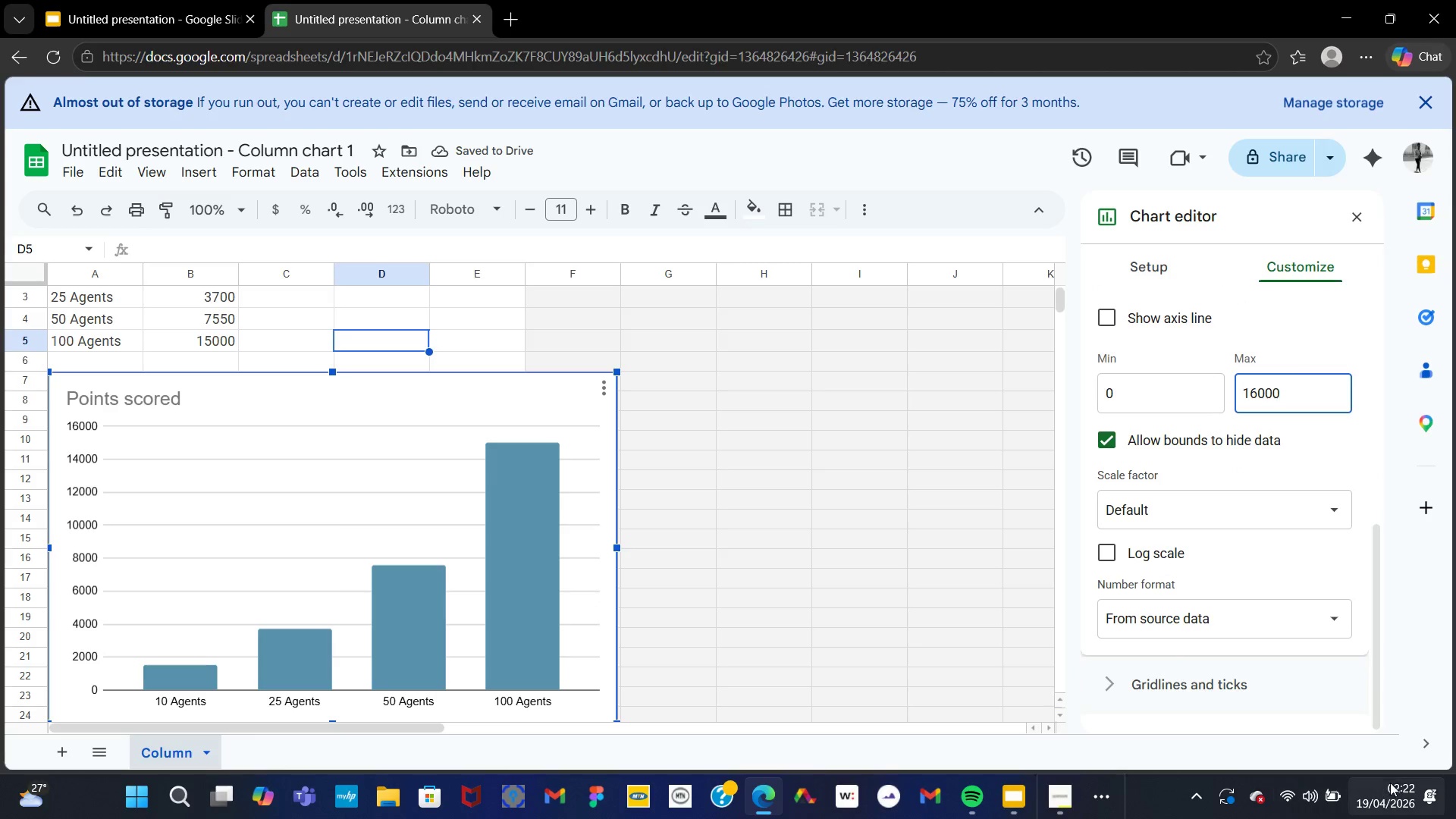 
mouse_move([1318, 764])
 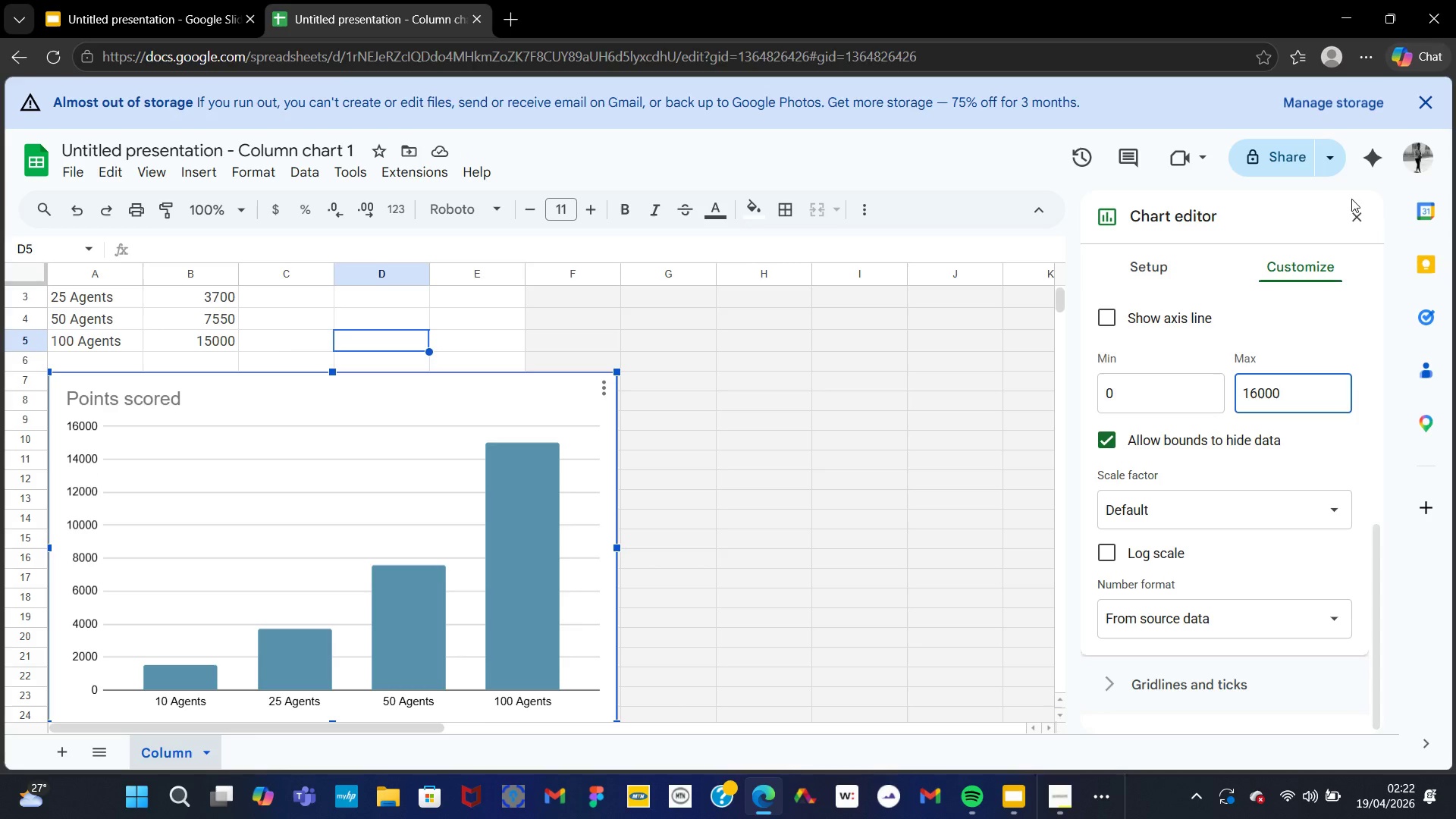 
left_click([1356, 215])
 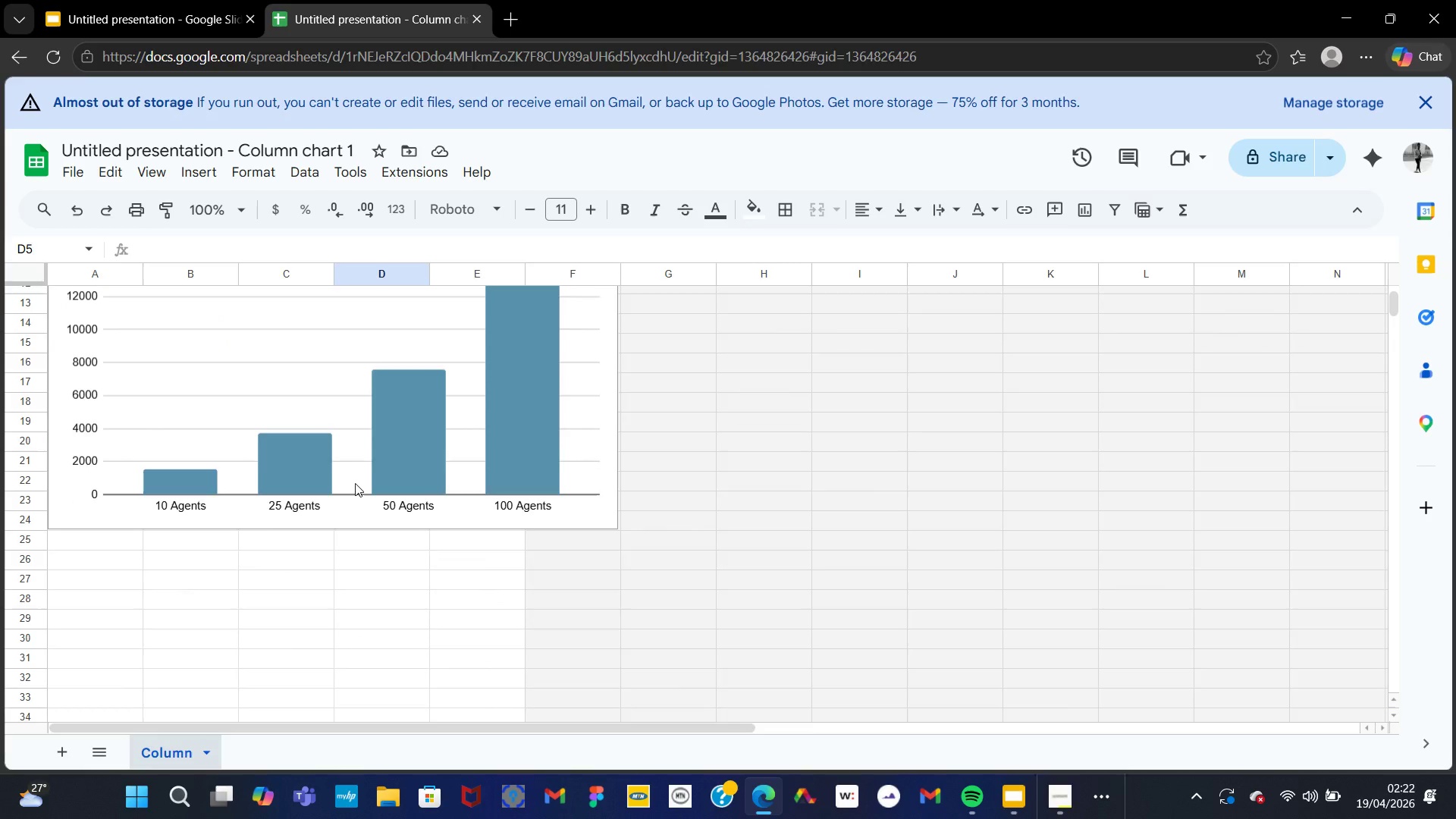 
wait(7.48)
 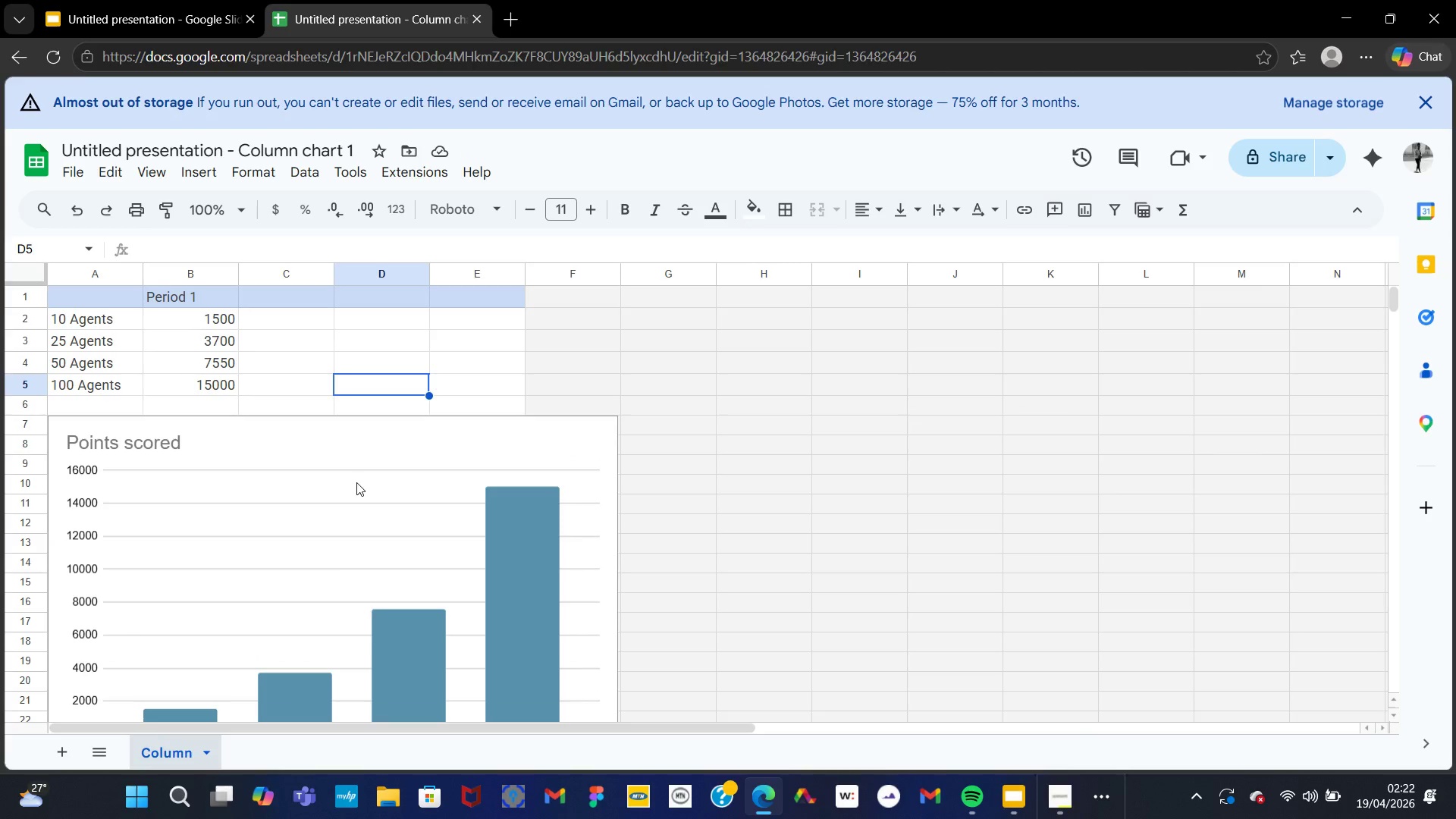 
left_click([824, 395])
 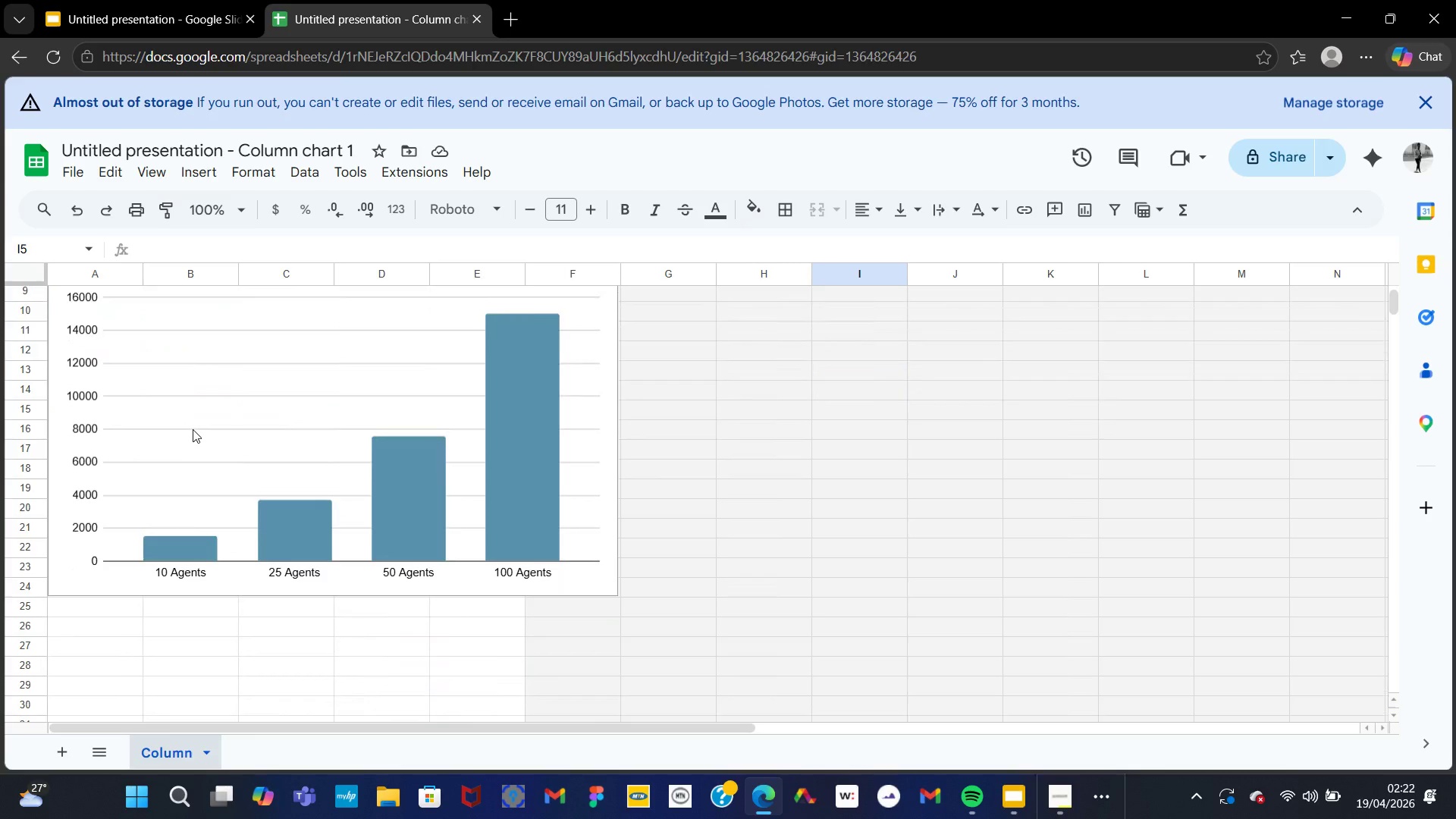 
wait(6.72)
 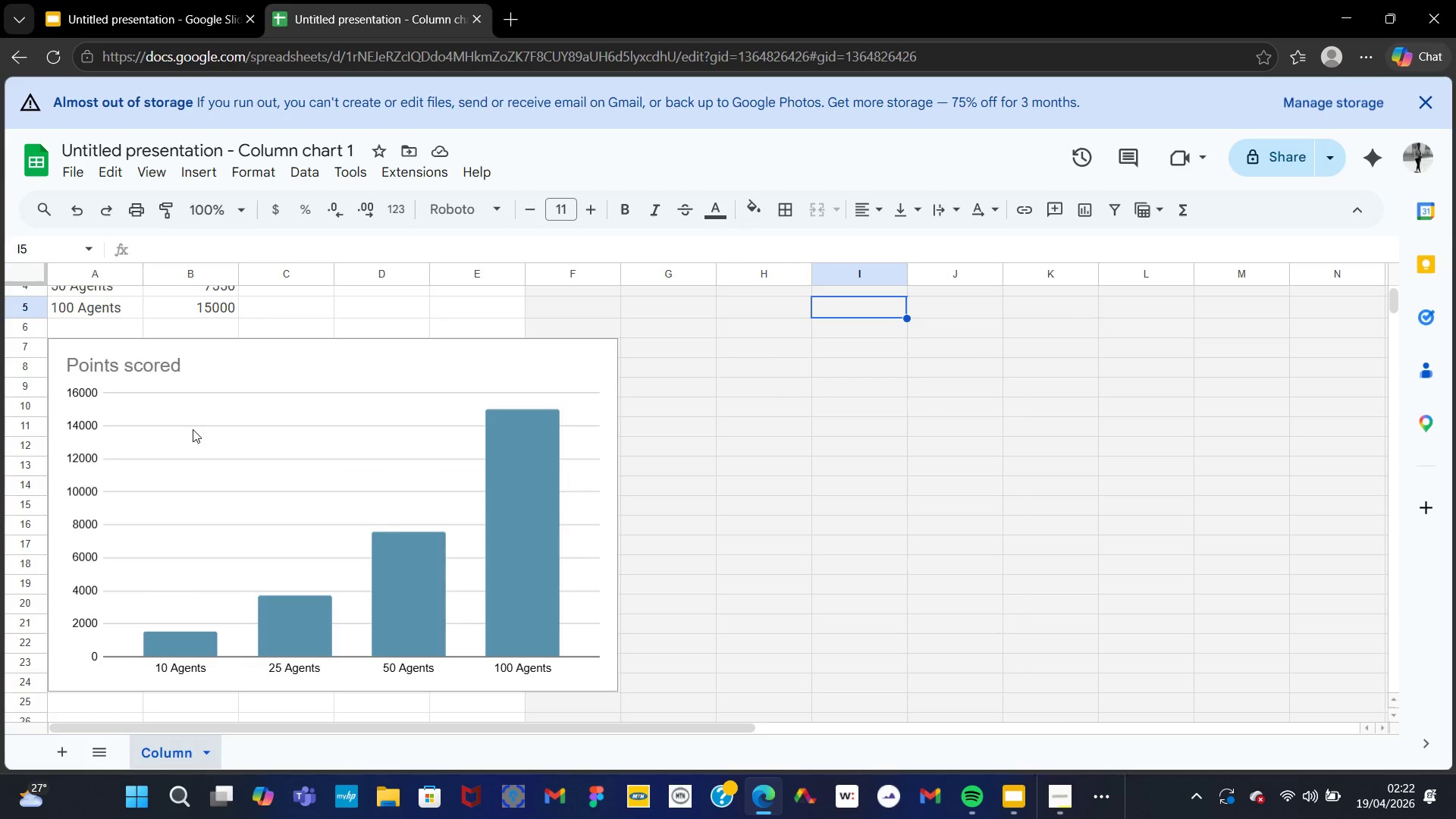 
left_click([184, 541])
 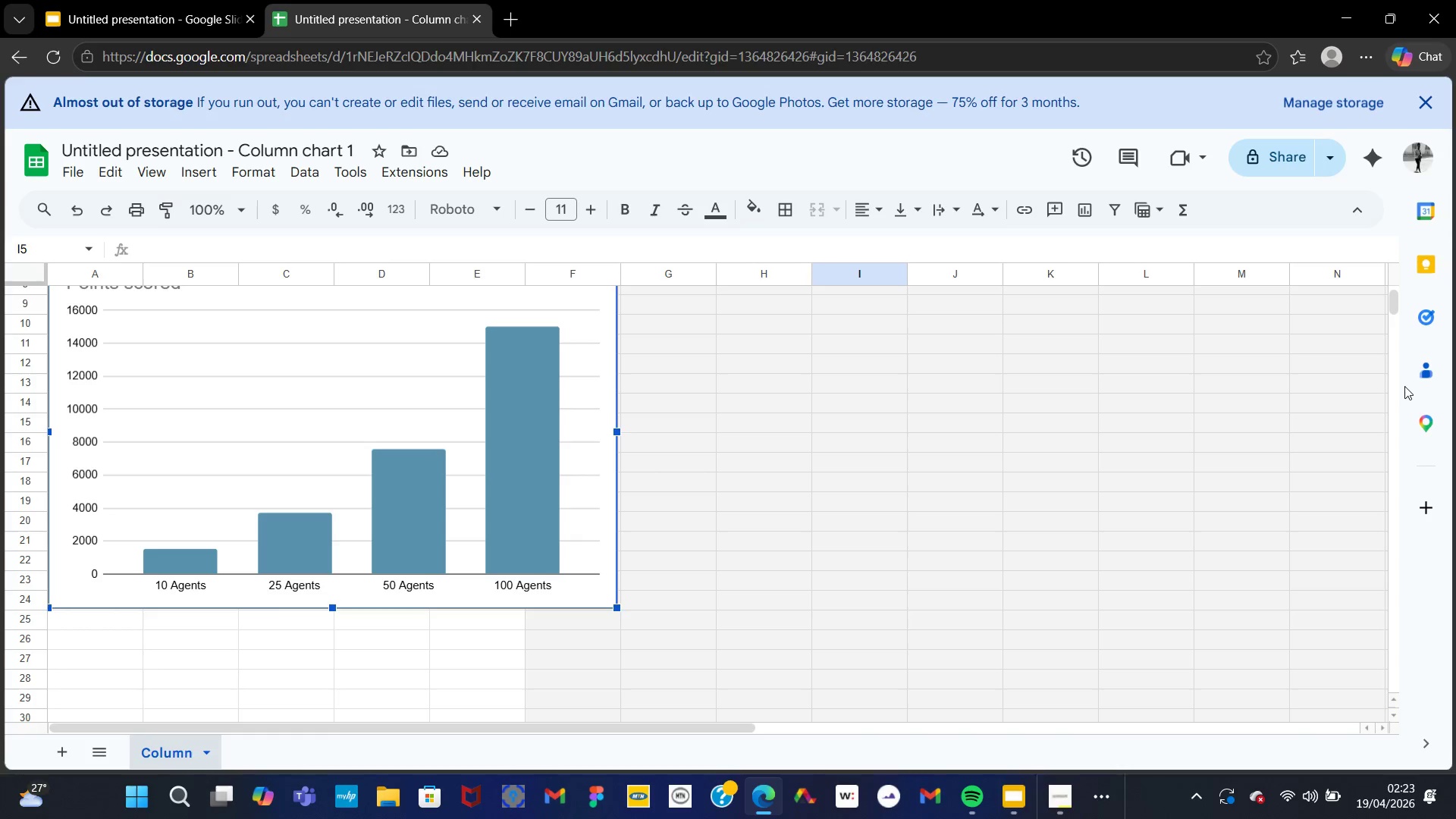 
wait(8.52)
 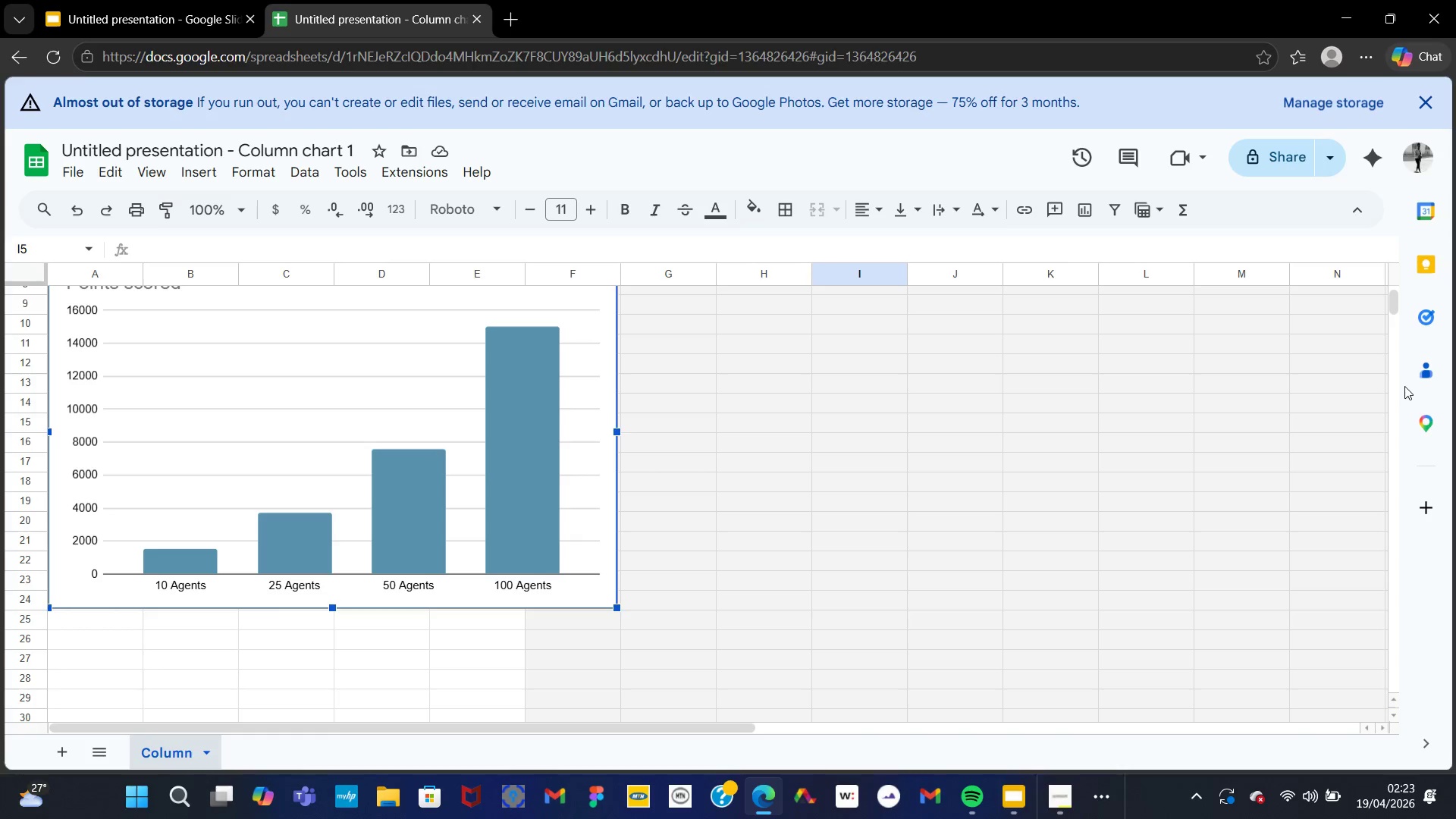 
left_click([186, 12])
 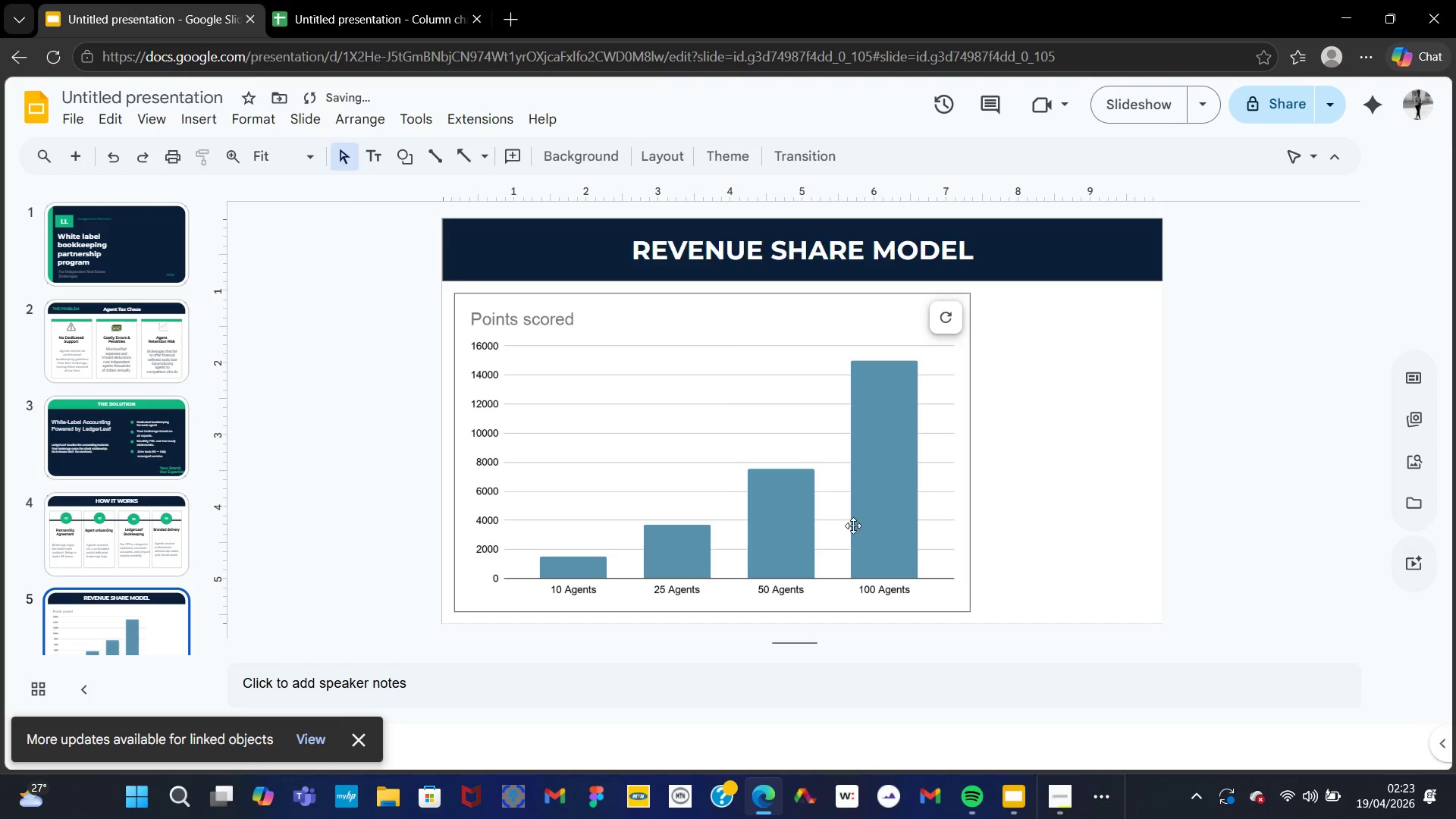 
wait(5.78)
 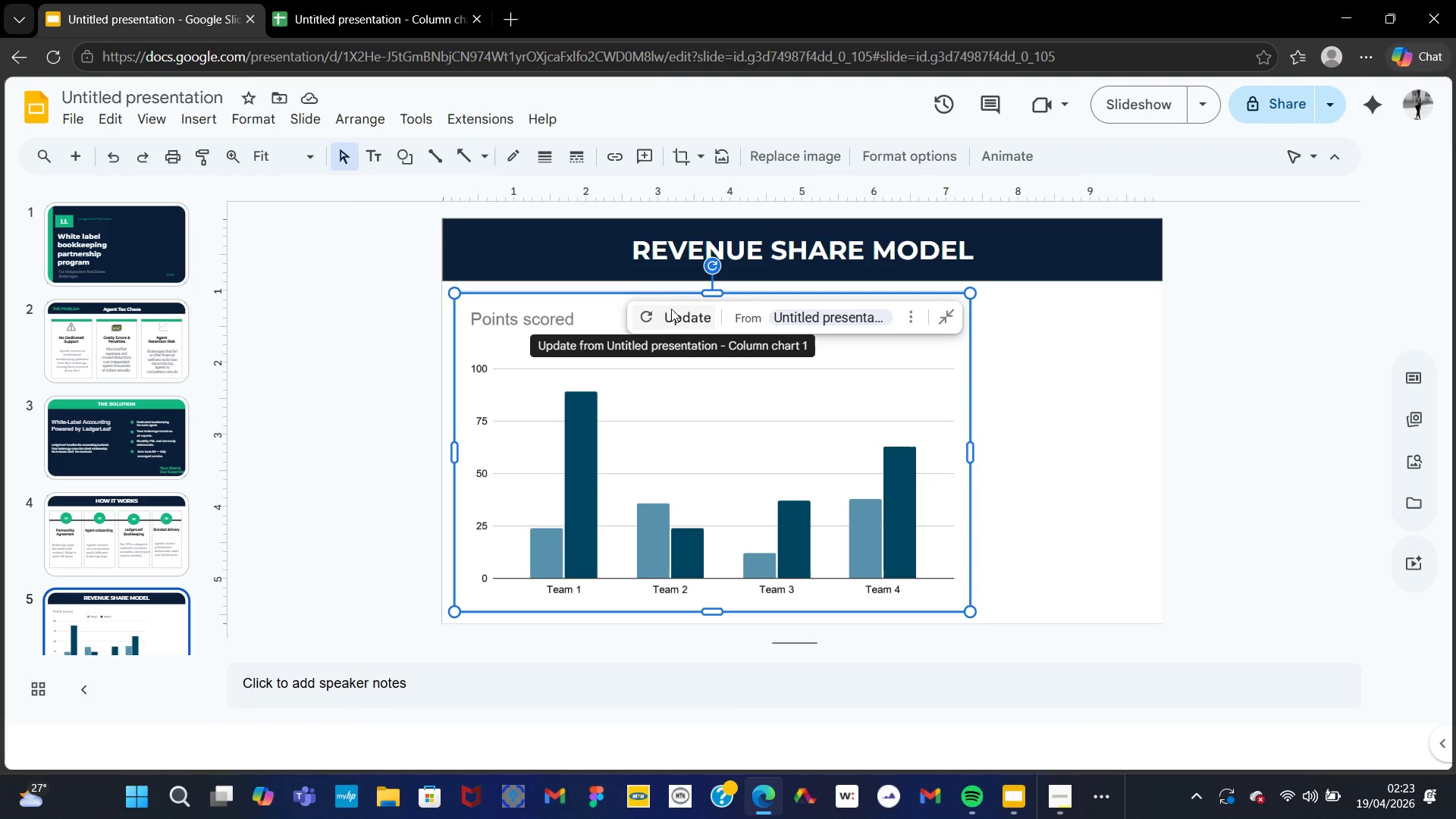 
left_click([958, 526])
 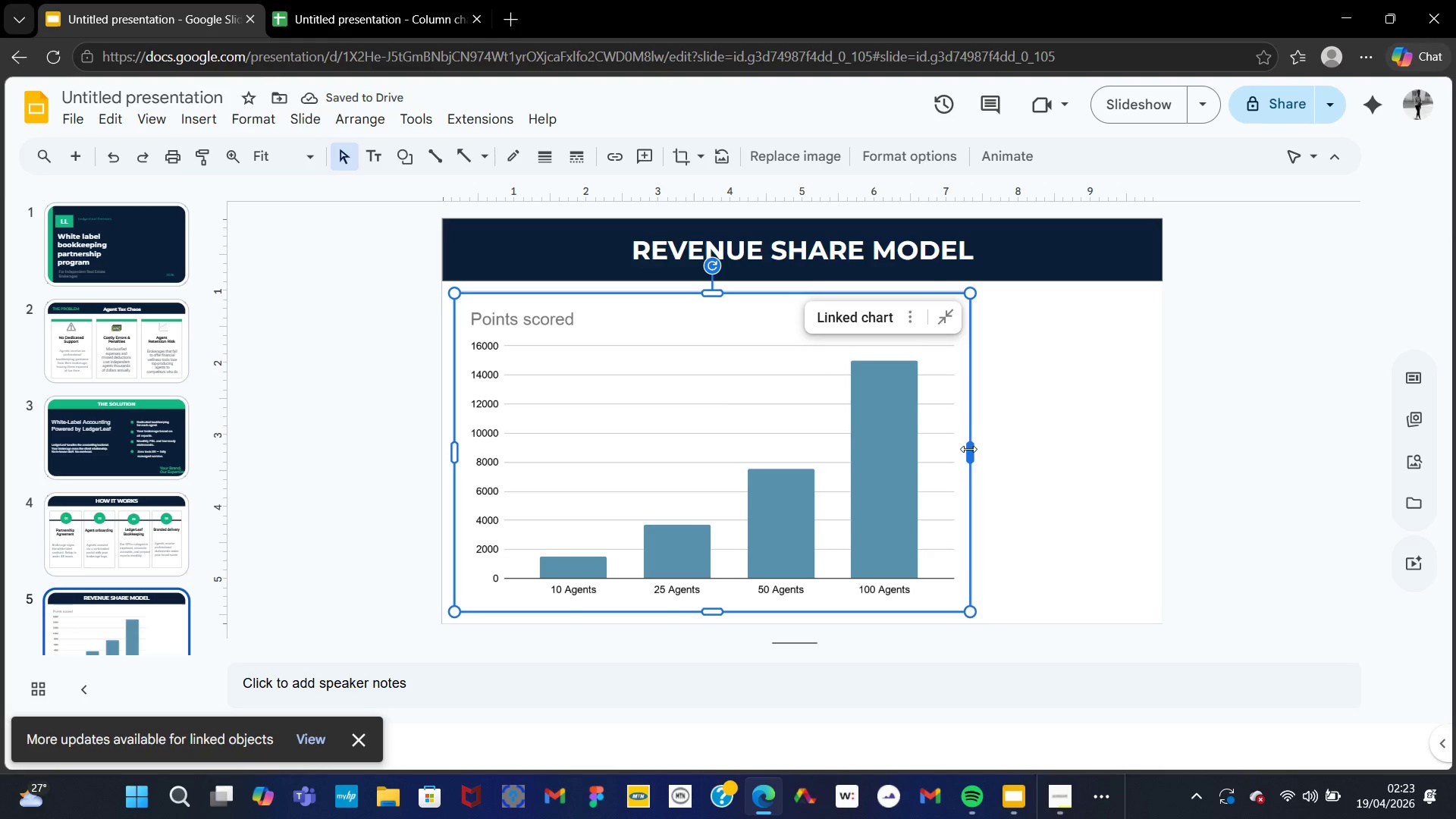 
left_click_drag(start_coordinate=[968, 451], to_coordinate=[916, 455])
 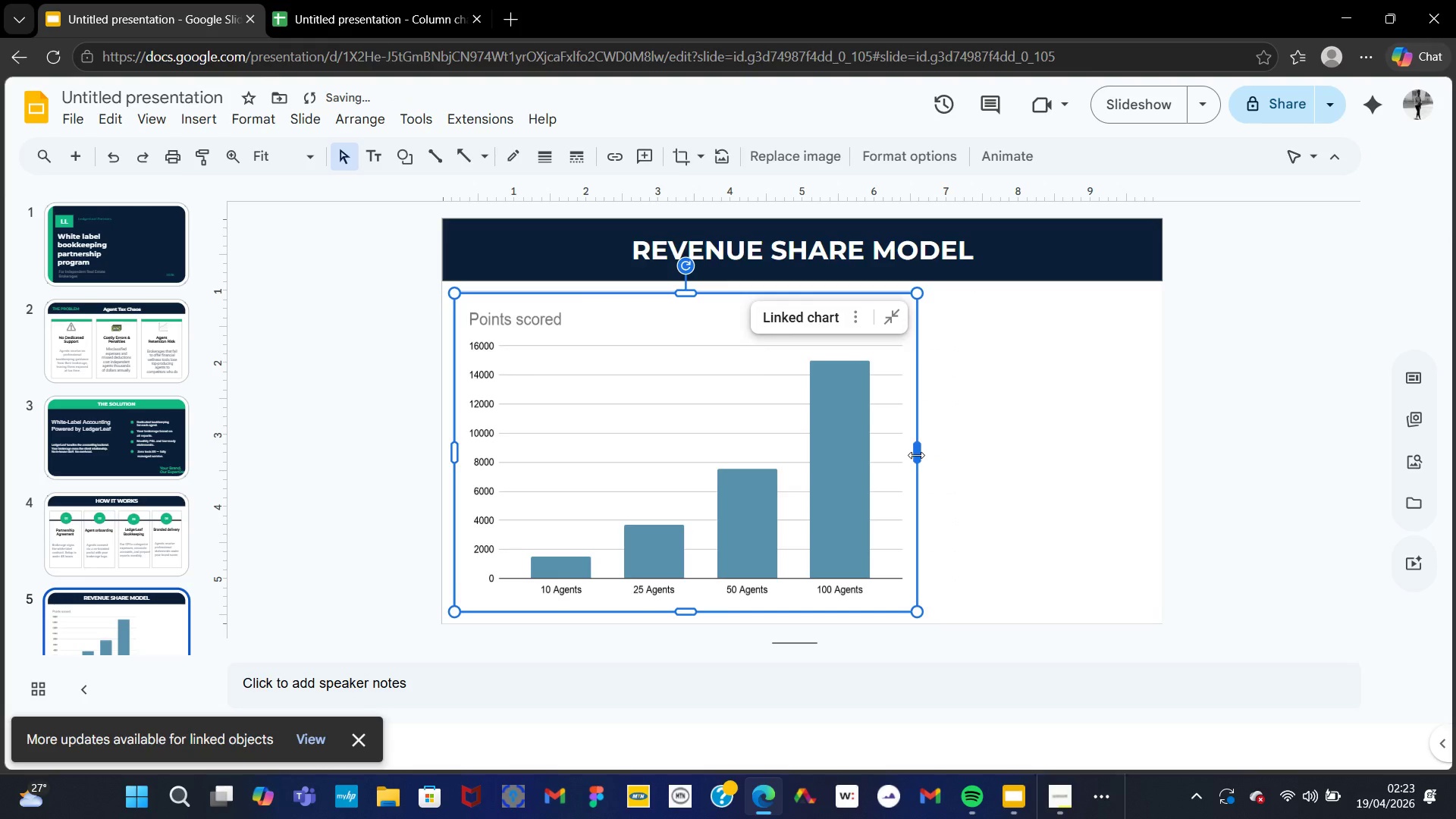 
left_click_drag(start_coordinate=[916, 455], to_coordinate=[862, 460])
 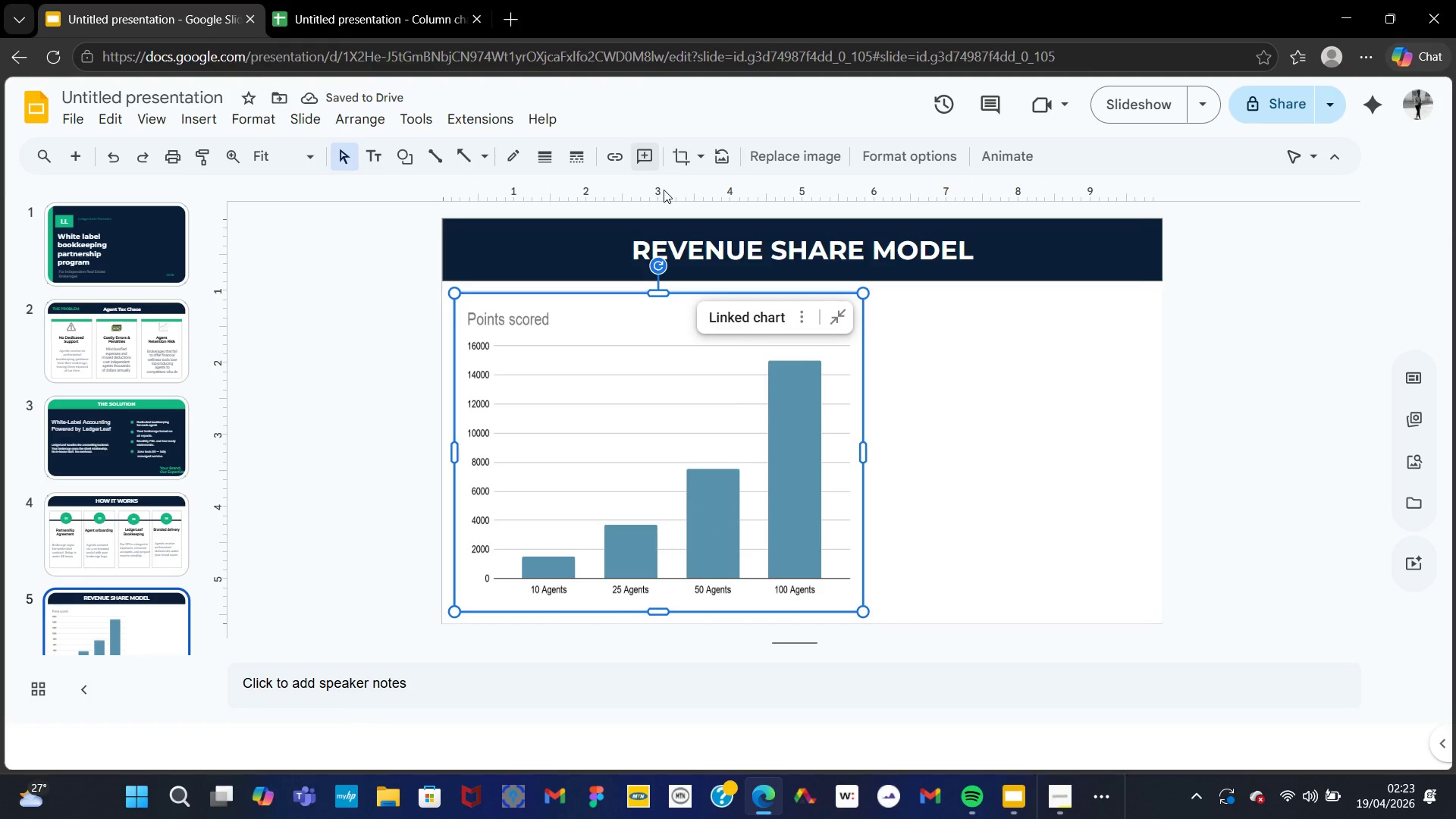 
left_click([777, 312])
 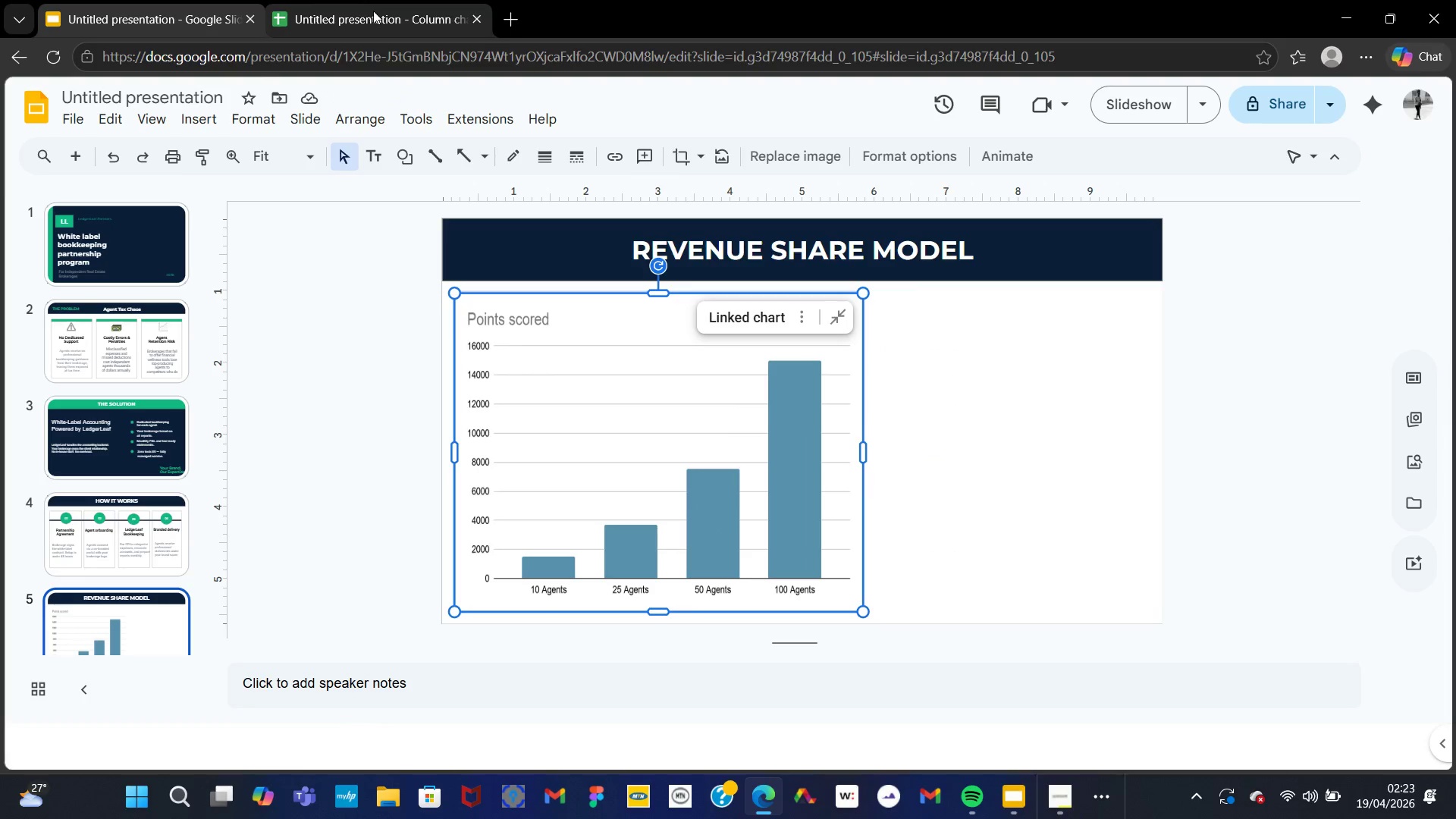 
left_click([373, 18])
 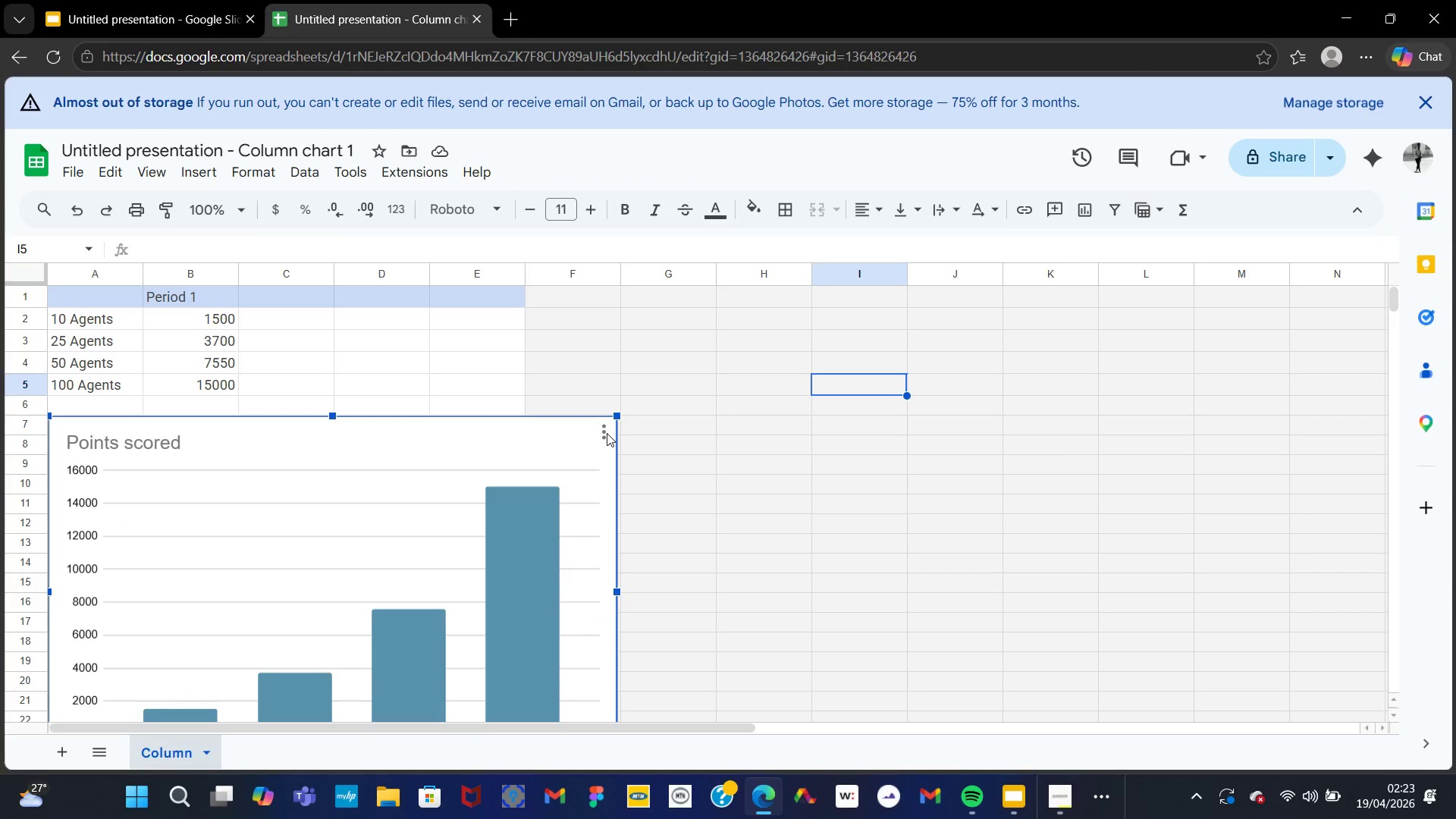 
wait(12.77)
 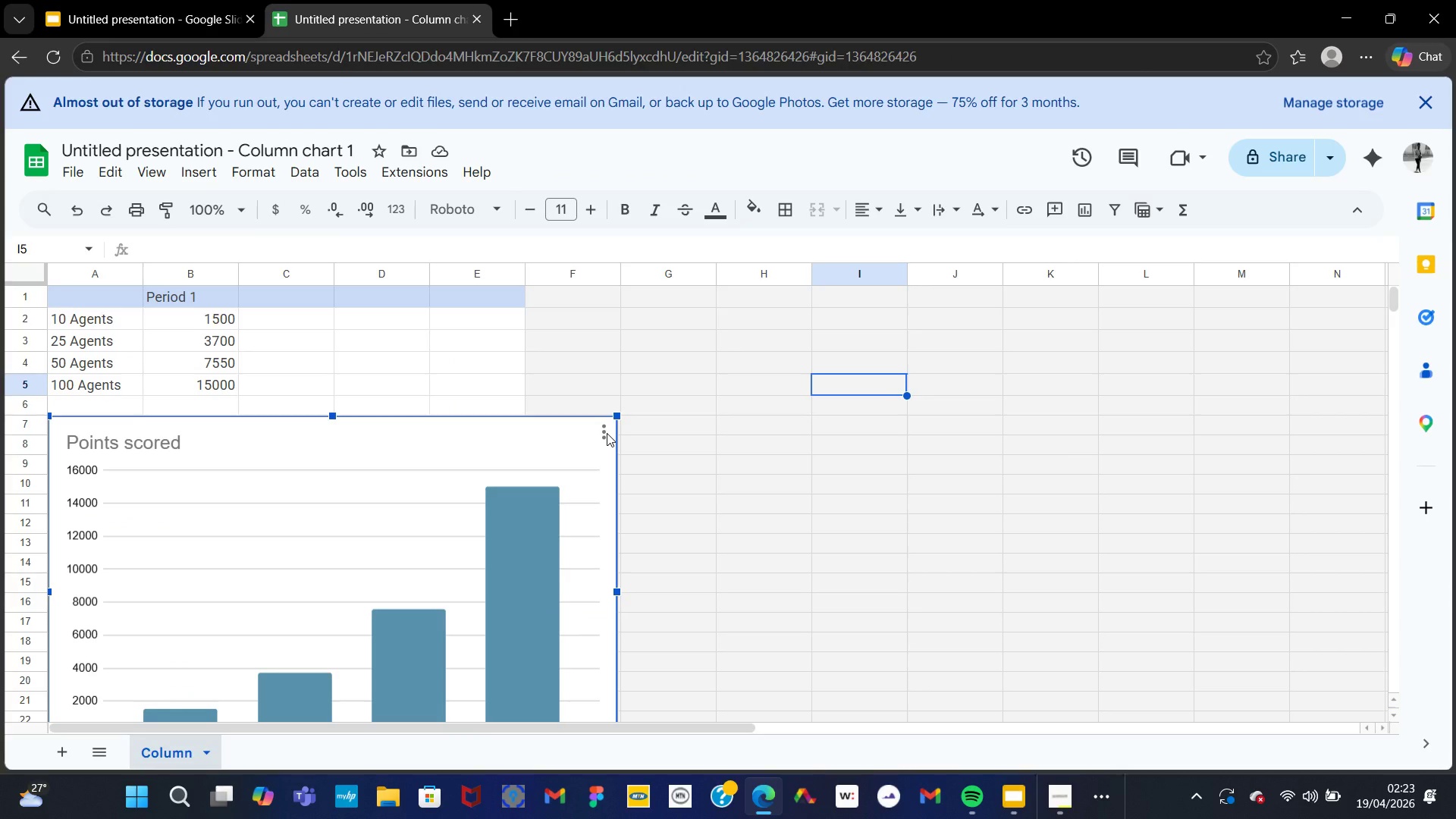 
left_click([604, 433])
 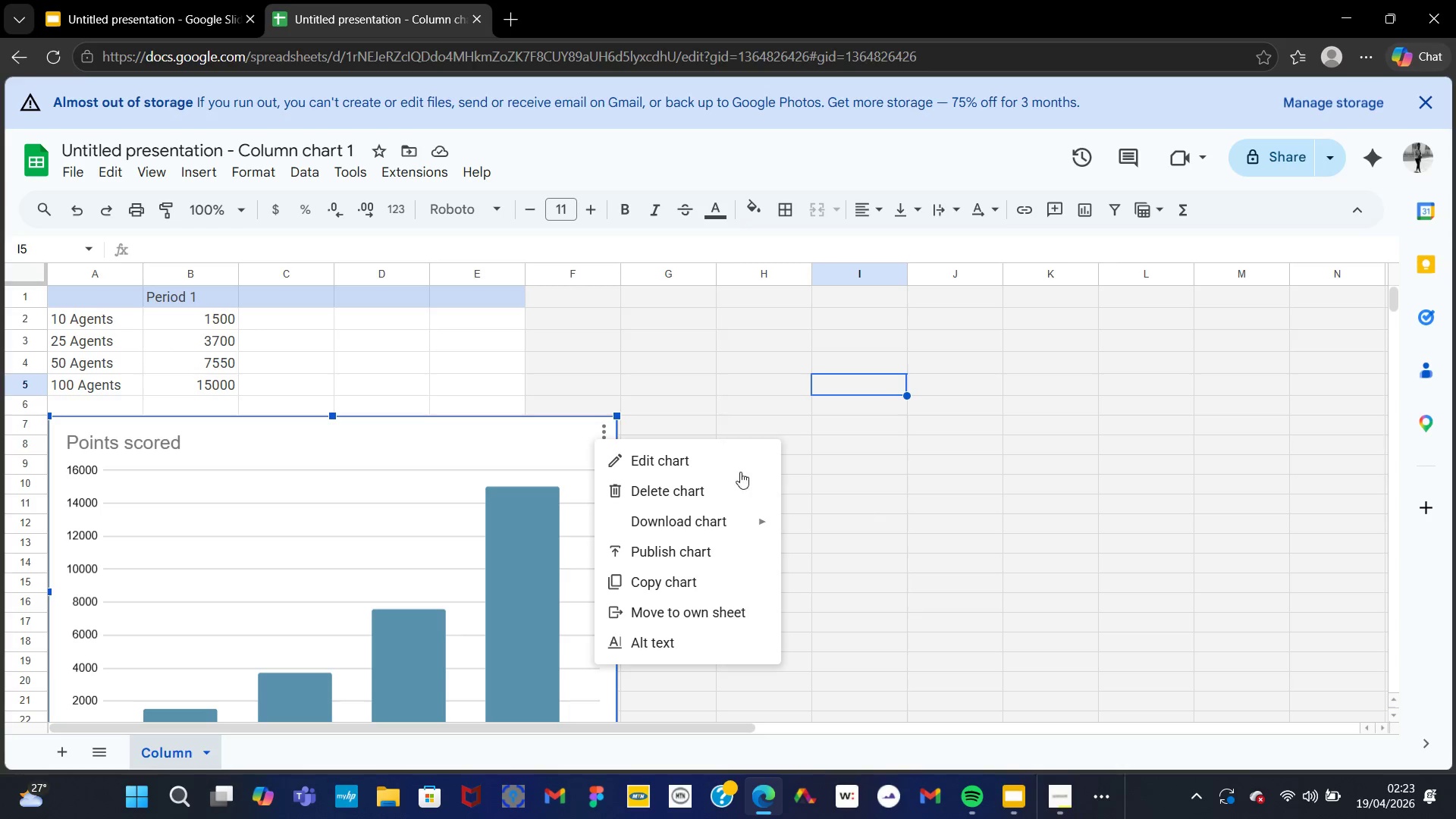 
double_click([652, 444])
 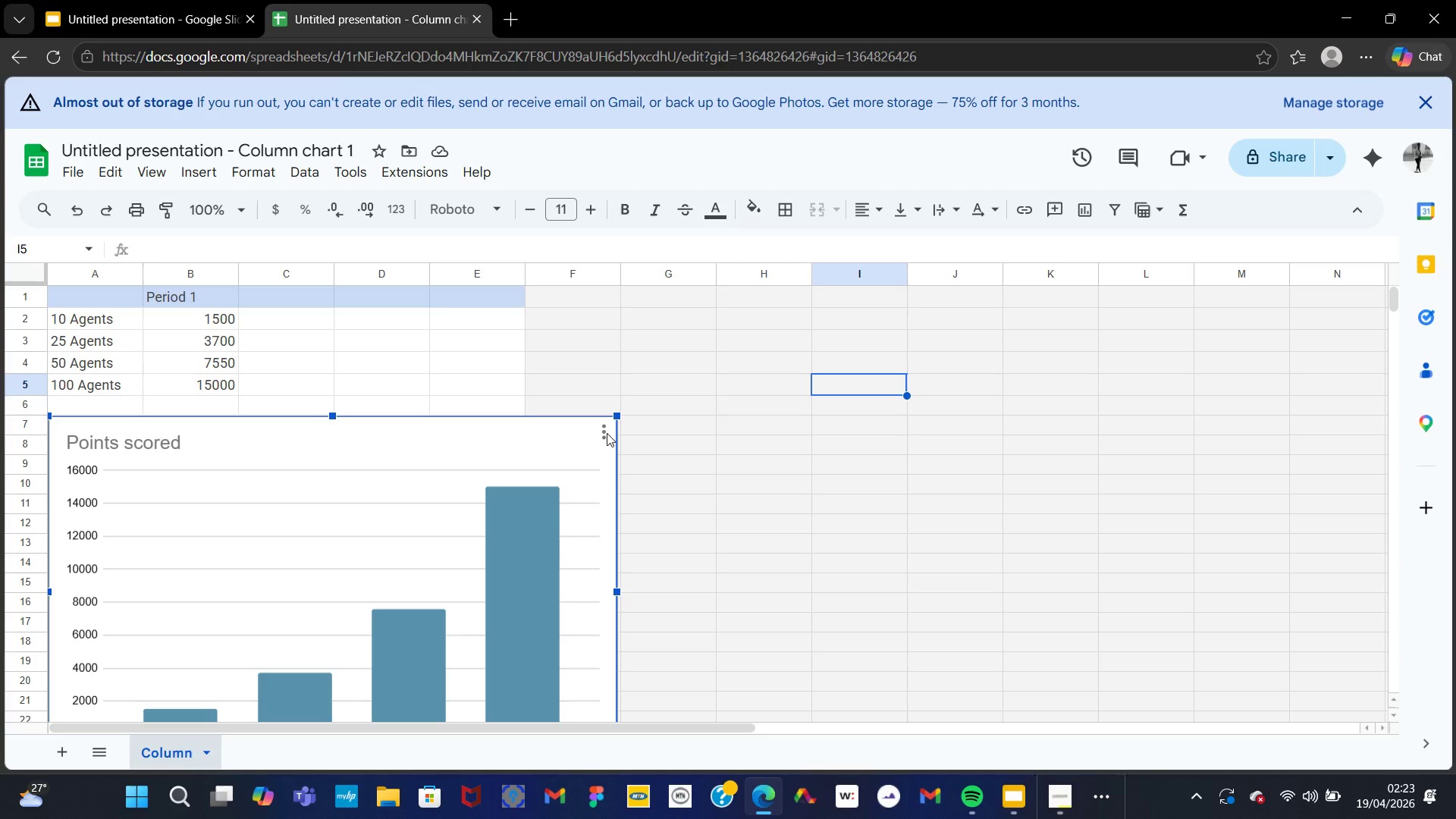 
left_click([716, 453])
 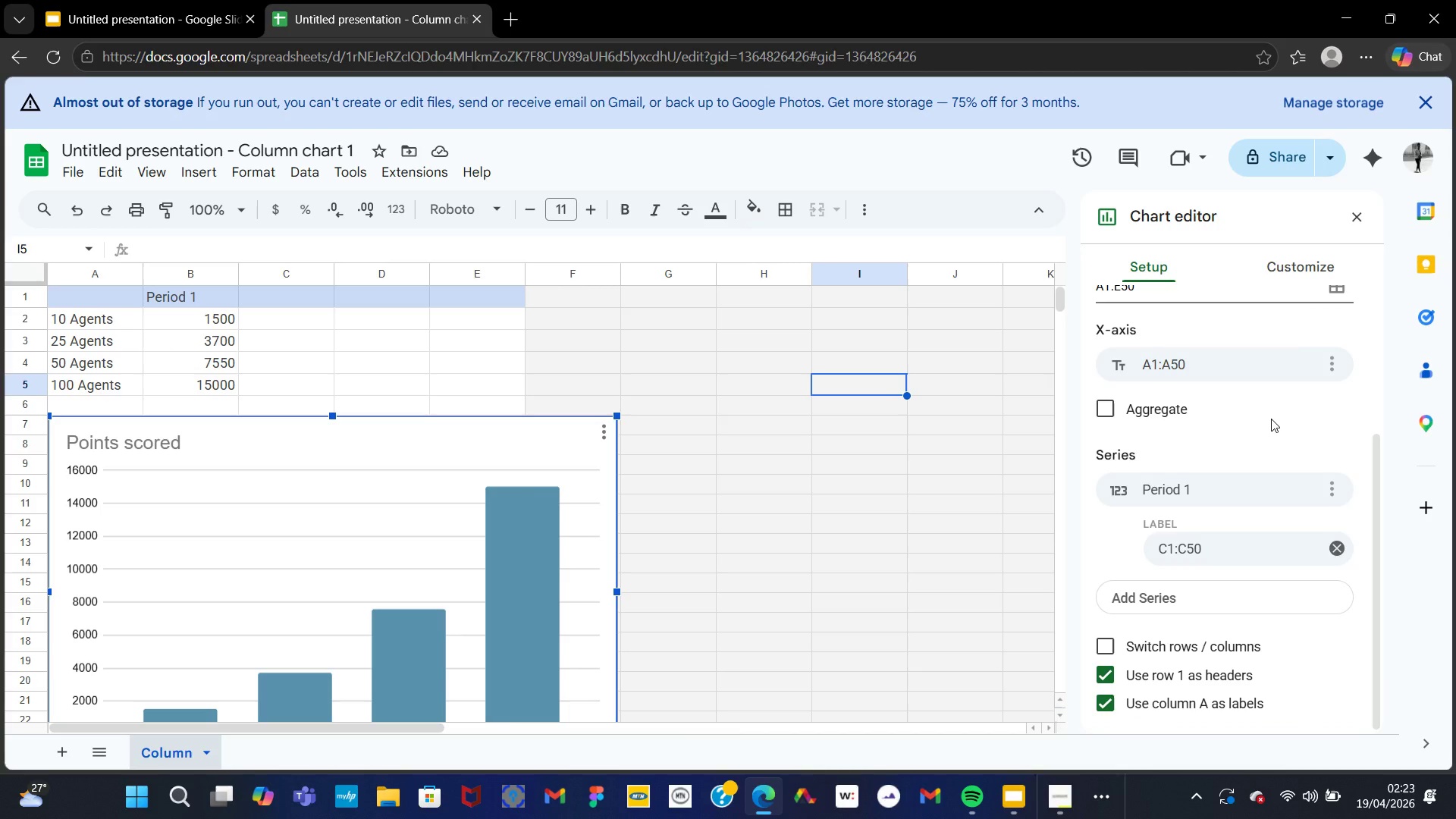 
mouse_move([1291, 388])
 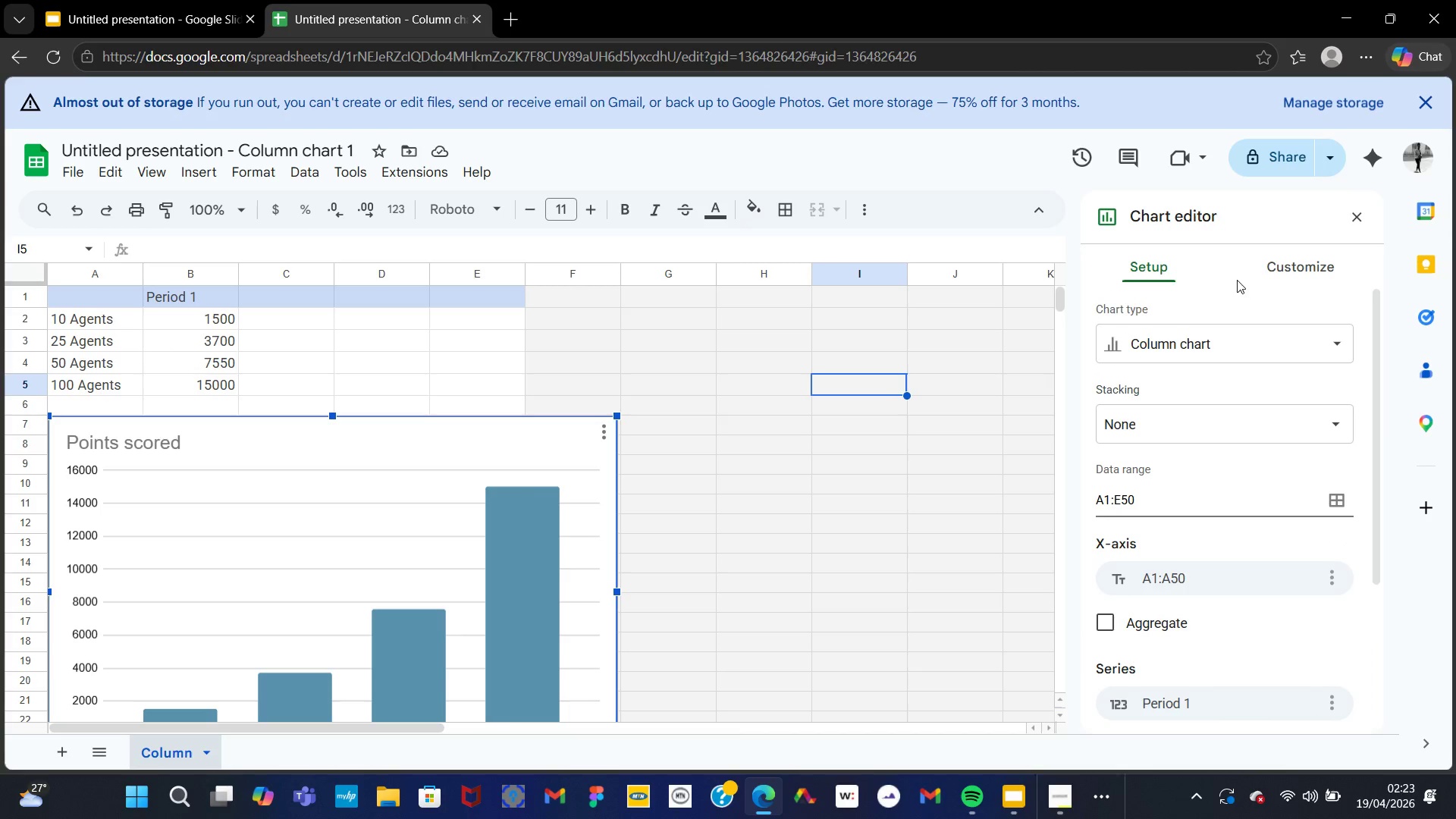 
left_click([1292, 271])
 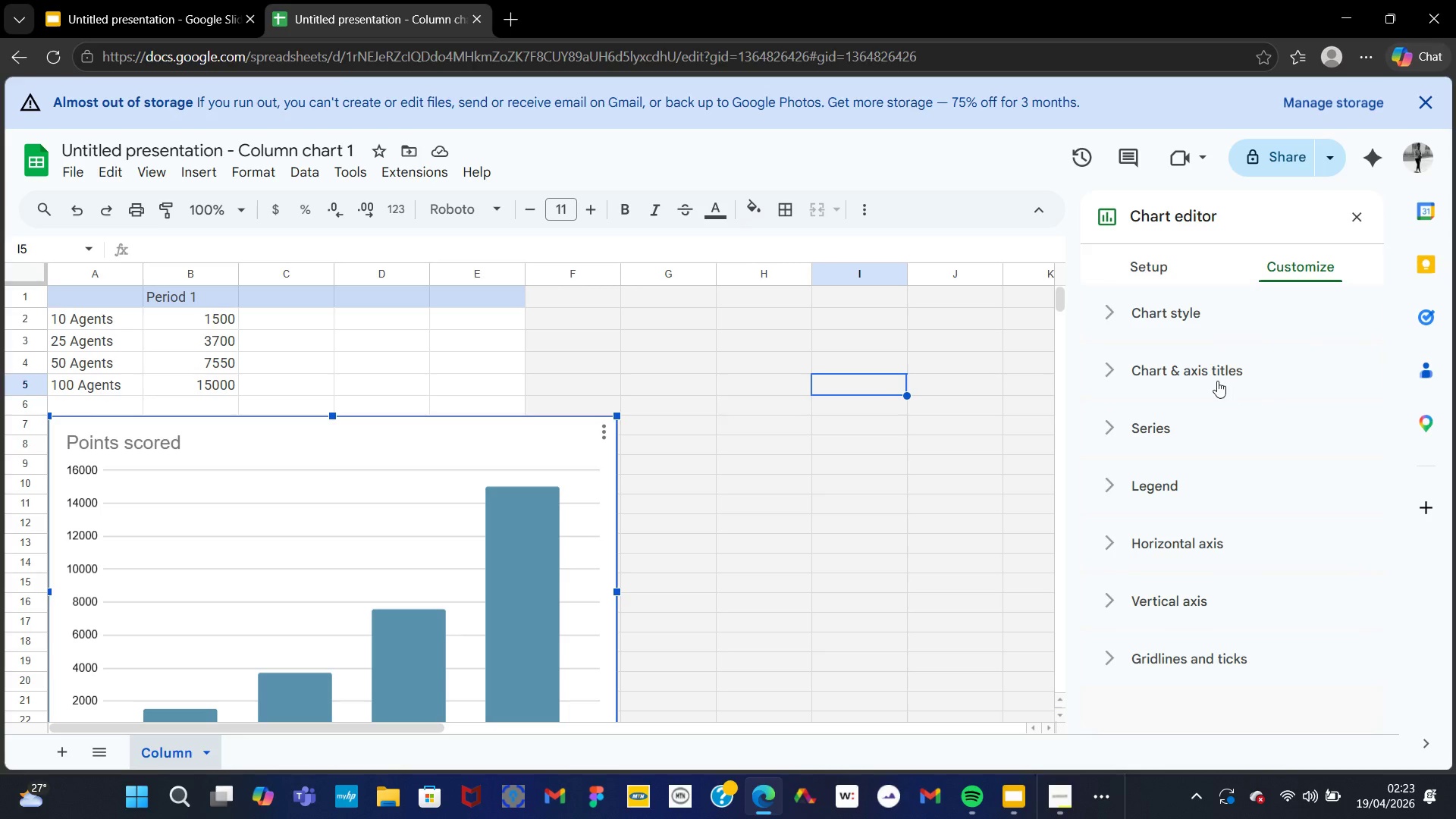 
left_click([1216, 377])
 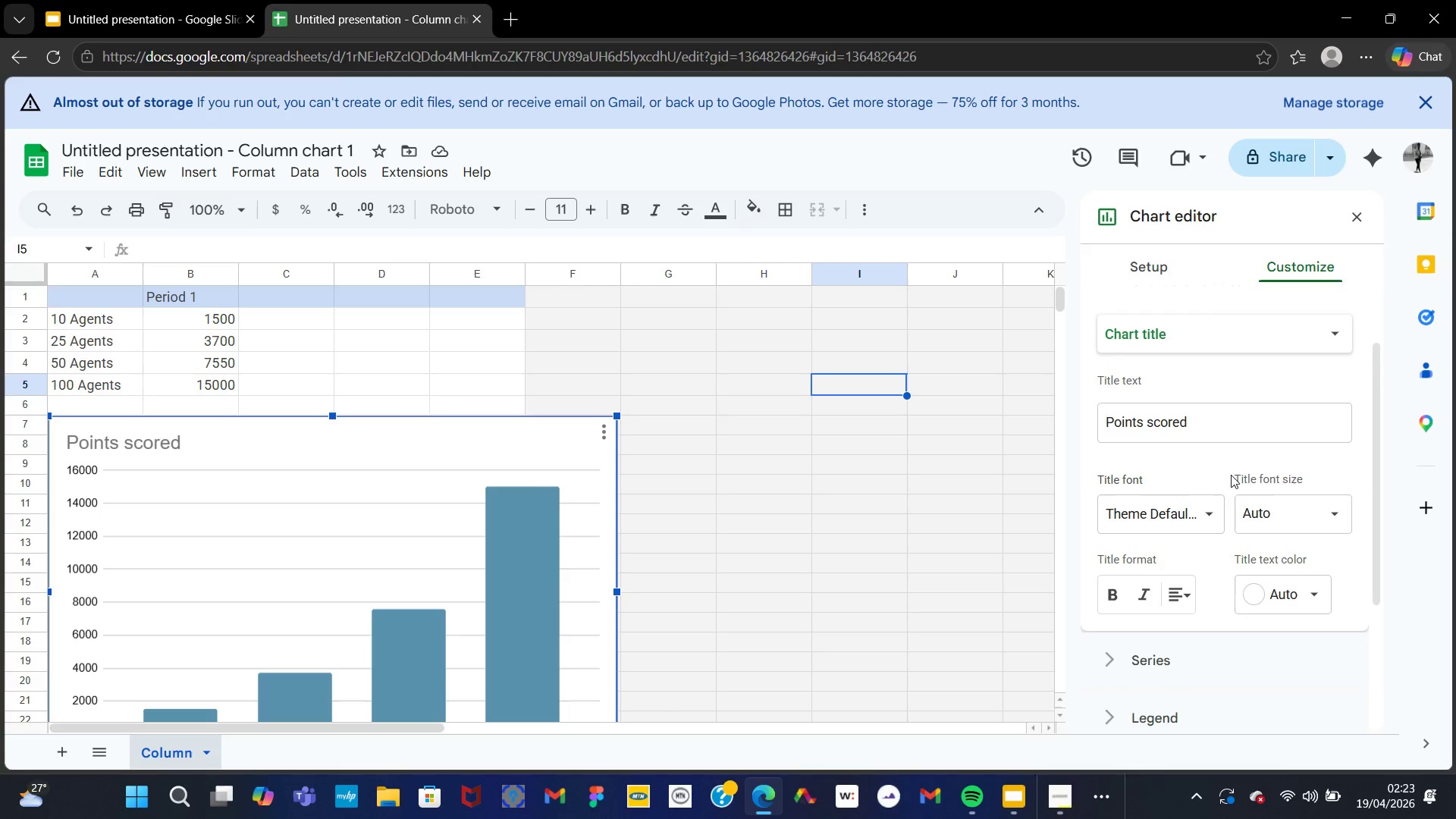 
left_click([1197, 423])
 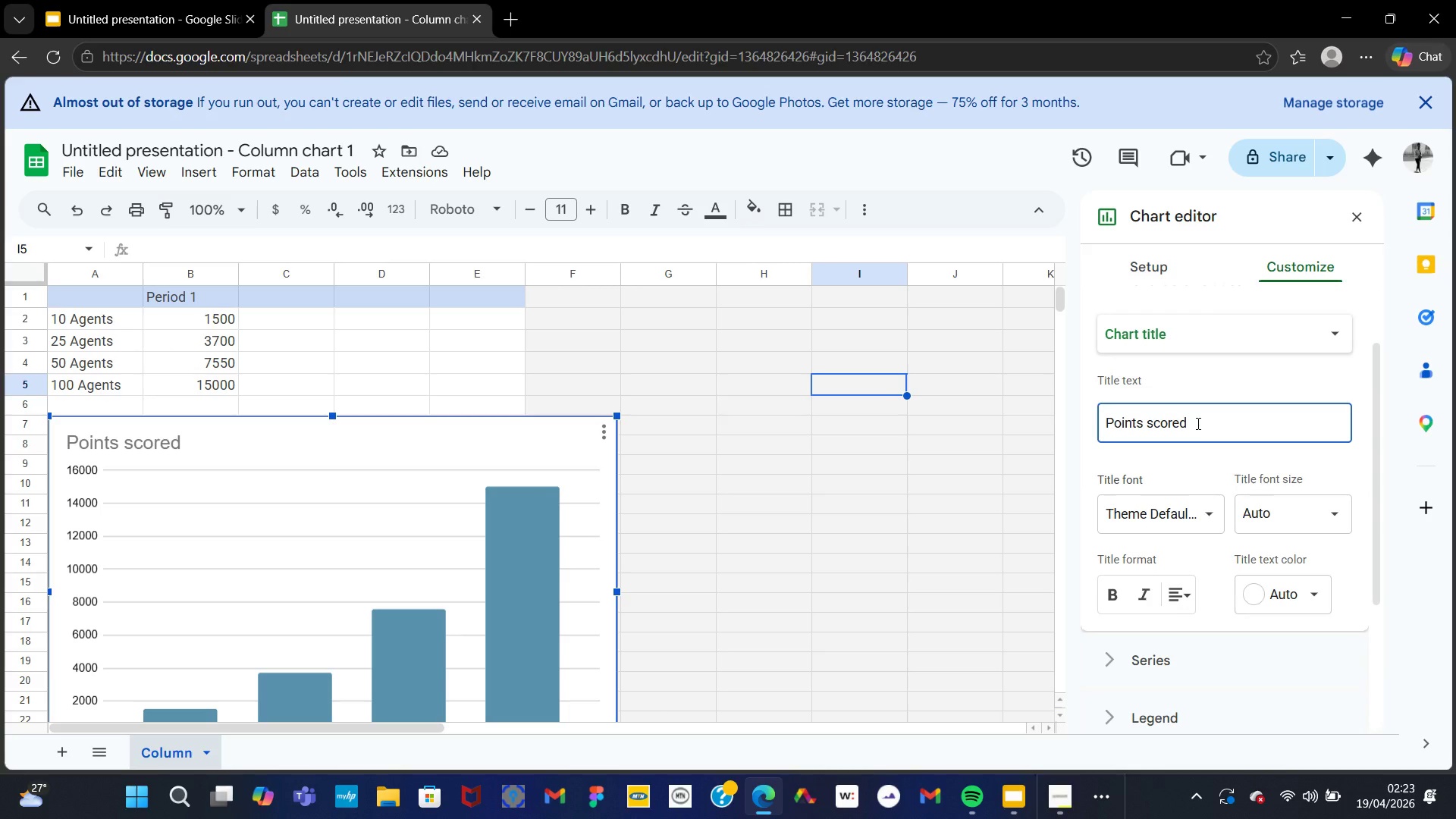 
hold_key(key=Backspace, duration=0.95)
 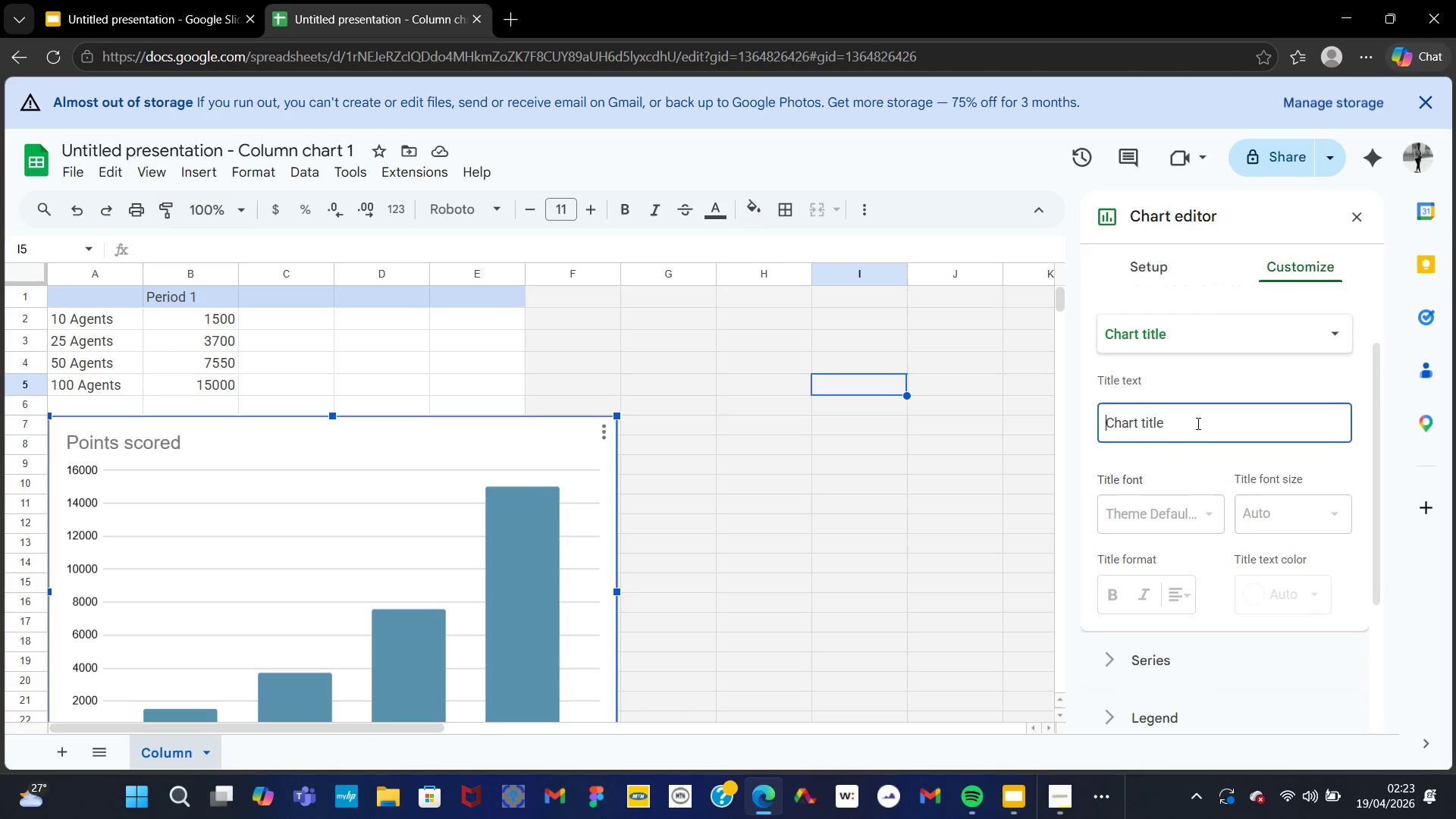 
key(Backspace)
 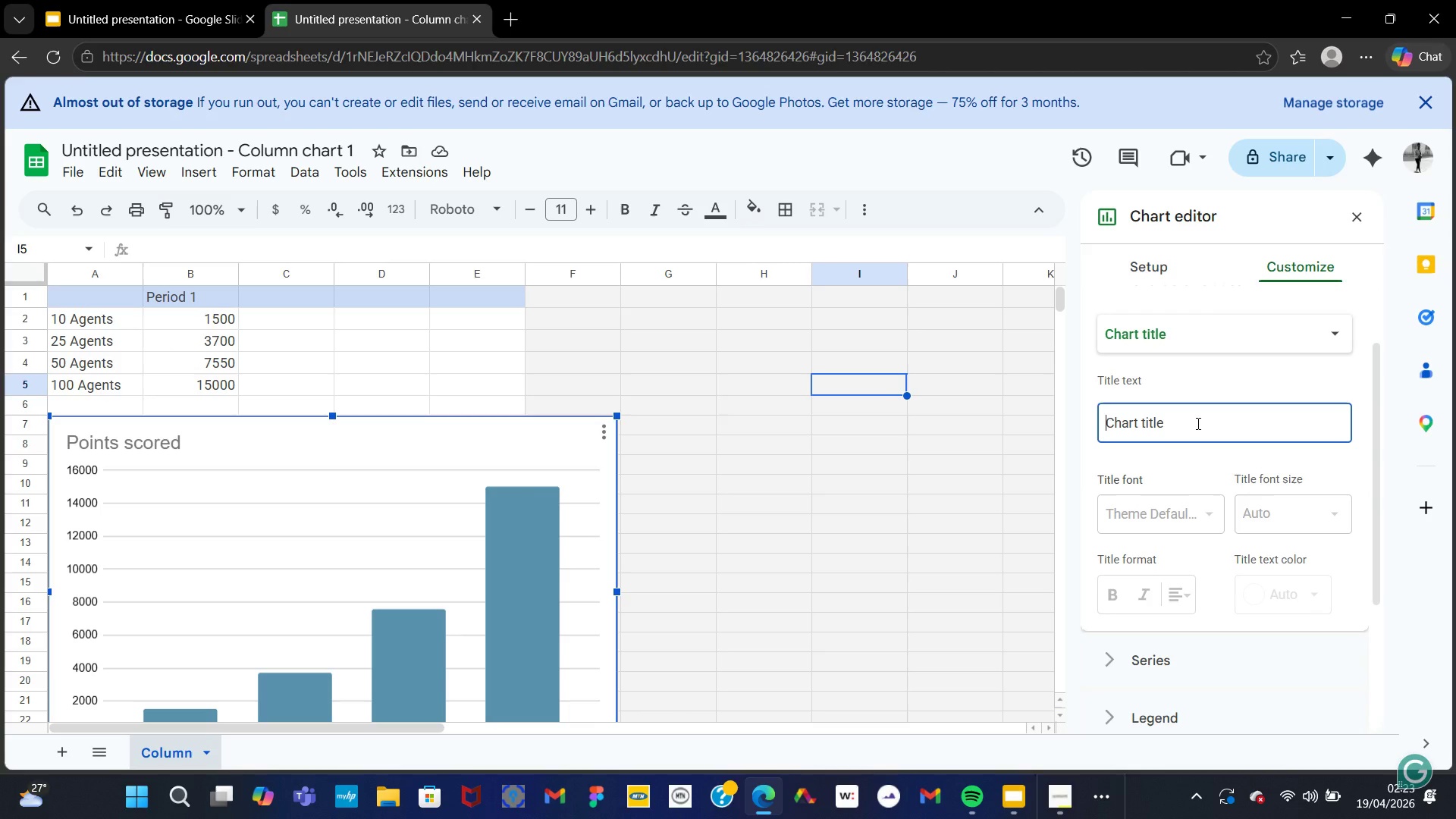 
key(Backspace)
 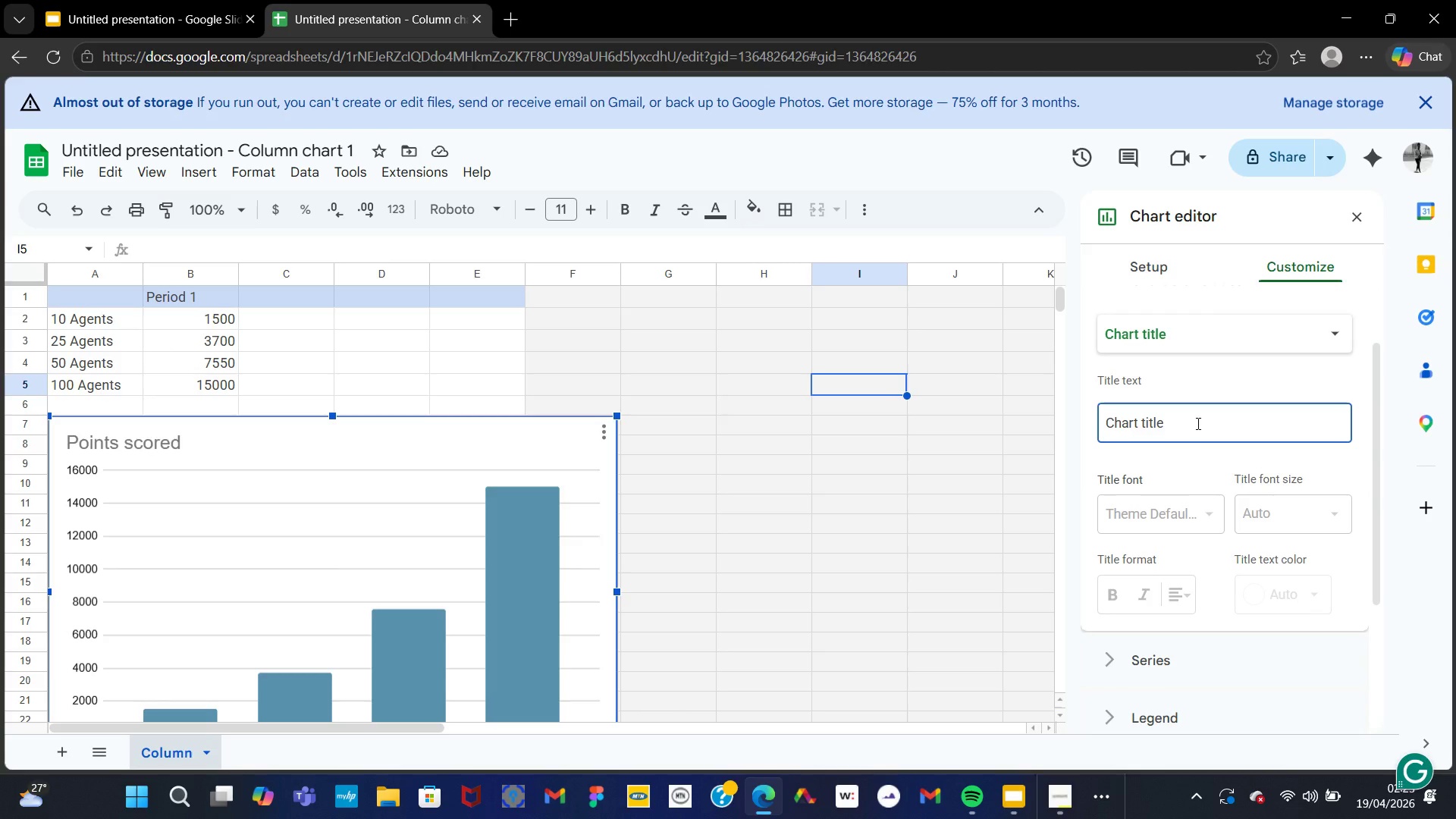 
key(Backspace)
 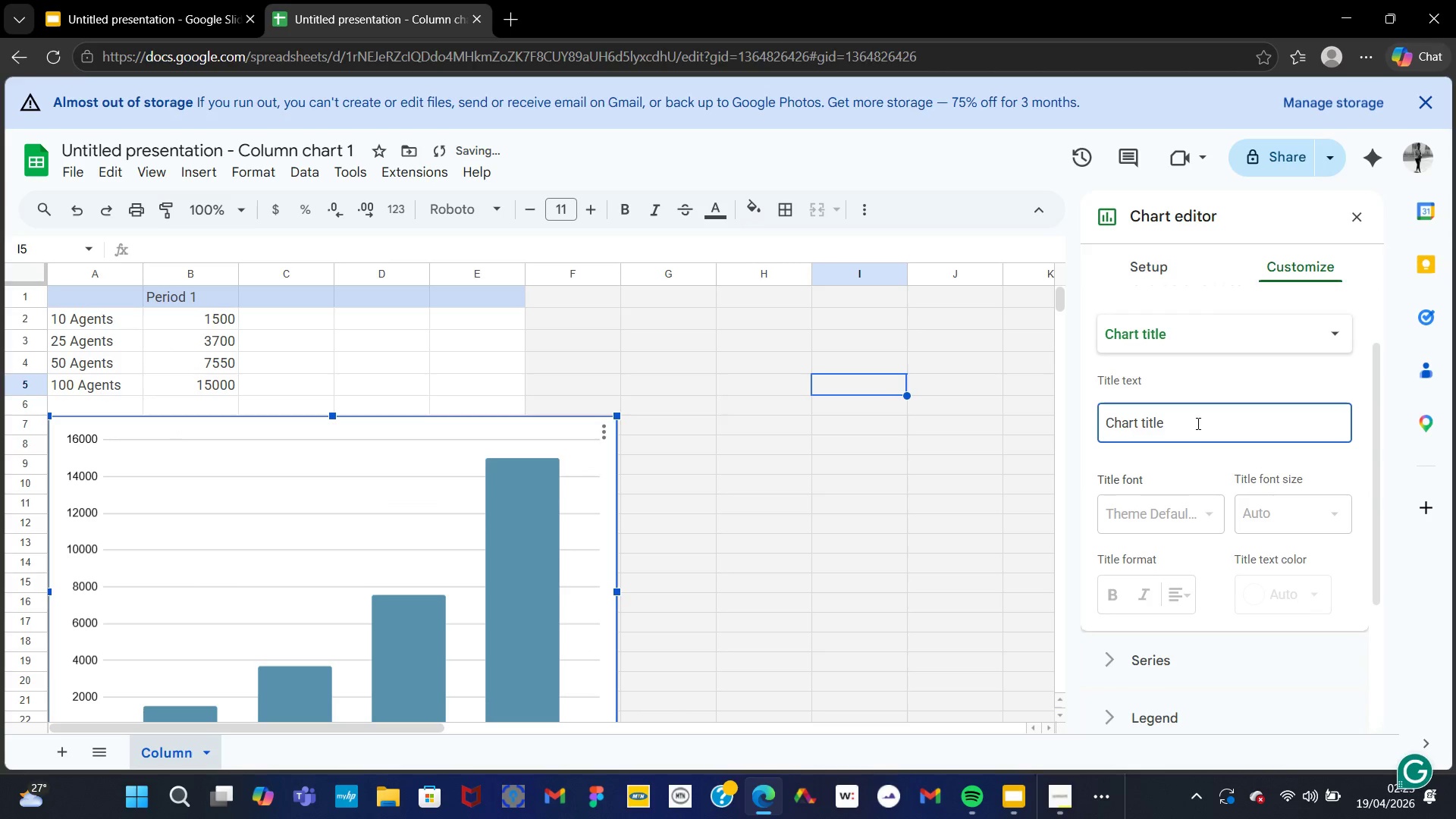 
key(Backspace)
 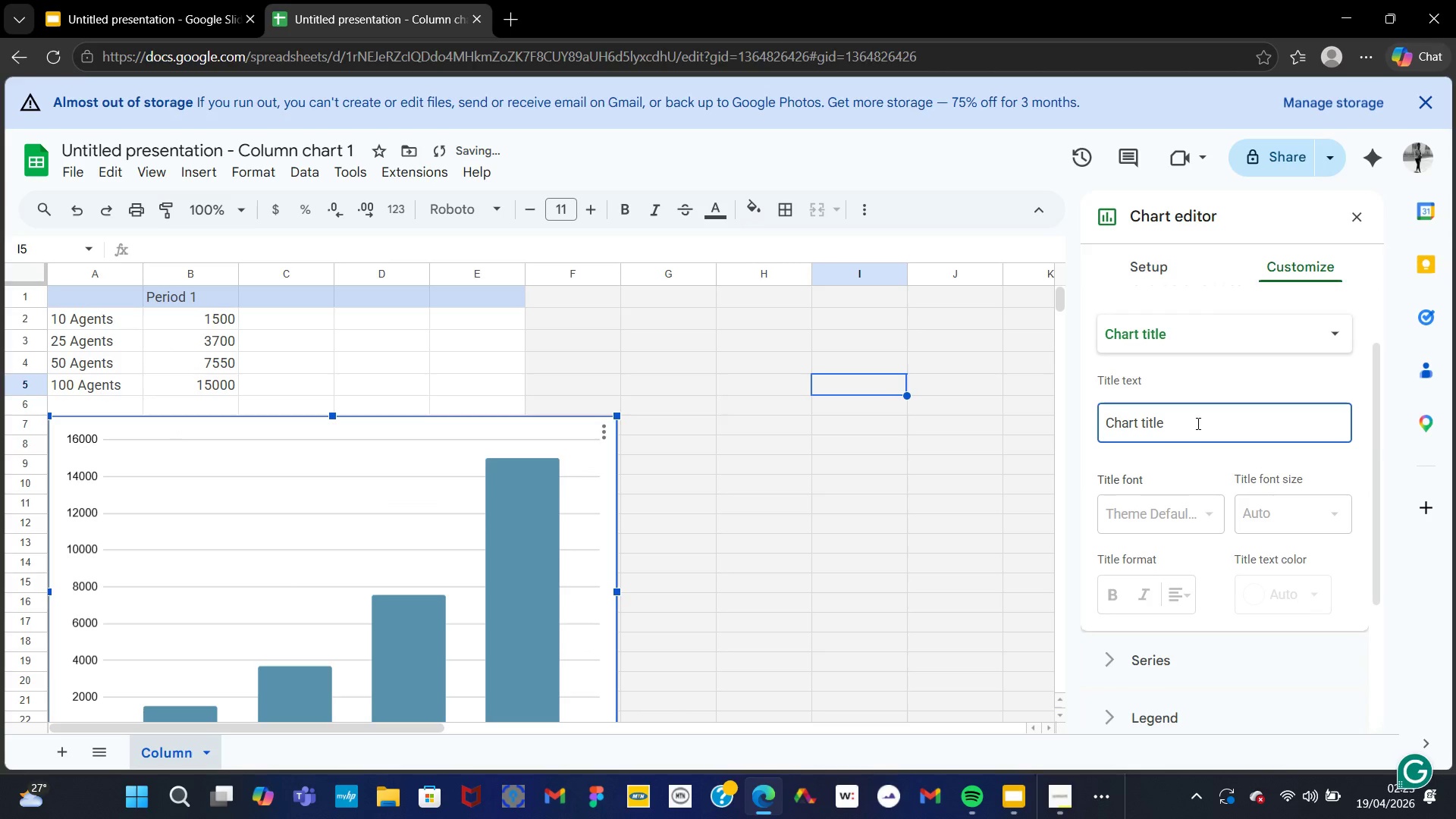 
key(Backspace)
 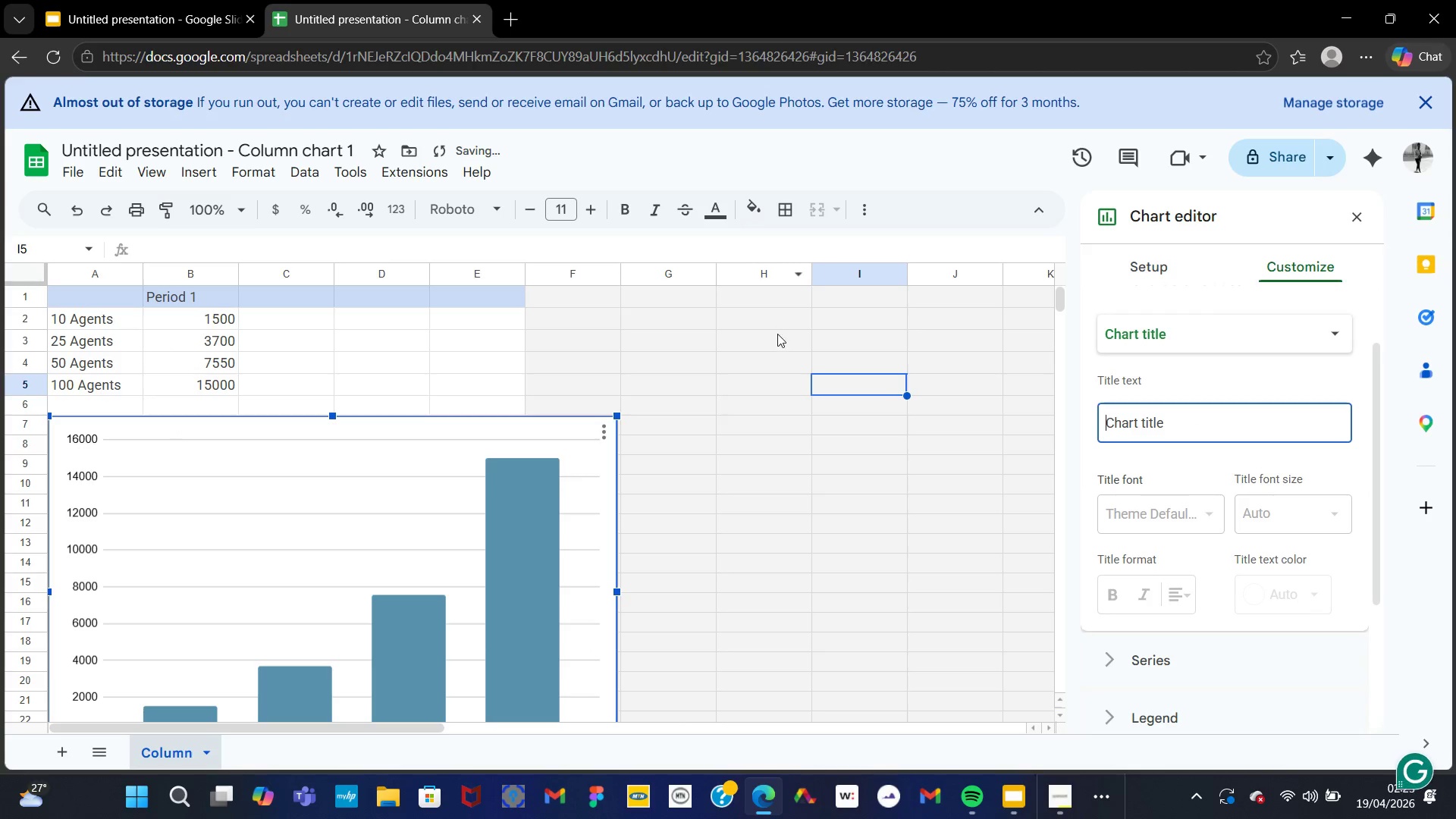 
left_click([771, 350])
 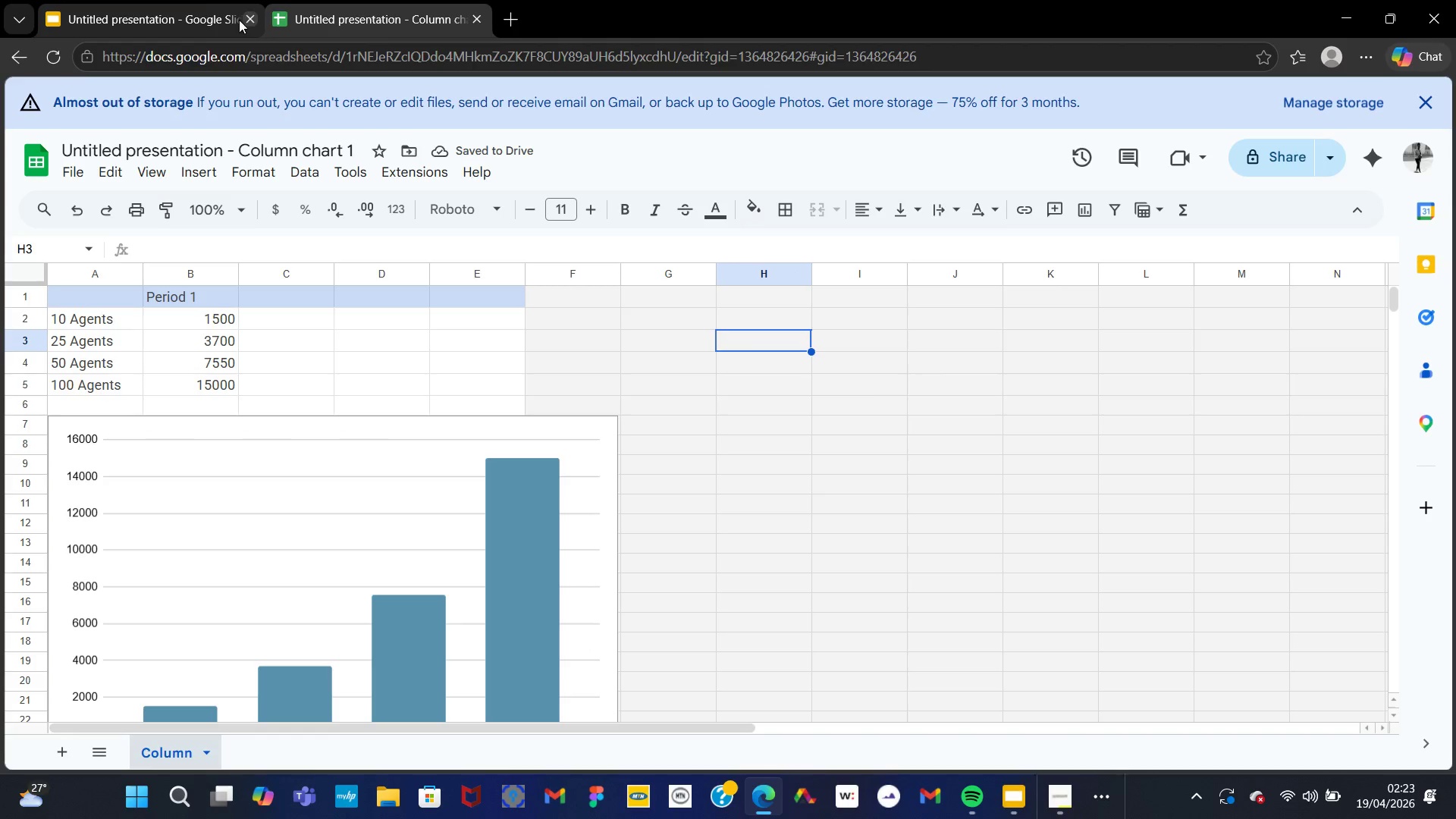 
left_click([200, 11])
 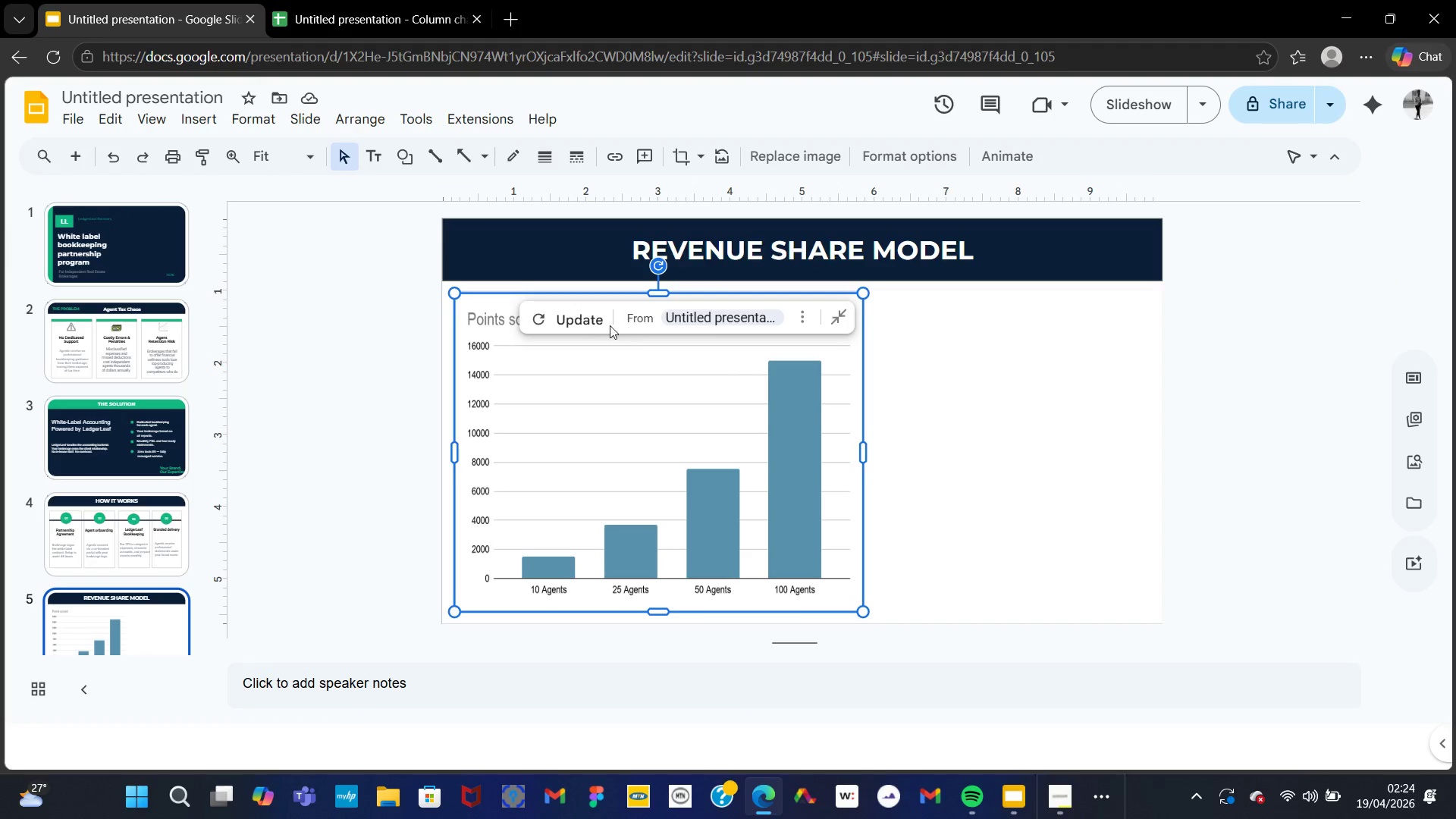 
left_click([561, 312])
 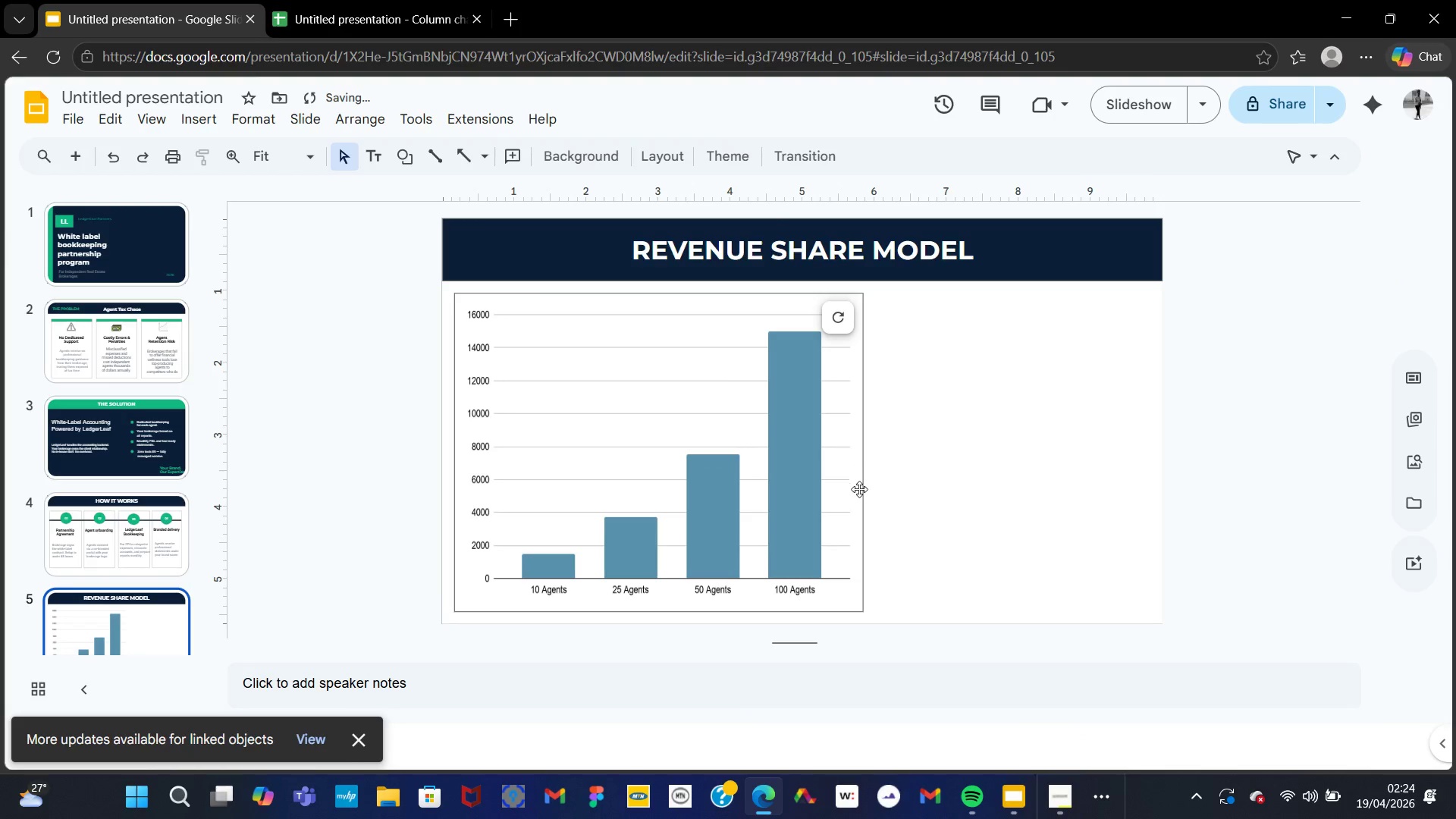 
left_click([734, 324])
 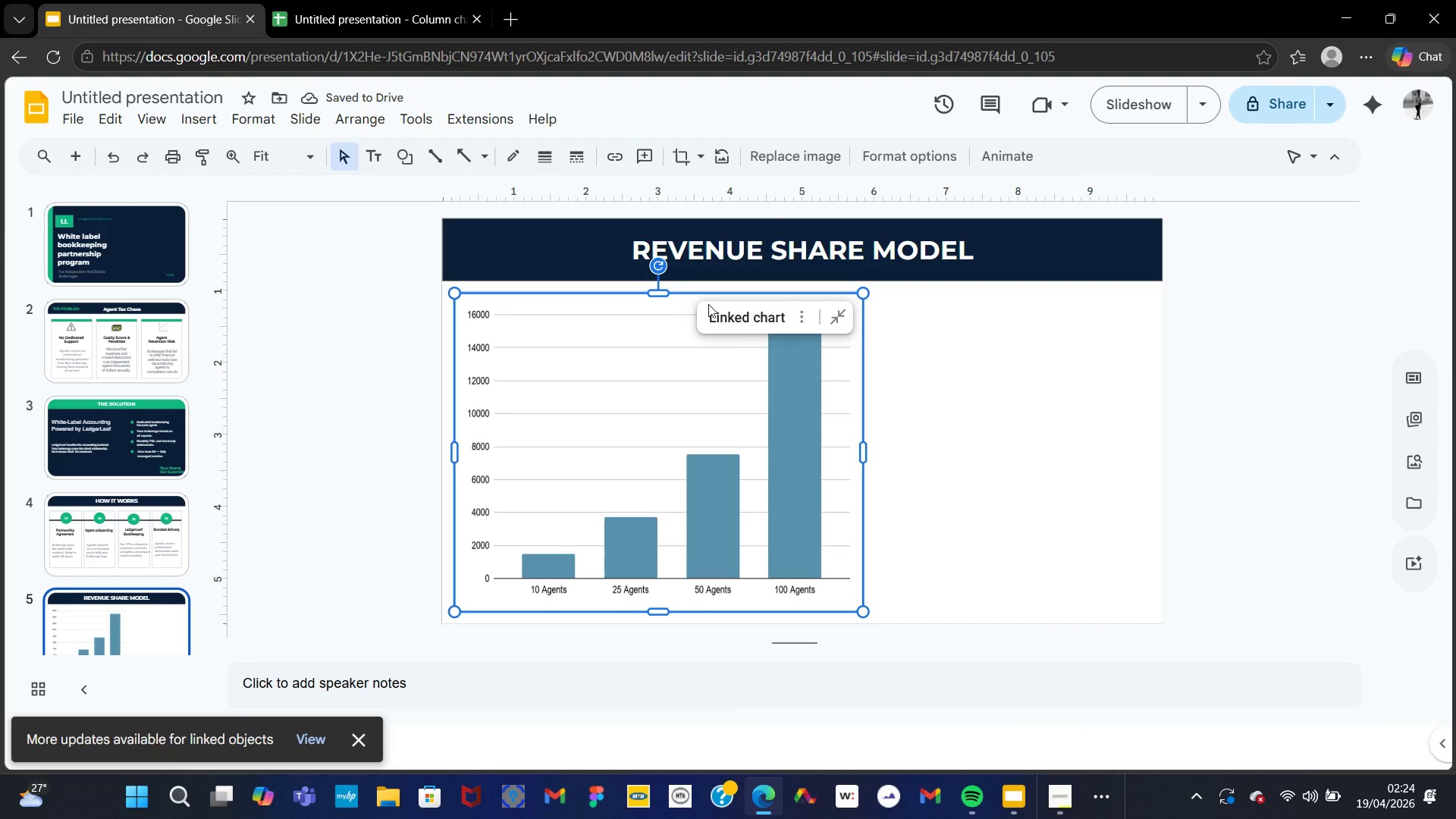 
left_click_drag(start_coordinate=[684, 309], to_coordinate=[679, 315])
 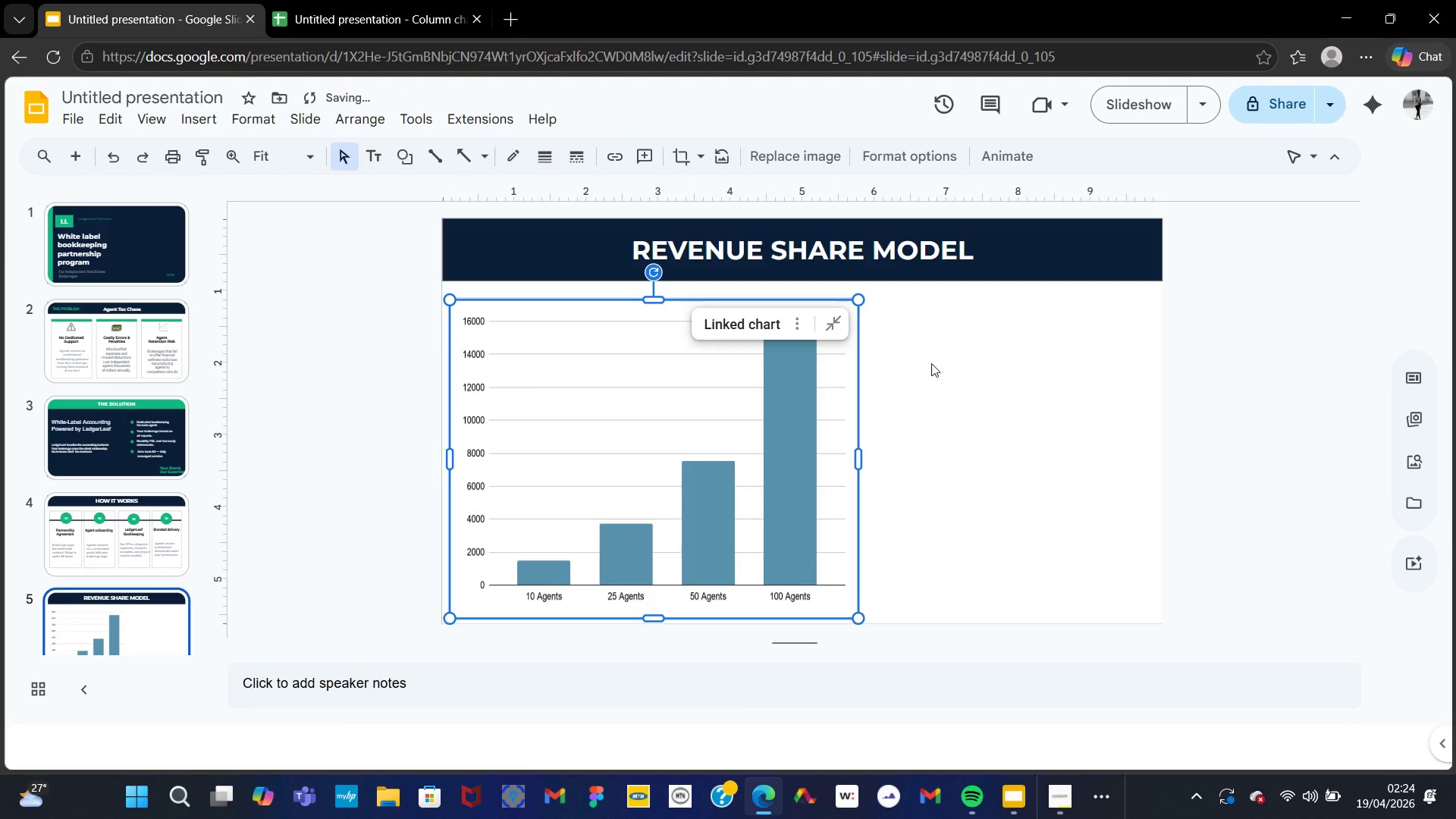 
left_click([931, 366])
 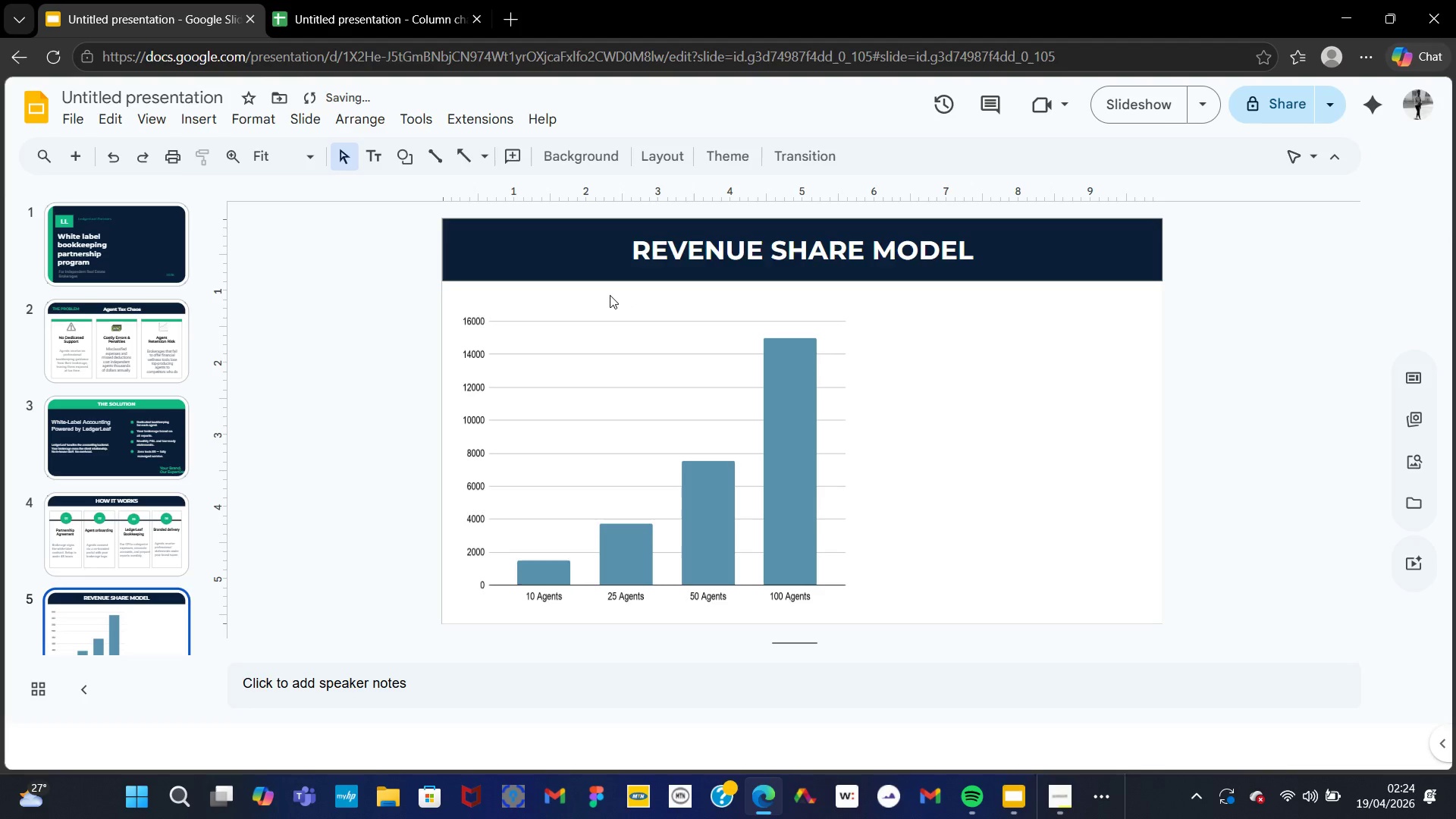 
left_click([610, 295])
 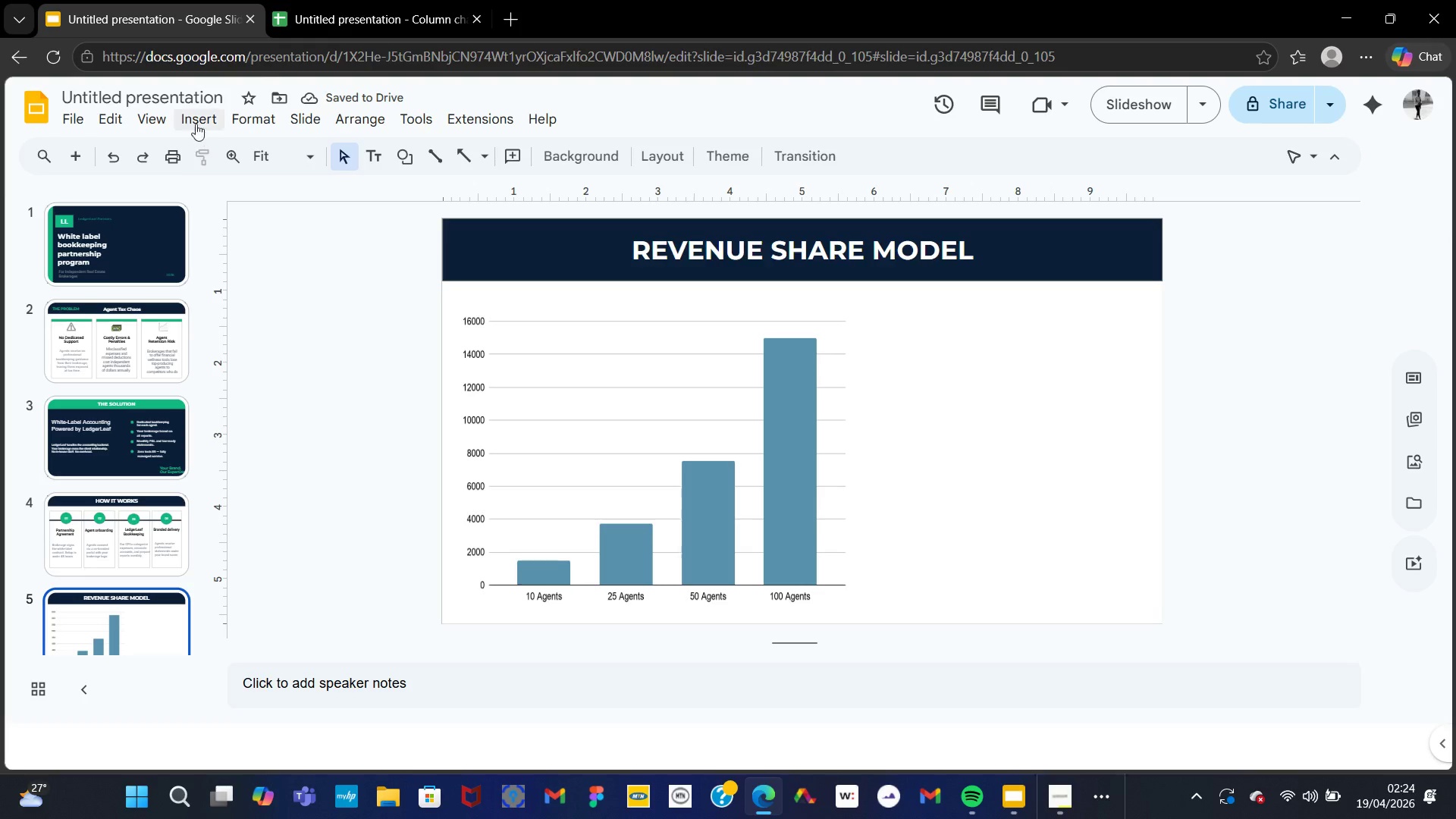 
left_click([190, 115])
 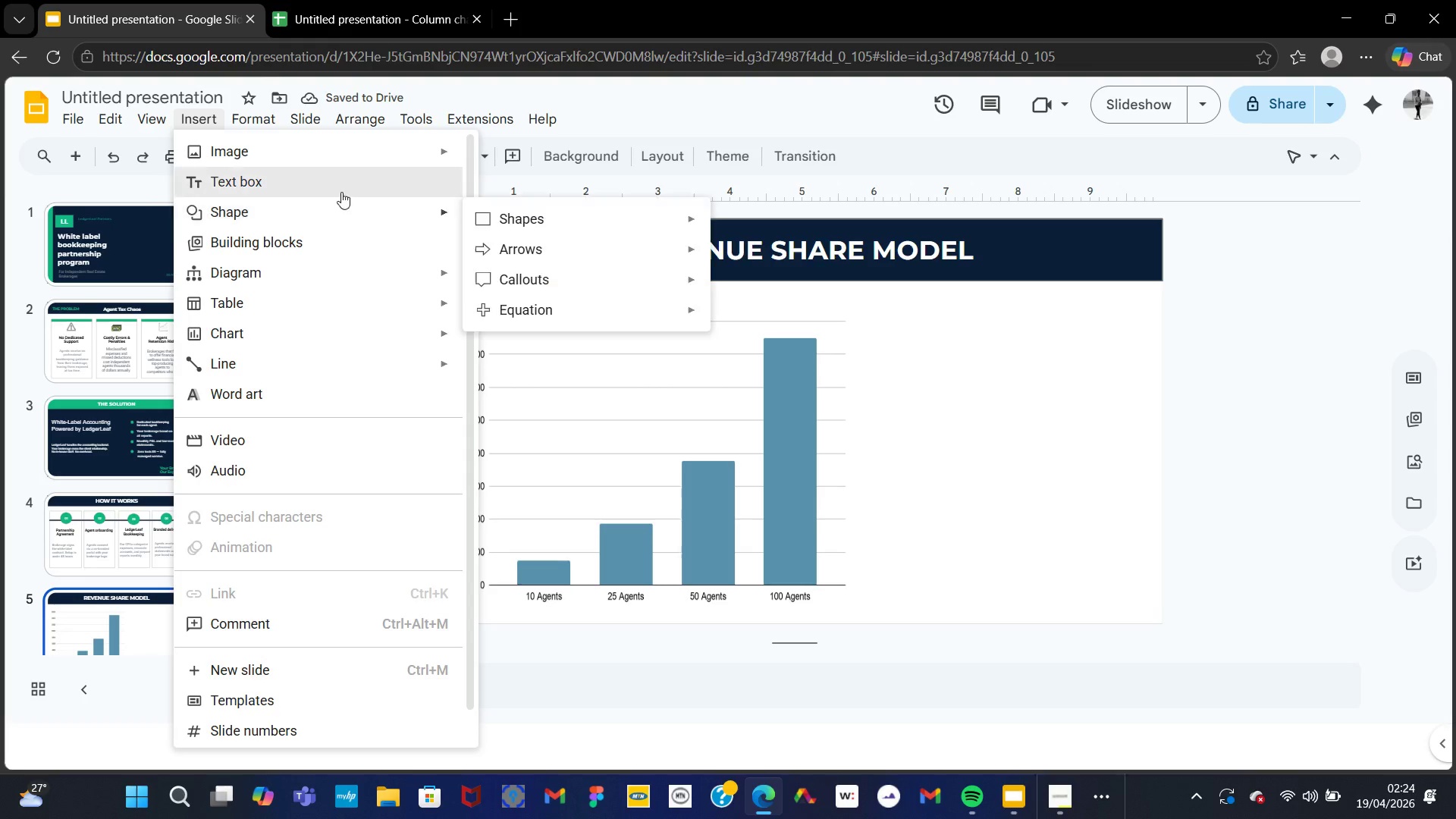 
left_click([334, 186])
 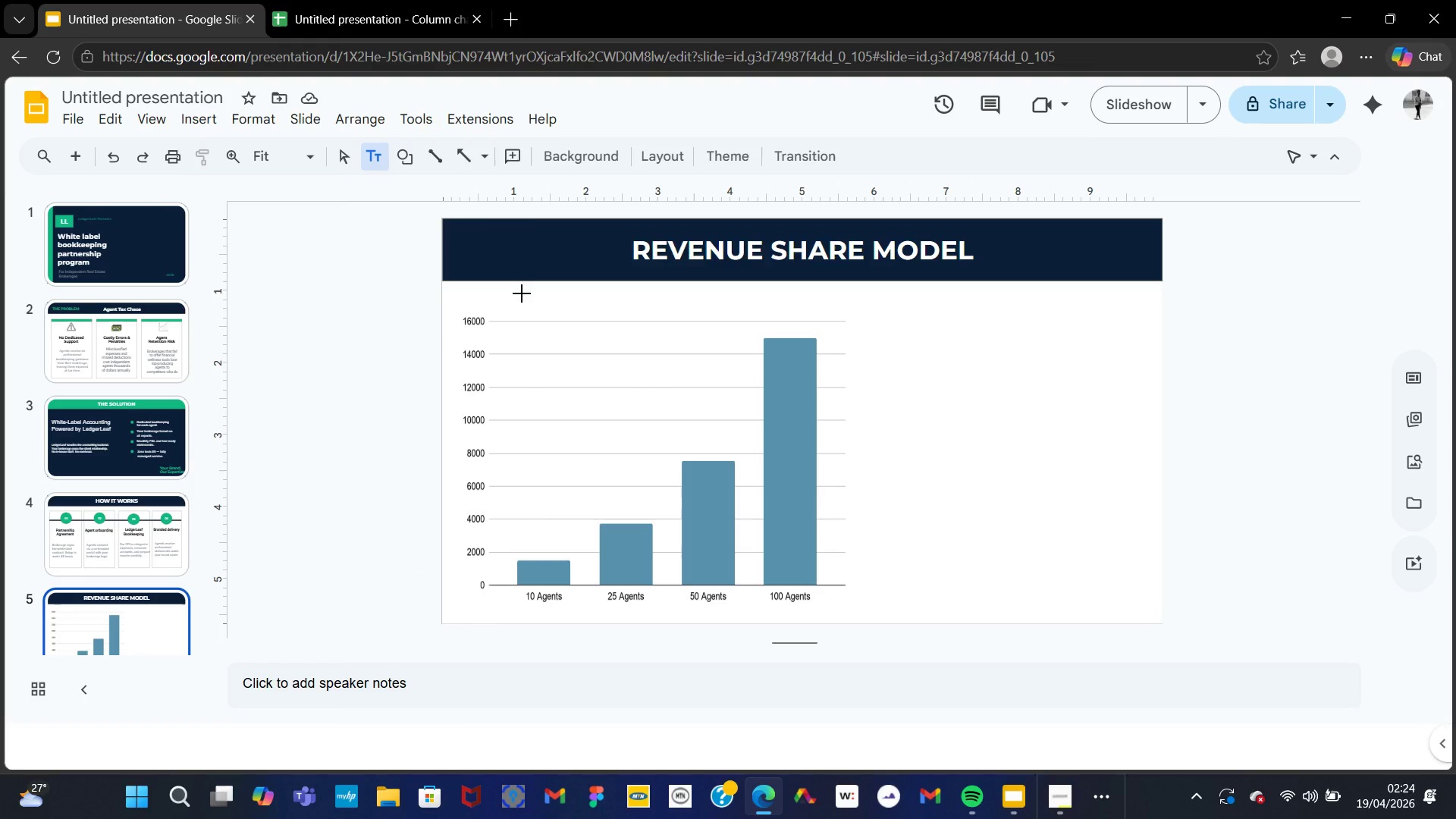 
left_click_drag(start_coordinate=[514, 293], to_coordinate=[825, 314])
 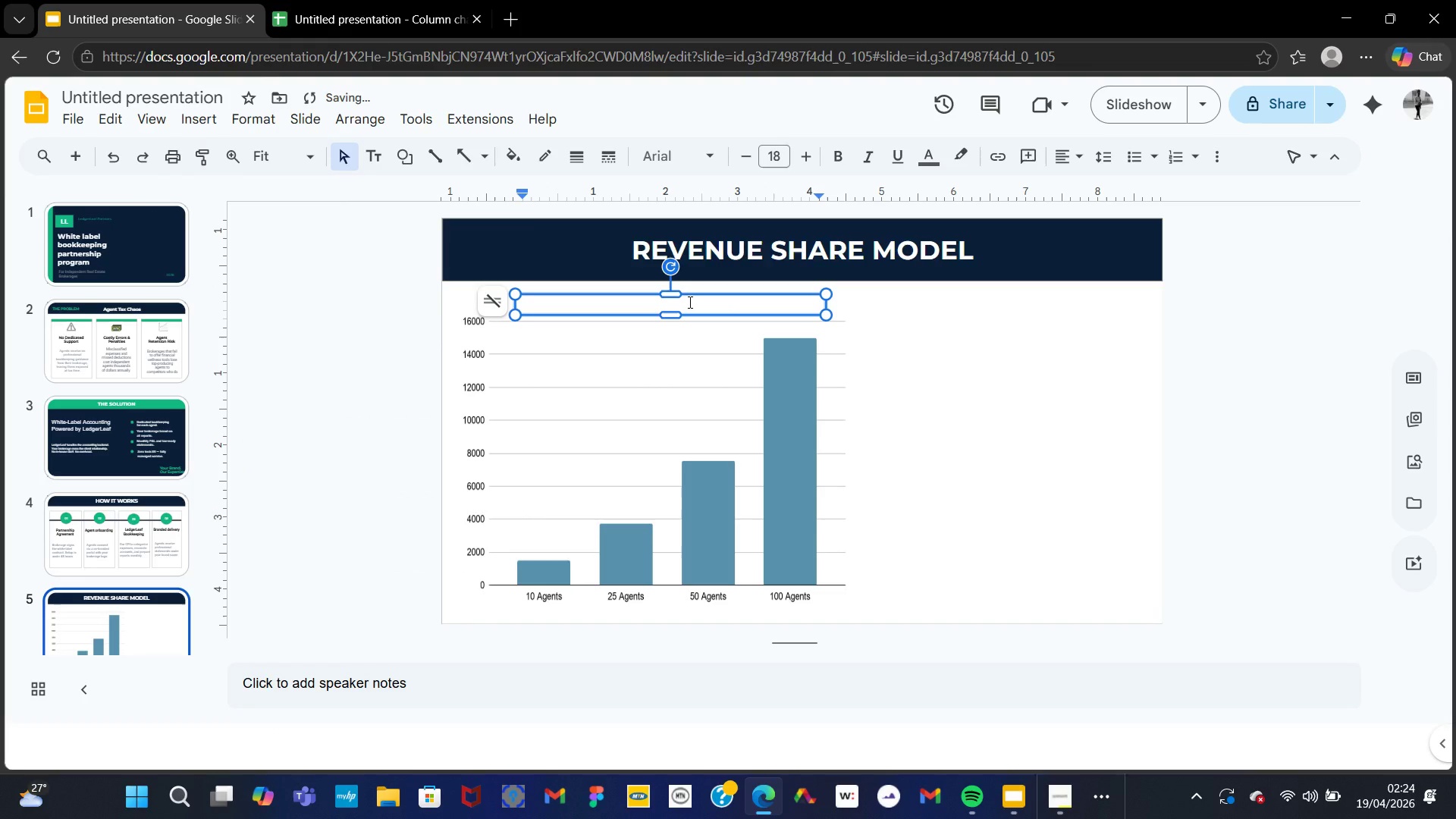 
type(Brokerage Monthly  )
key(Backspace)
type( )
key(Backspace)
key(Backspace)
type( Revenue )
 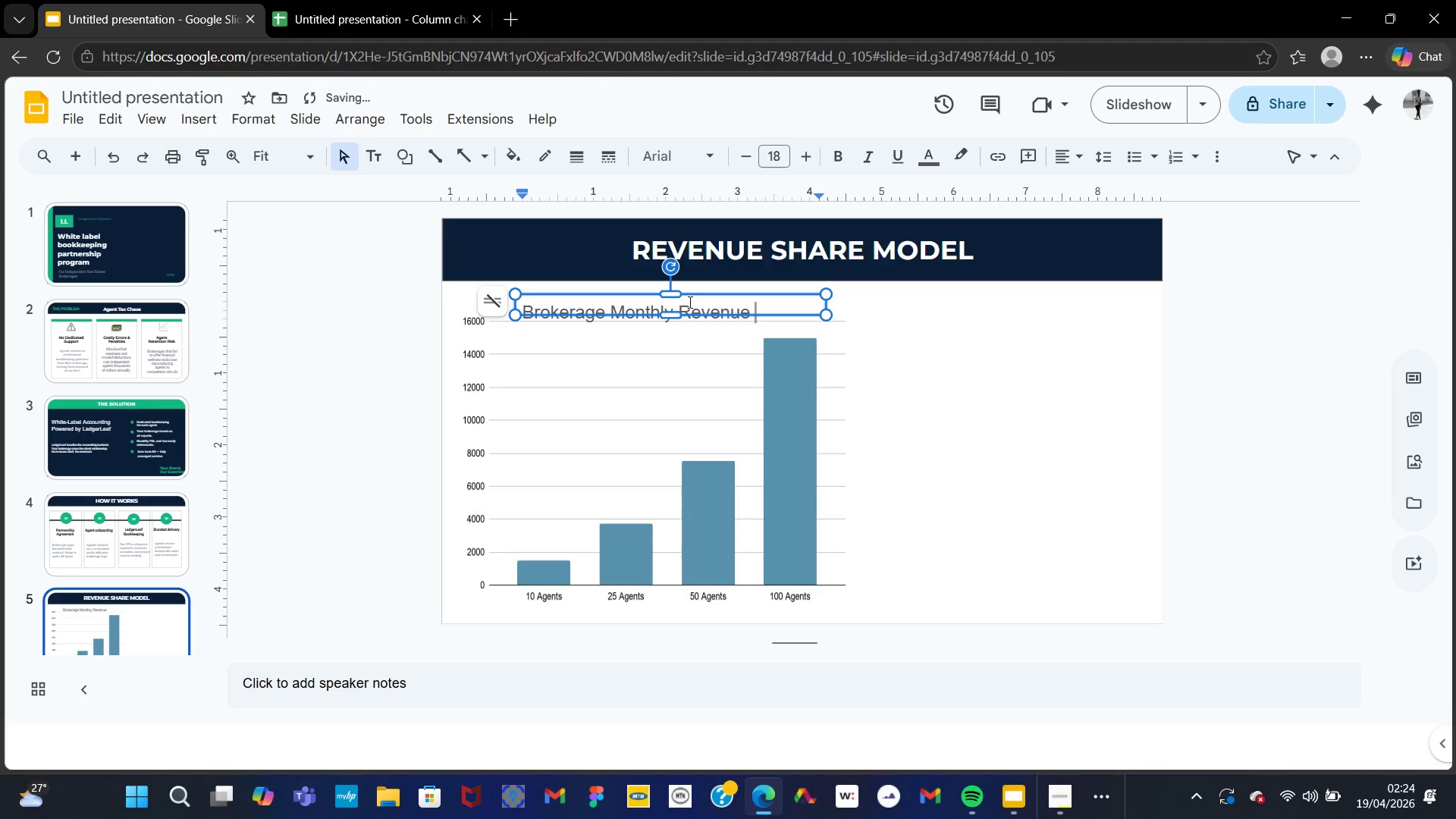 
key(Shift+ShiftRight)
 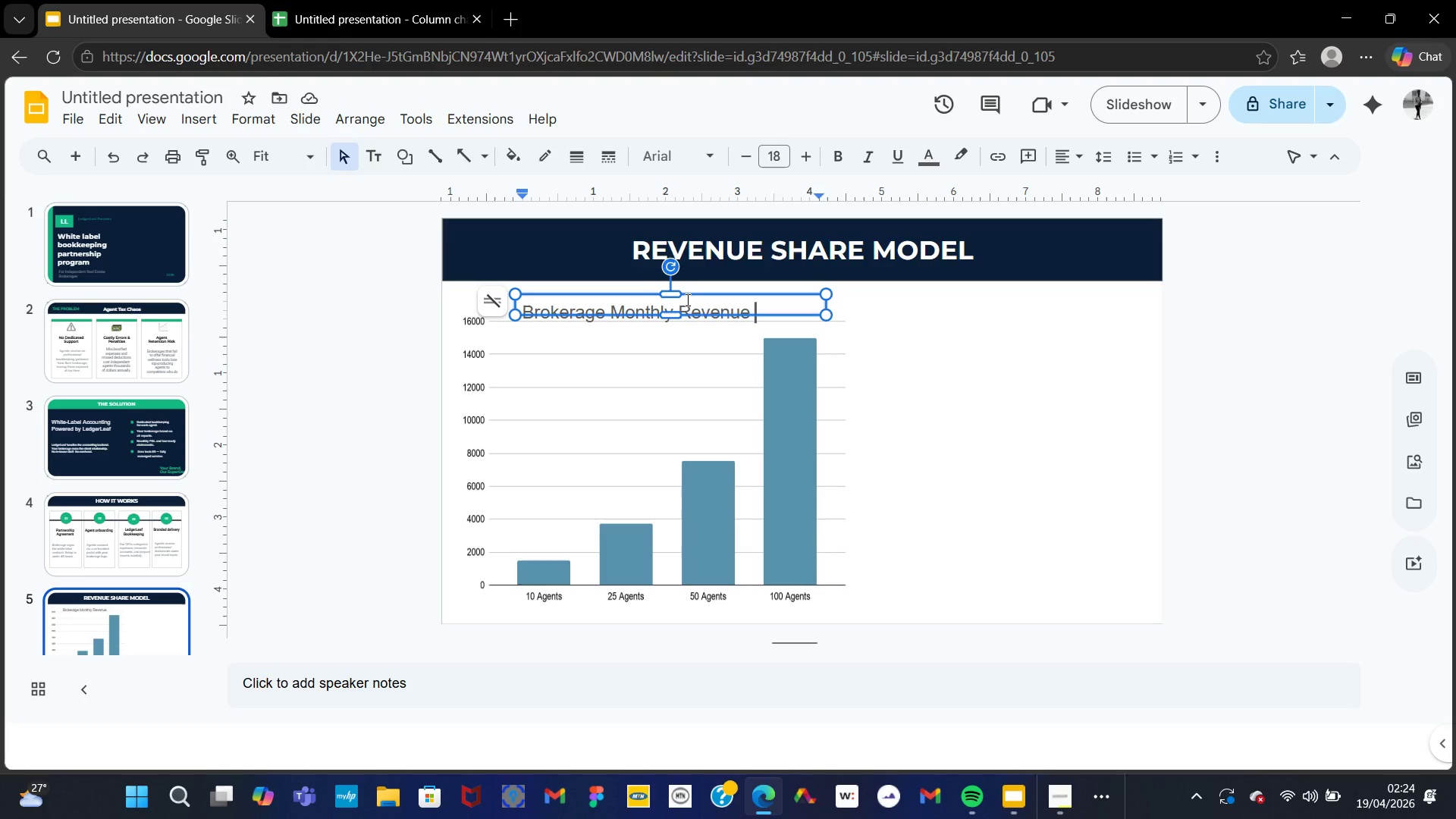 
key(Shift+4)
 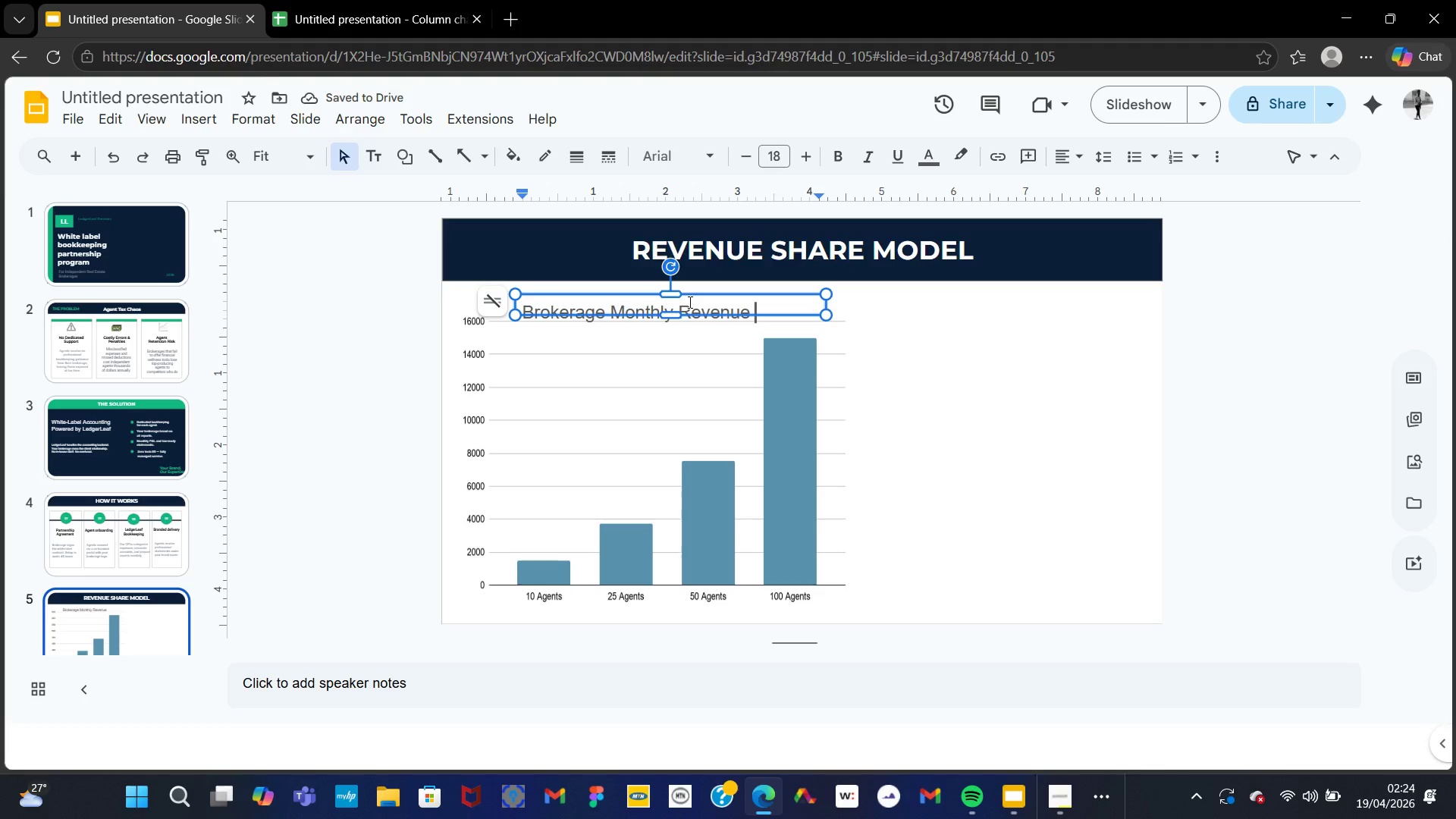 
wait(6.12)
 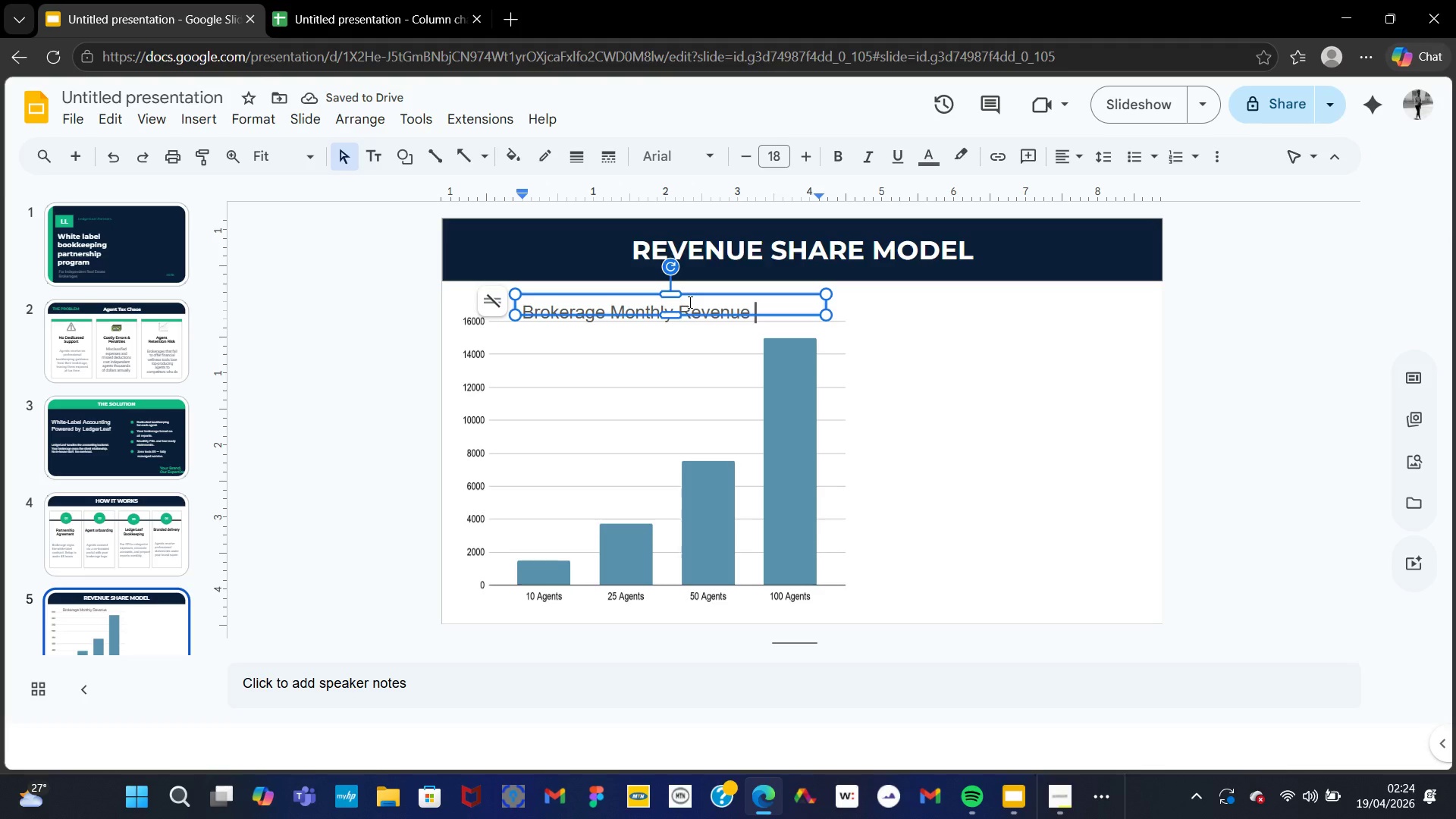 
key(Control+A)
 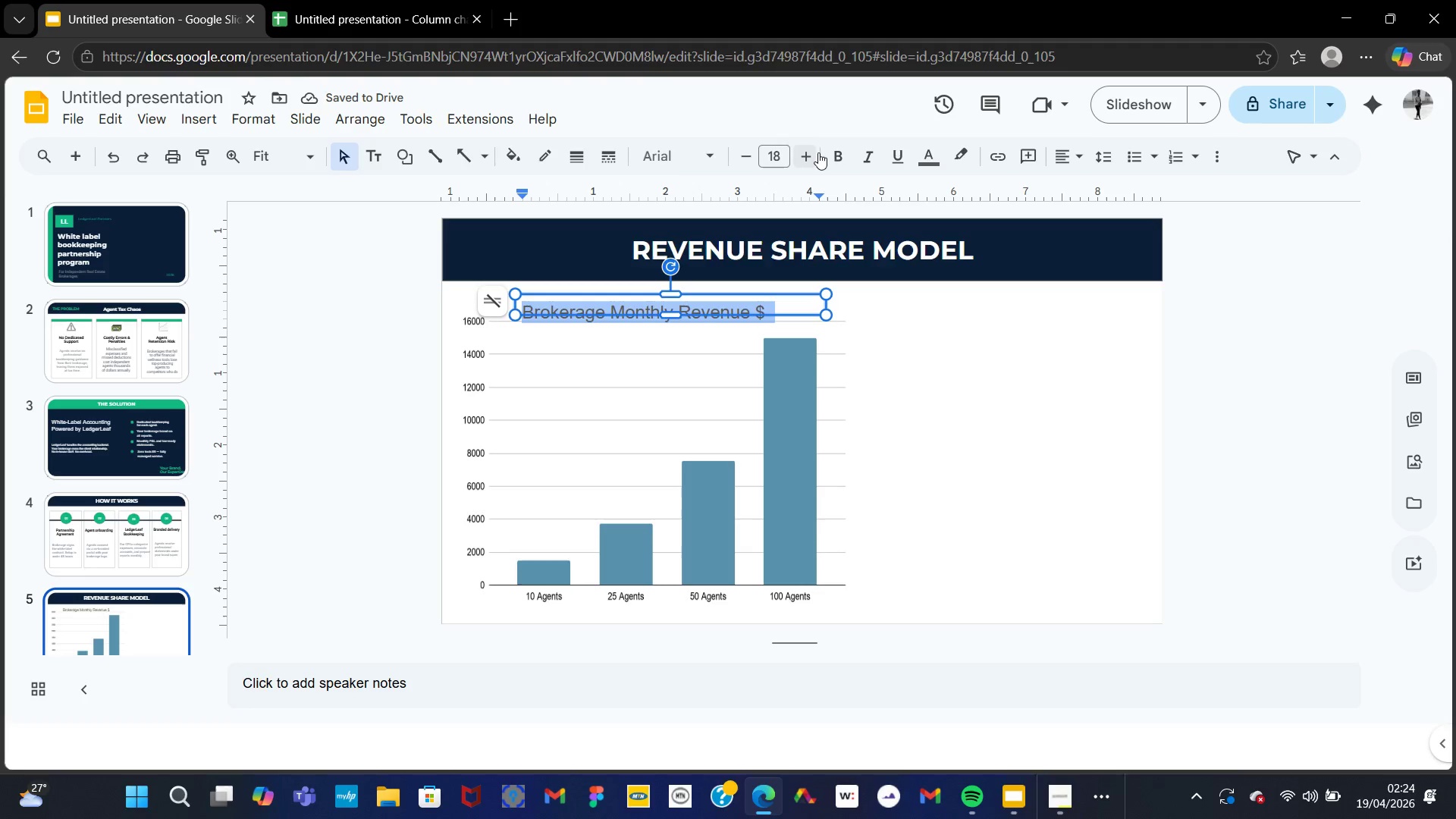 
left_click([704, 160])
 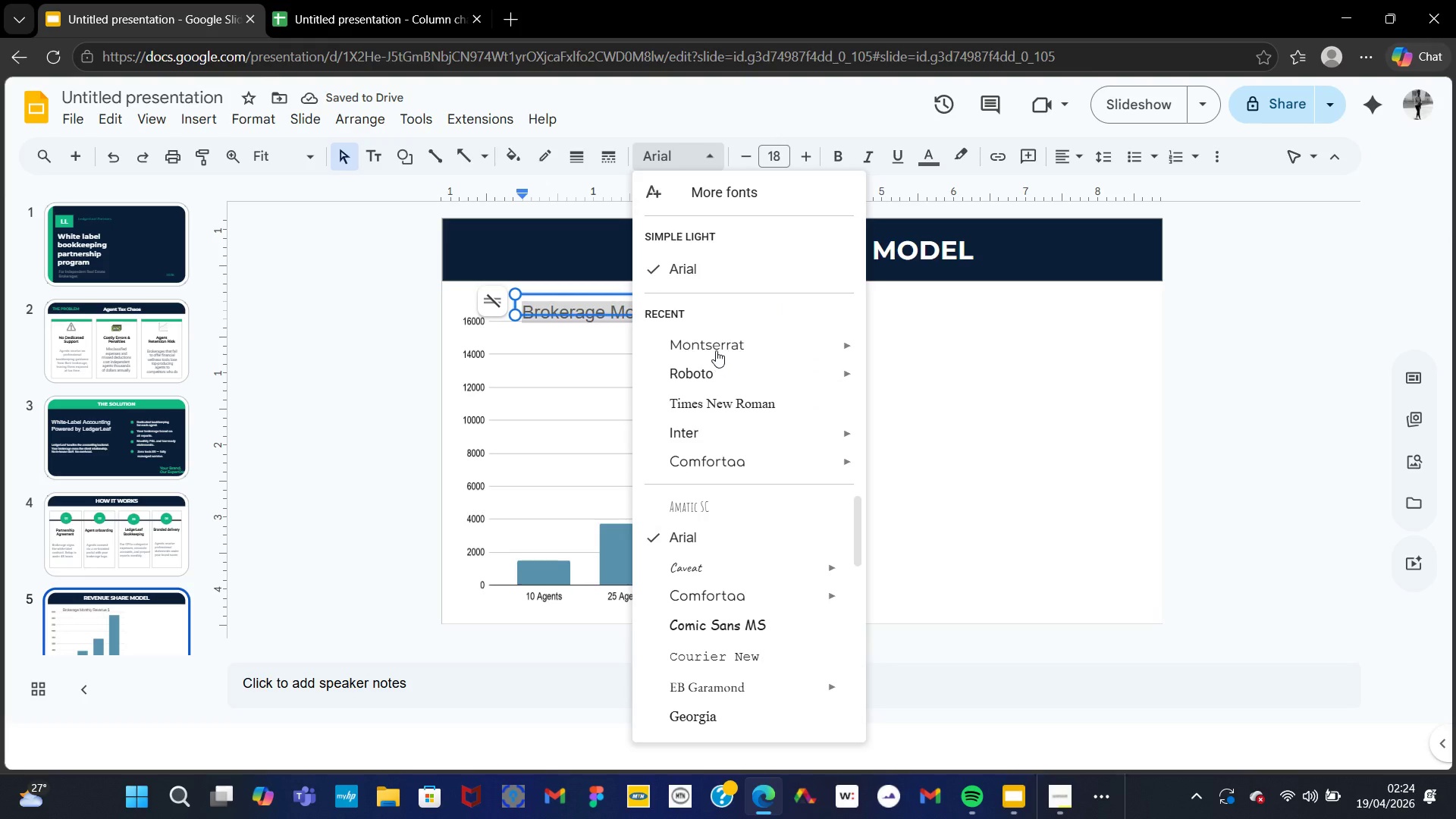 
left_click([716, 348])
 